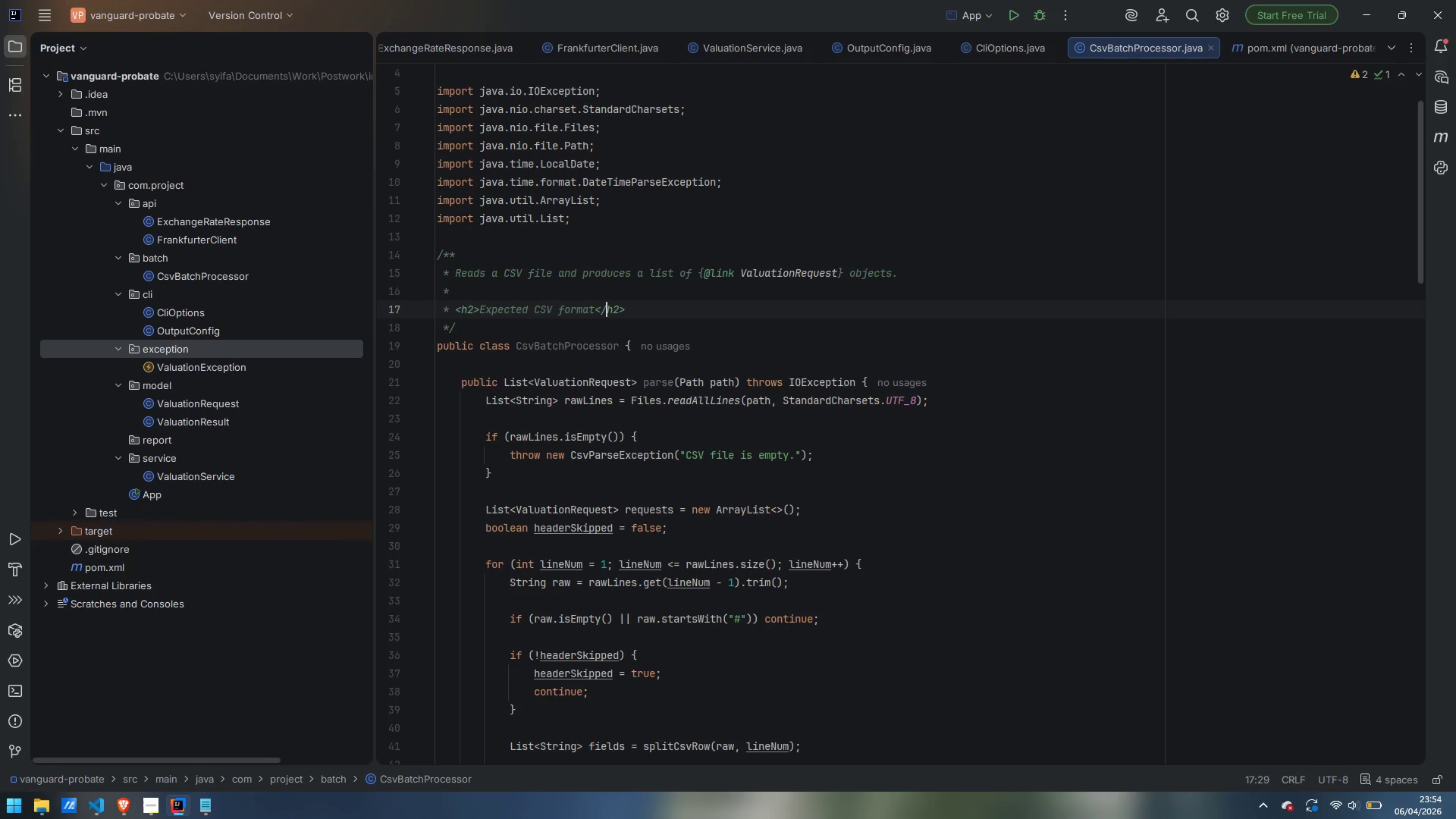 
key(Control+ArrowRight)
 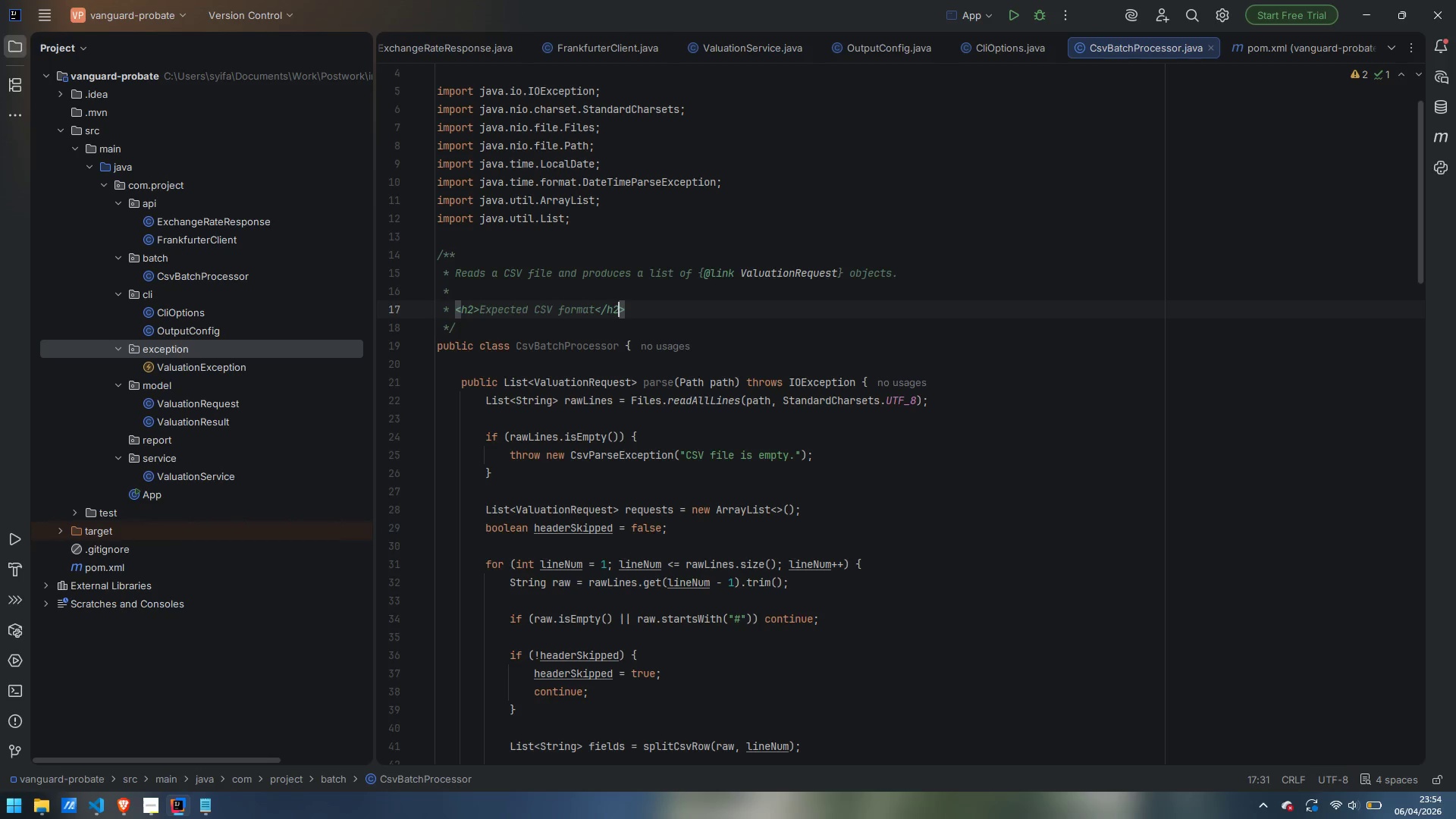 
key(ArrowRight)
 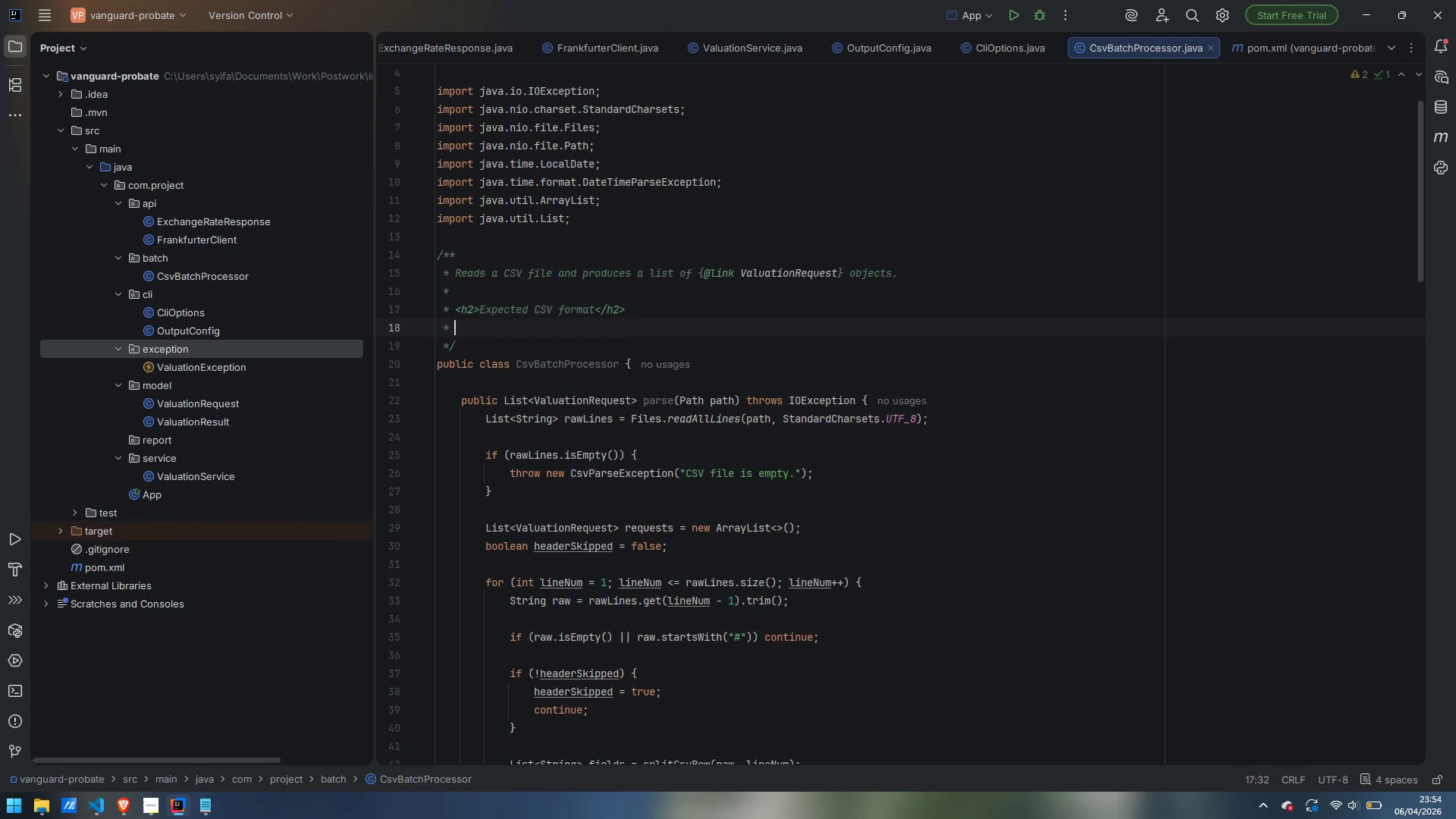 
key(Enter)
 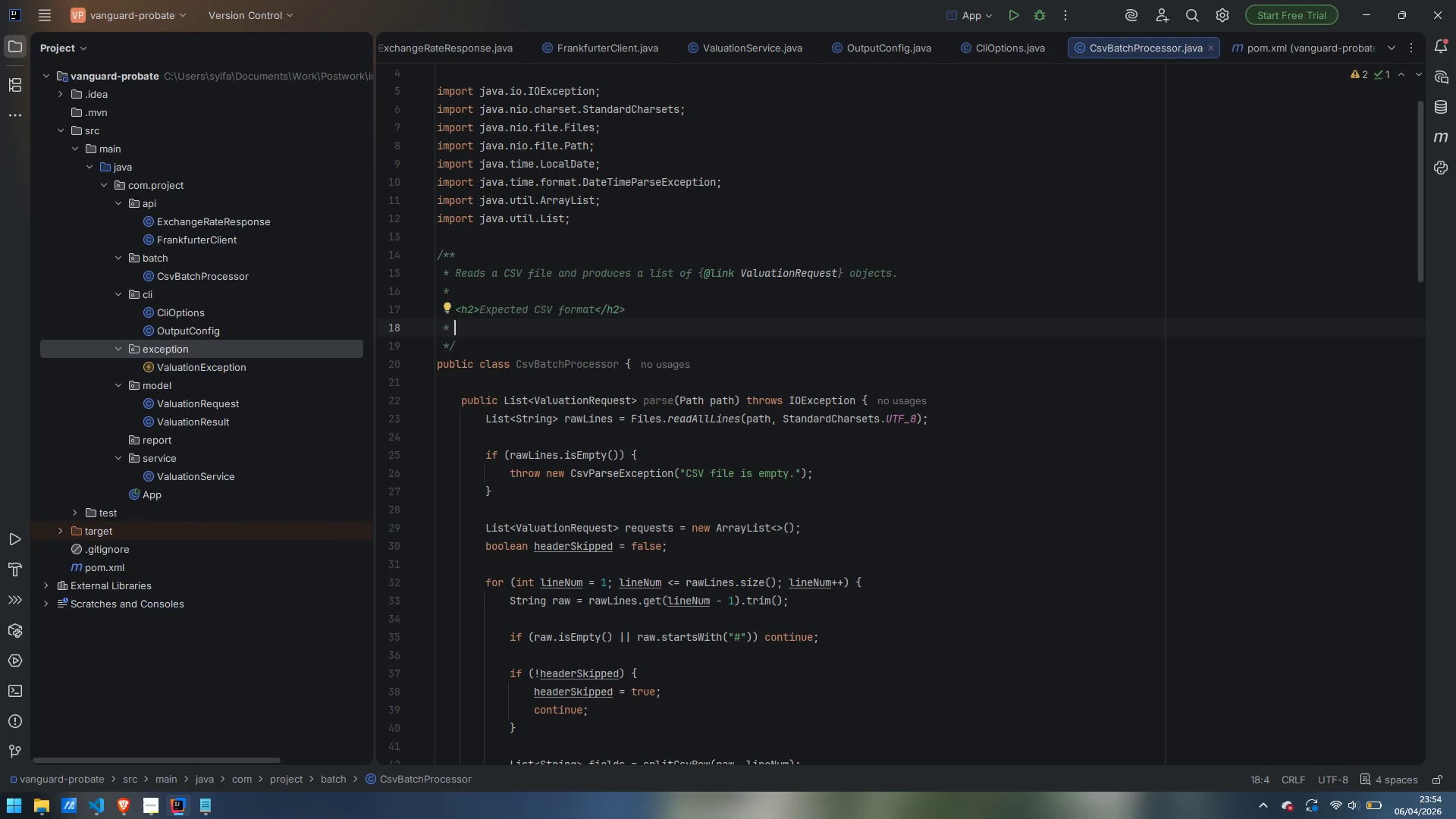 
type(<p>The first row must be the header (it is skipped). )
 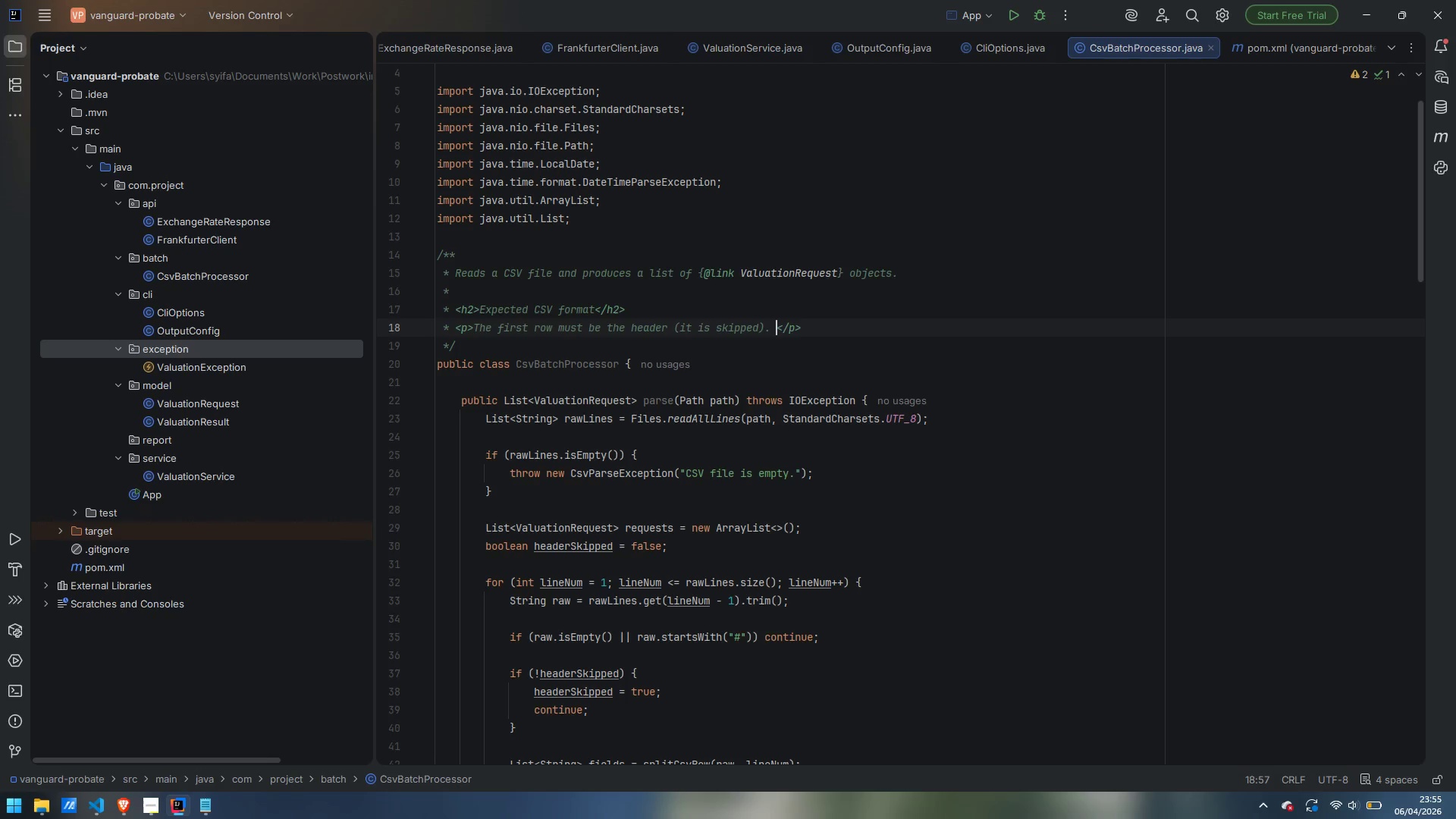 
wait(6.62)
 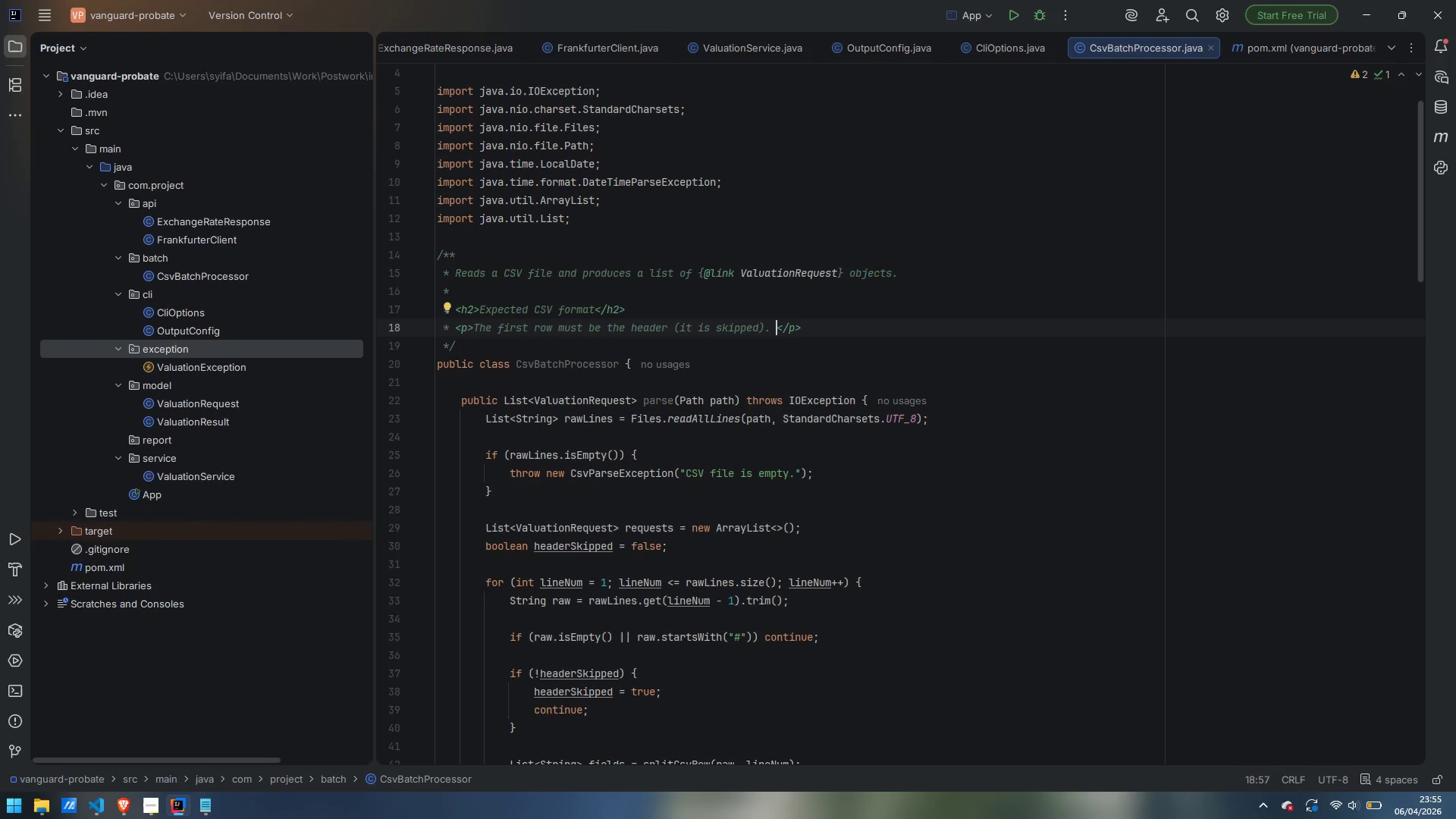 
type(Columns:)
 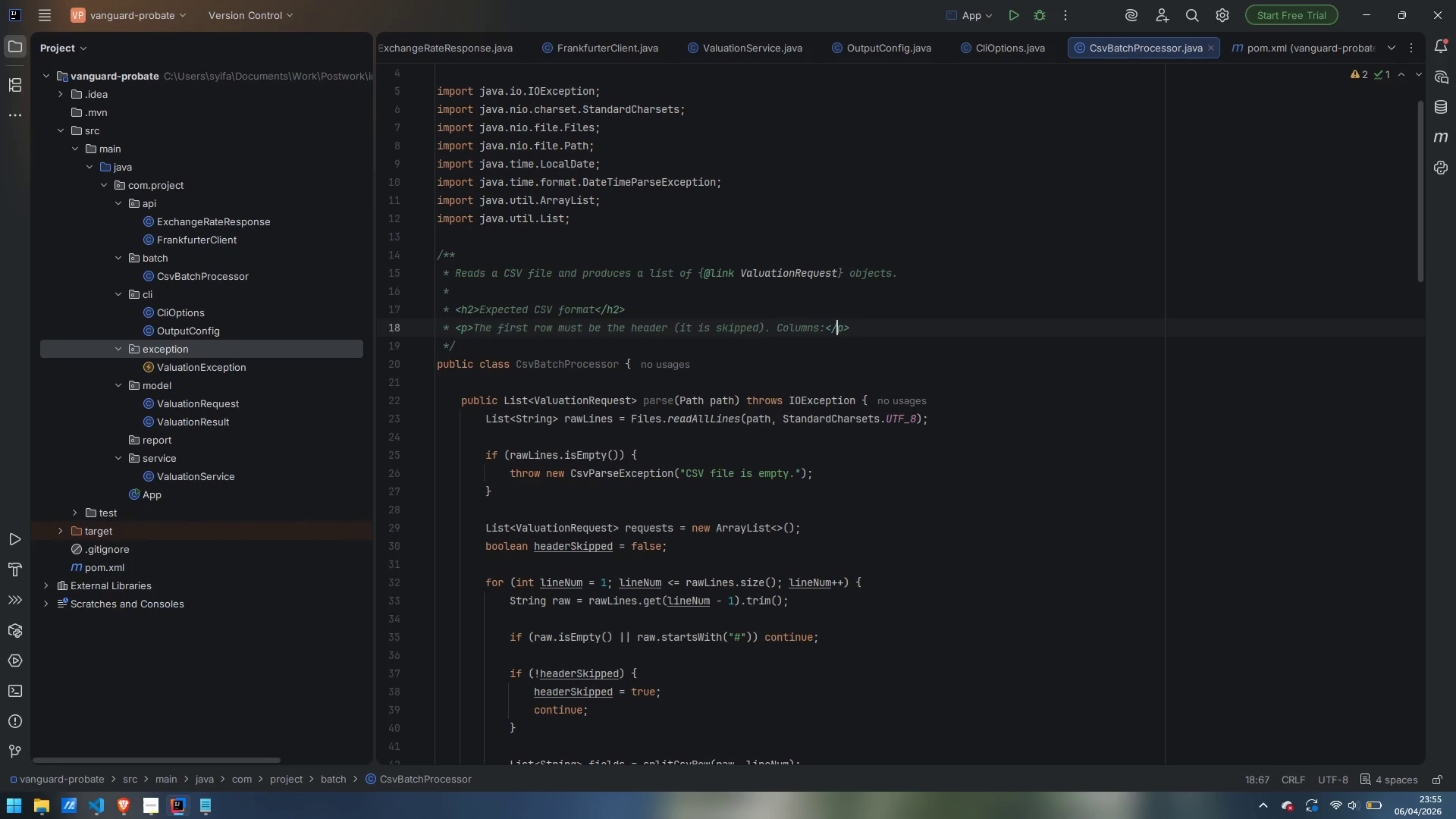 
key(Control+ArrowRight)
 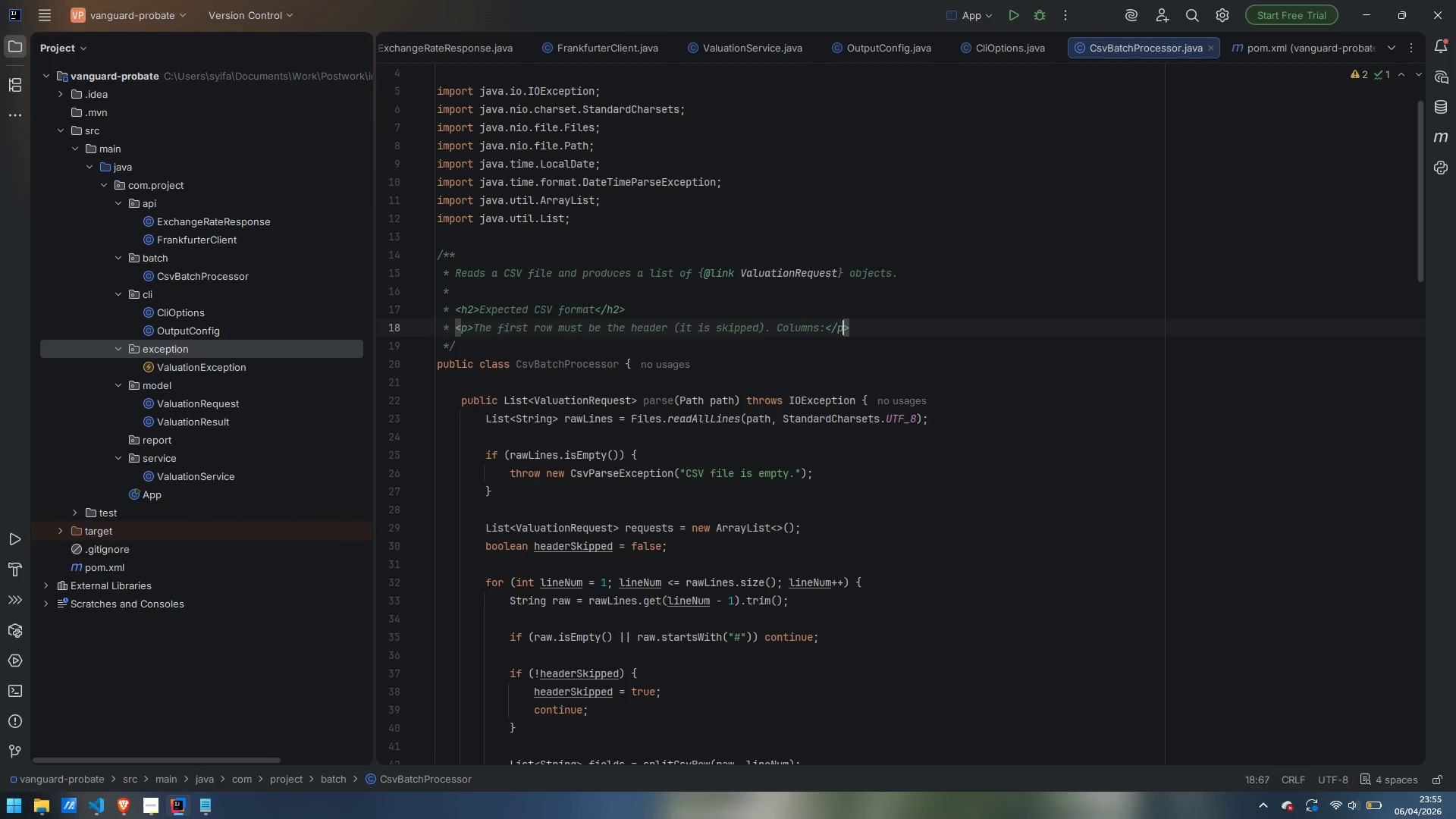 
key(Control+ArrowRight)
 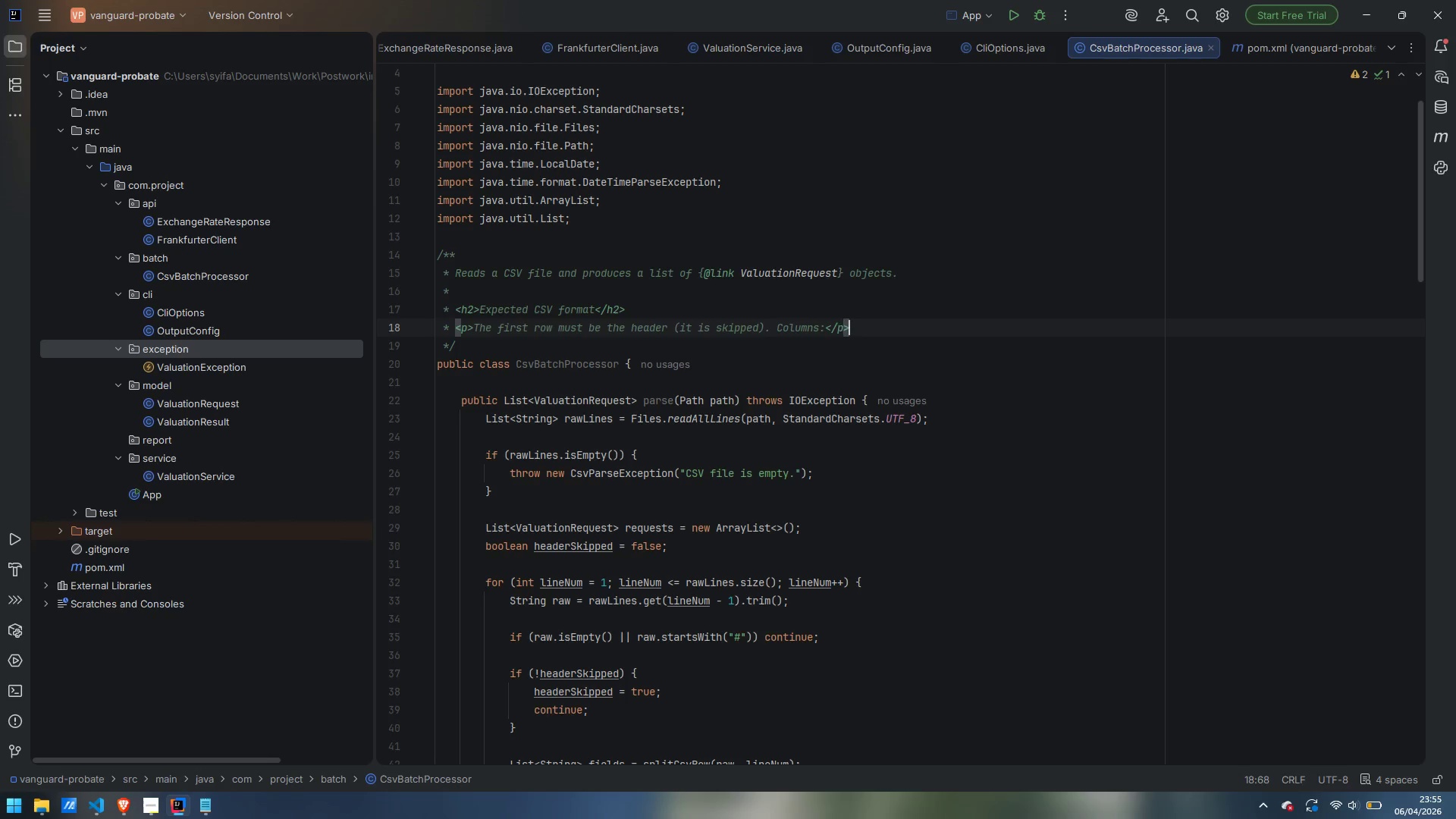 
key(ArrowRight)
 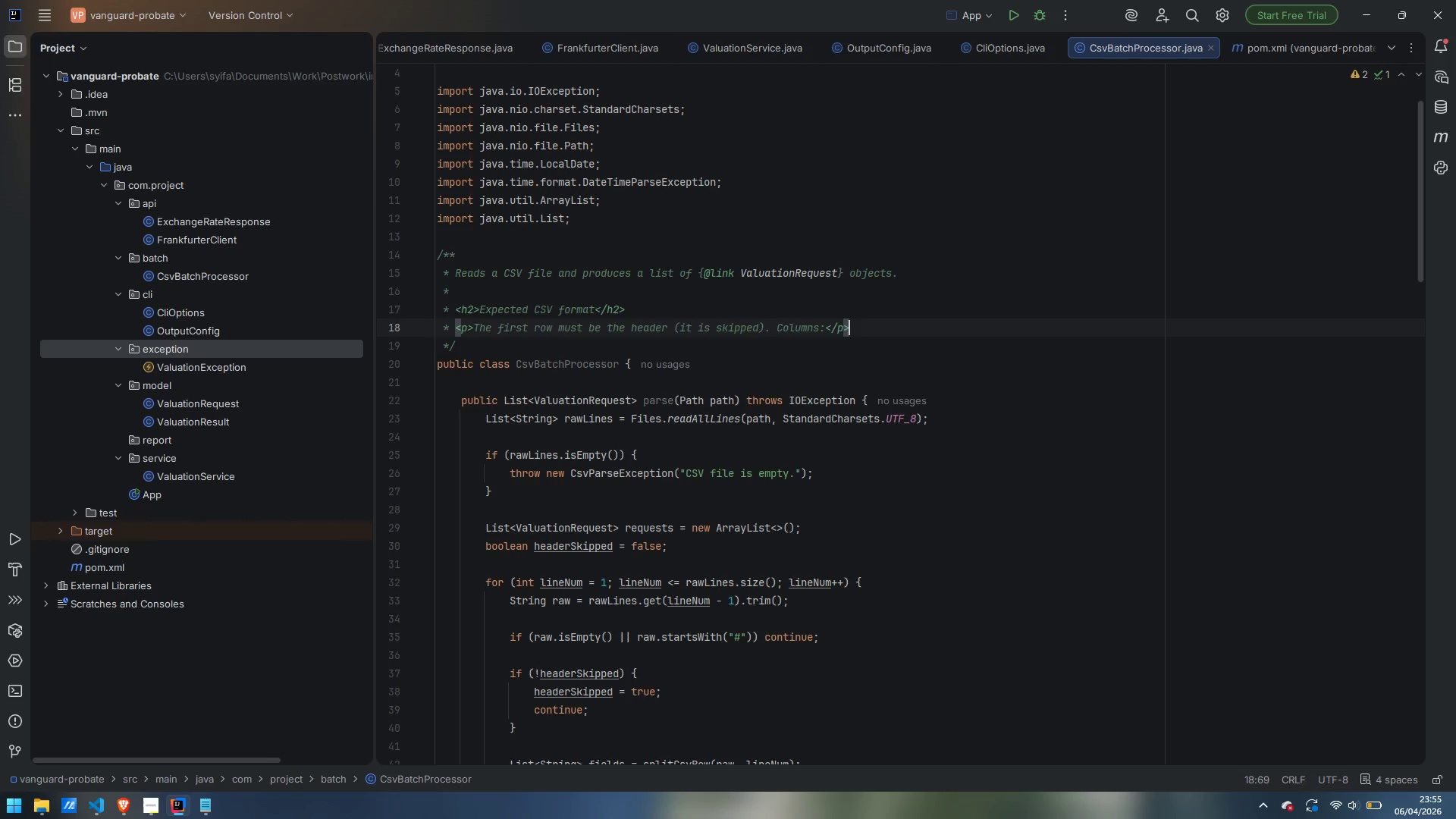 
key(Enter)
 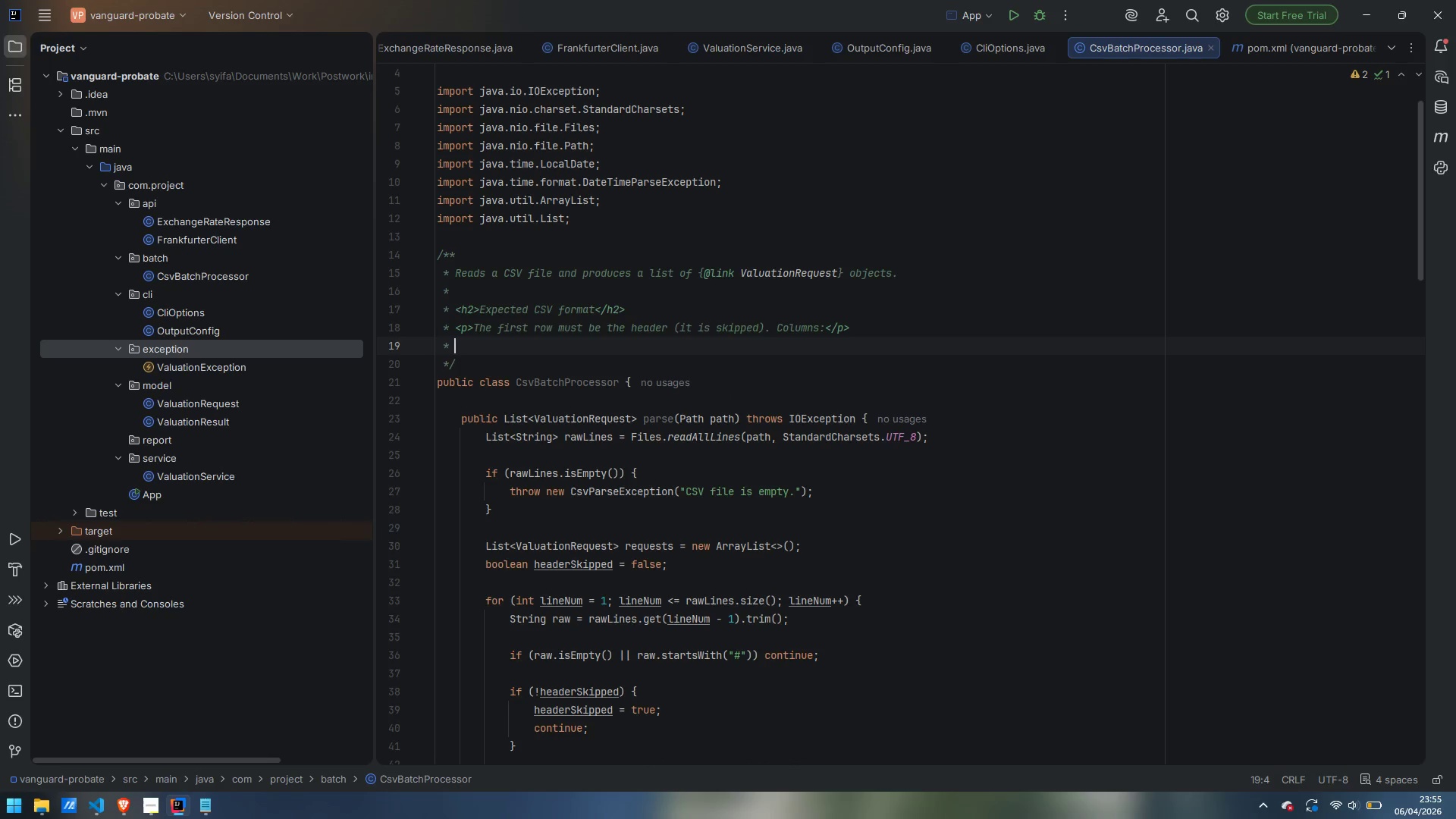 
hold_key(key=ShiftLeft, duration=1.51)
 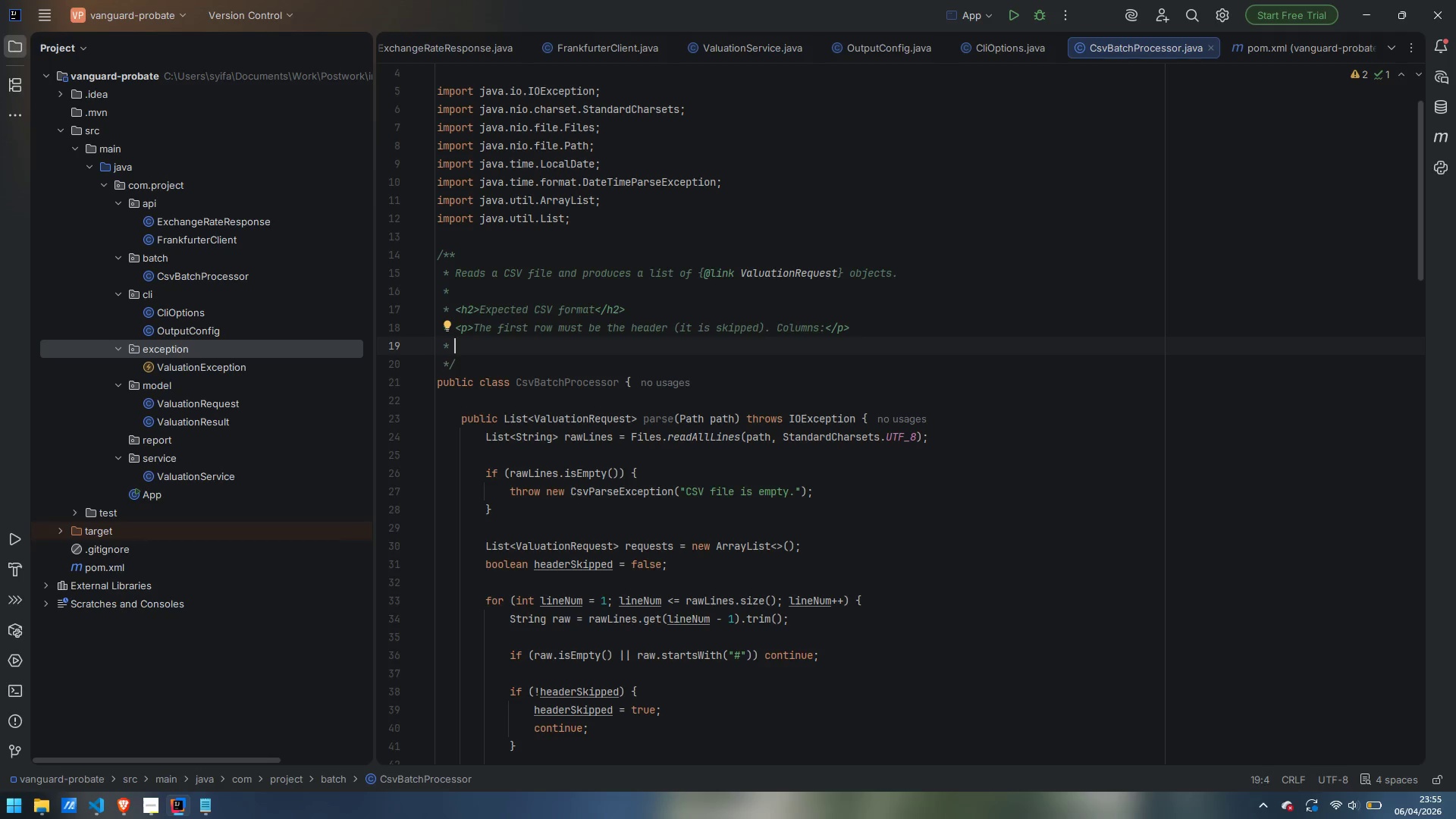 
hold_key(key=ShiftLeft, duration=1.27)
 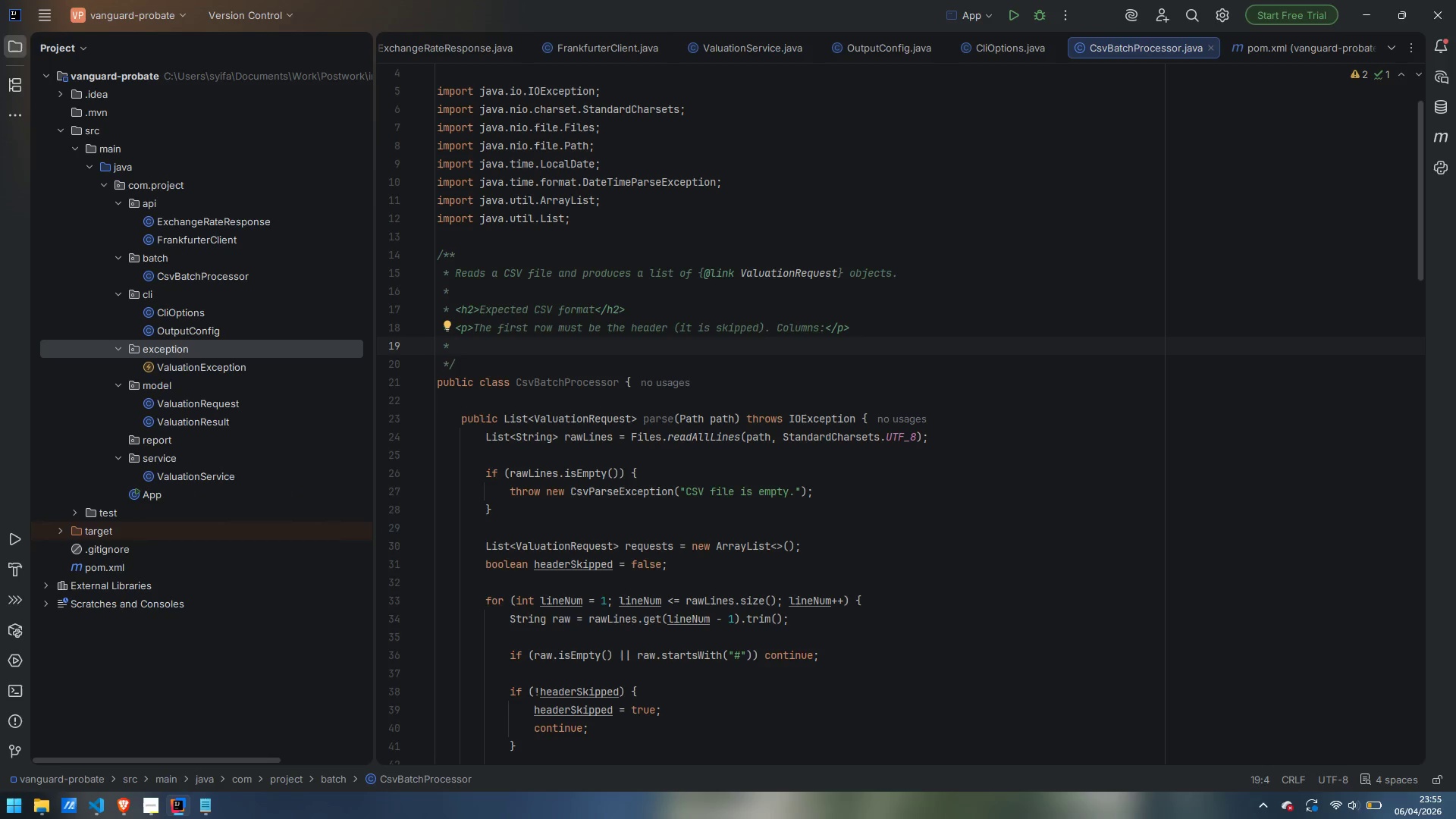 
hold_key(key=ShiftLeft, duration=3.83)
 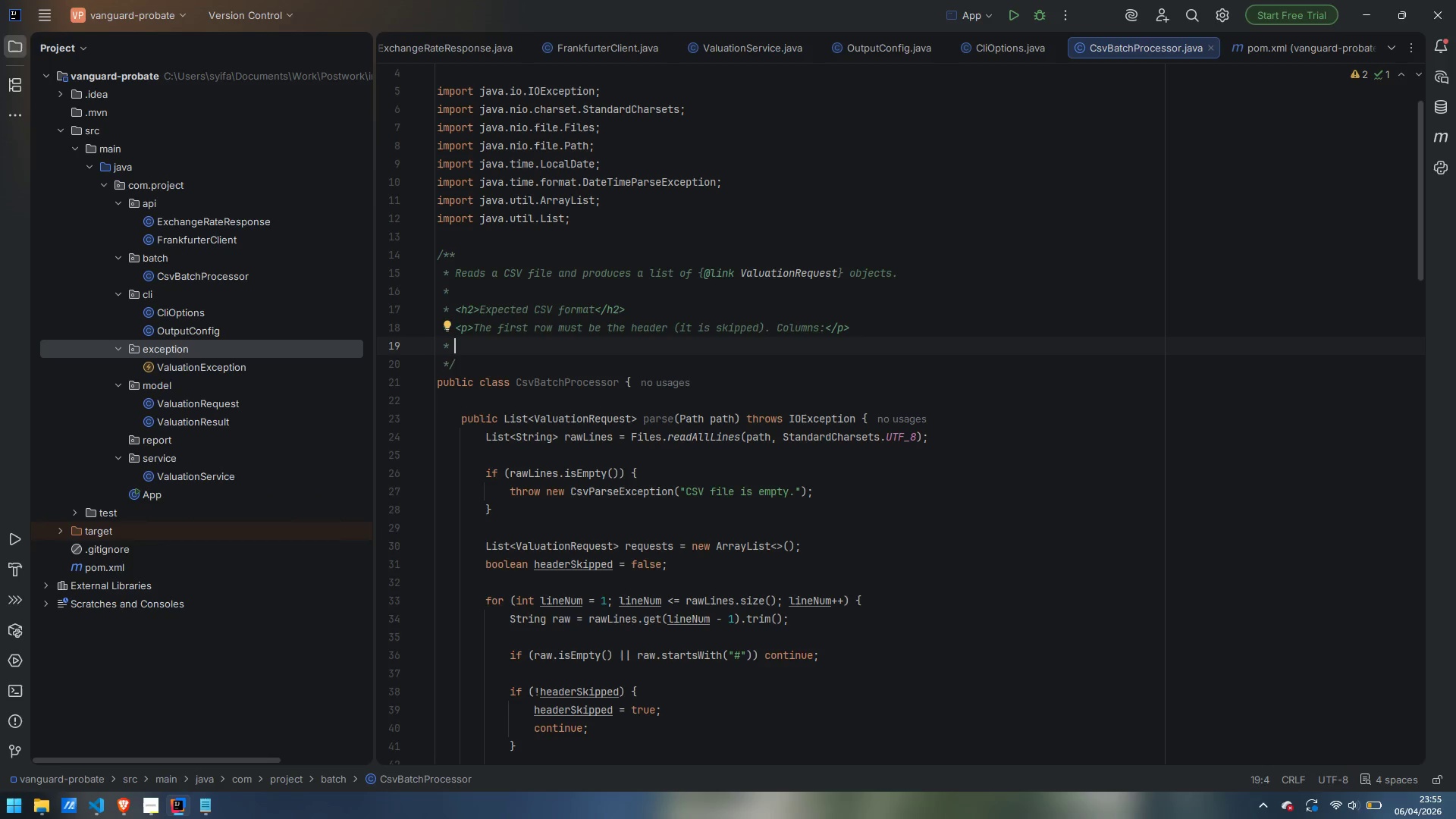 
type(<pre>)
 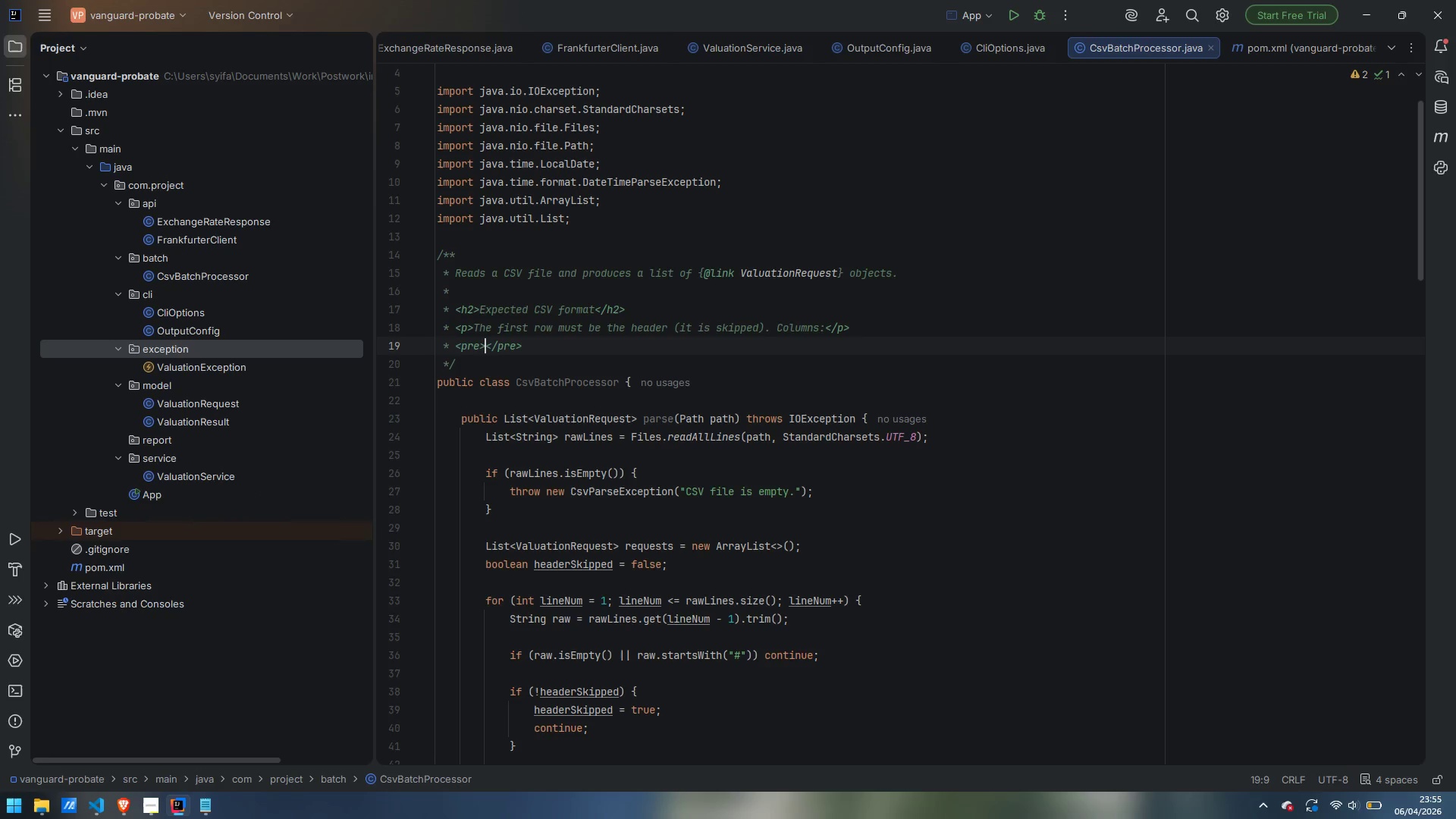 
key(Enter)
 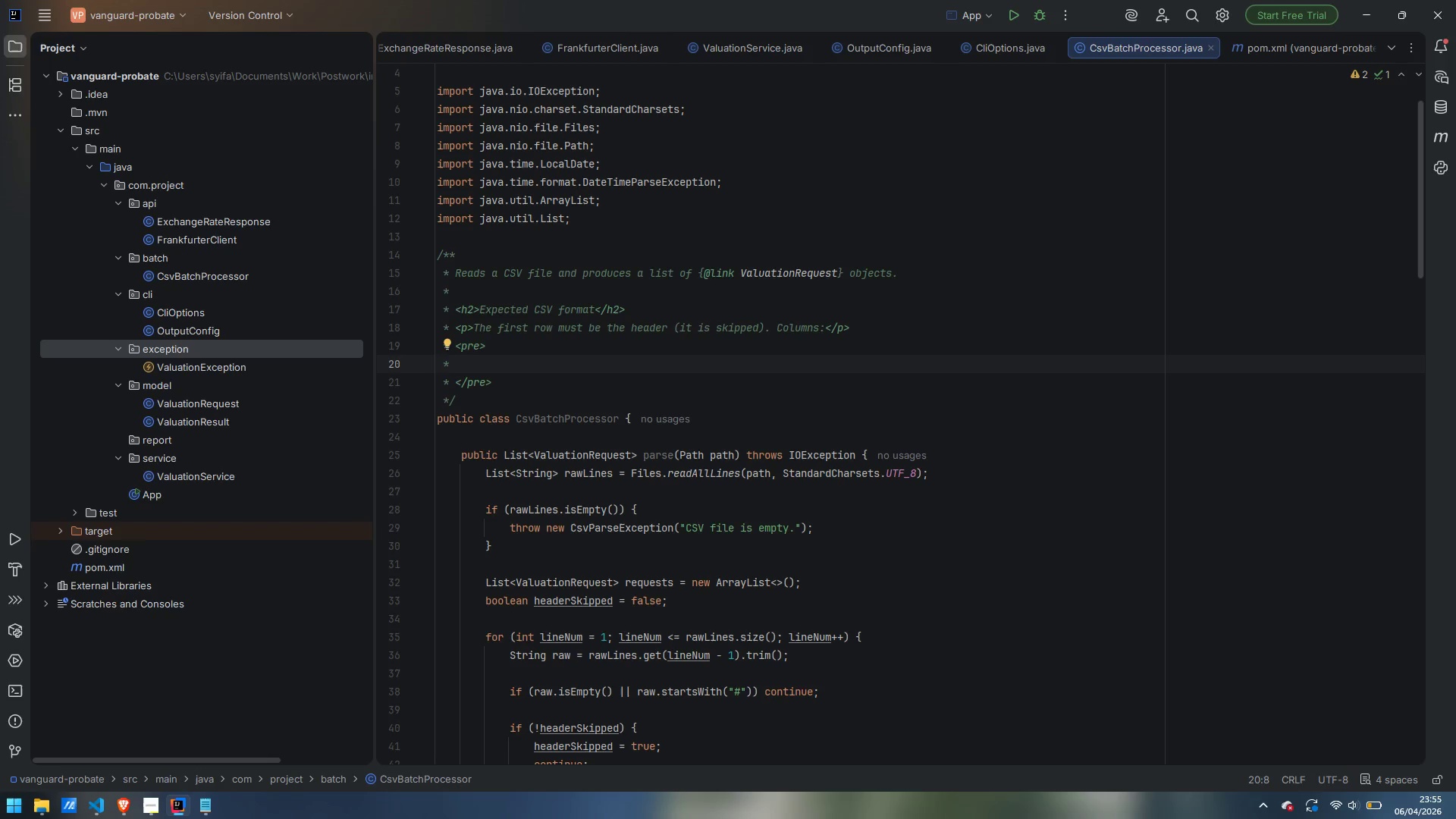 
key(Backspace)
key(Backspace)
key(Backspace)
key(Backspace)
type(case_reference,asset_description,valuation_date,curency)
 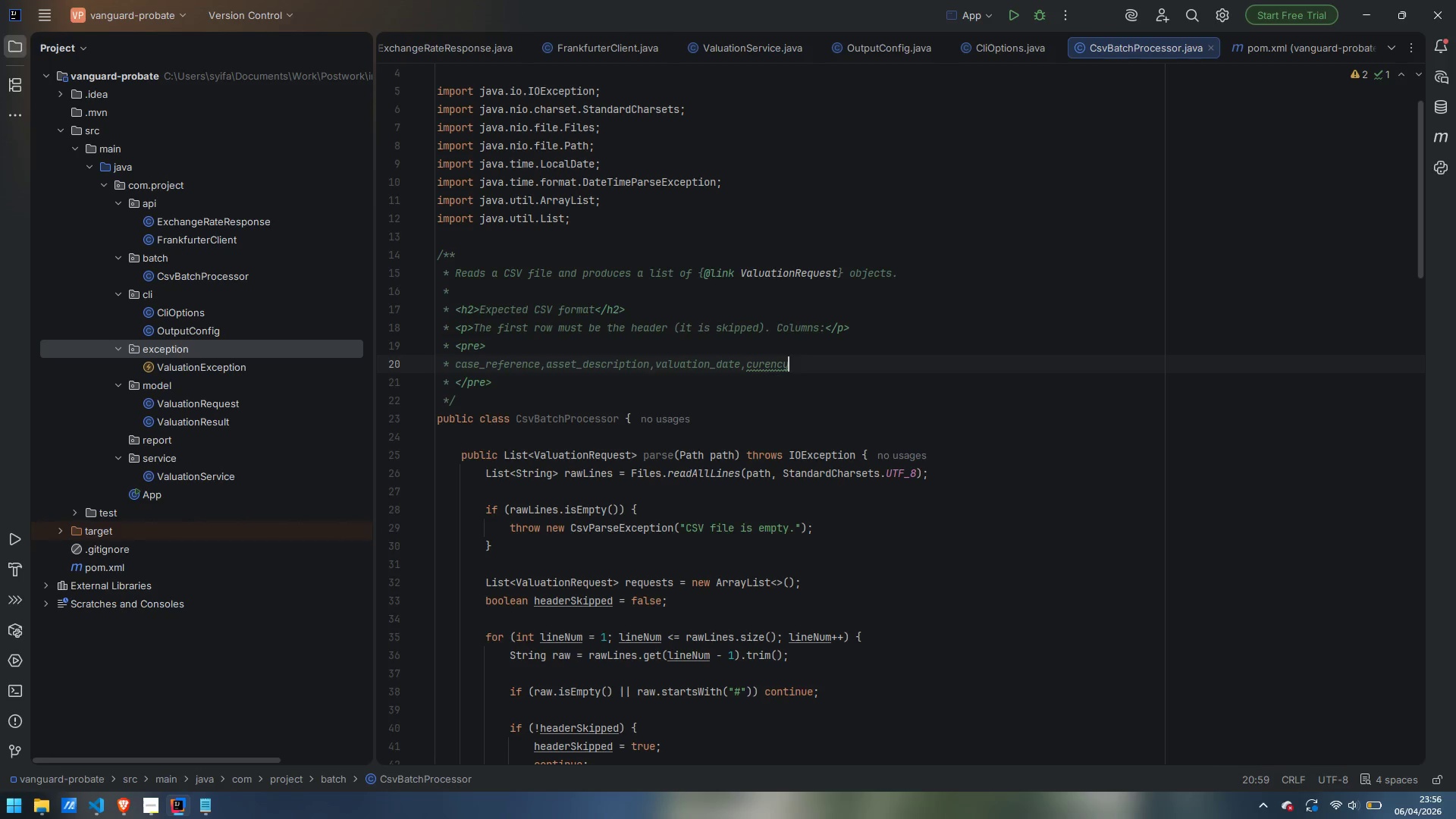 
key(ArrowLeft)
 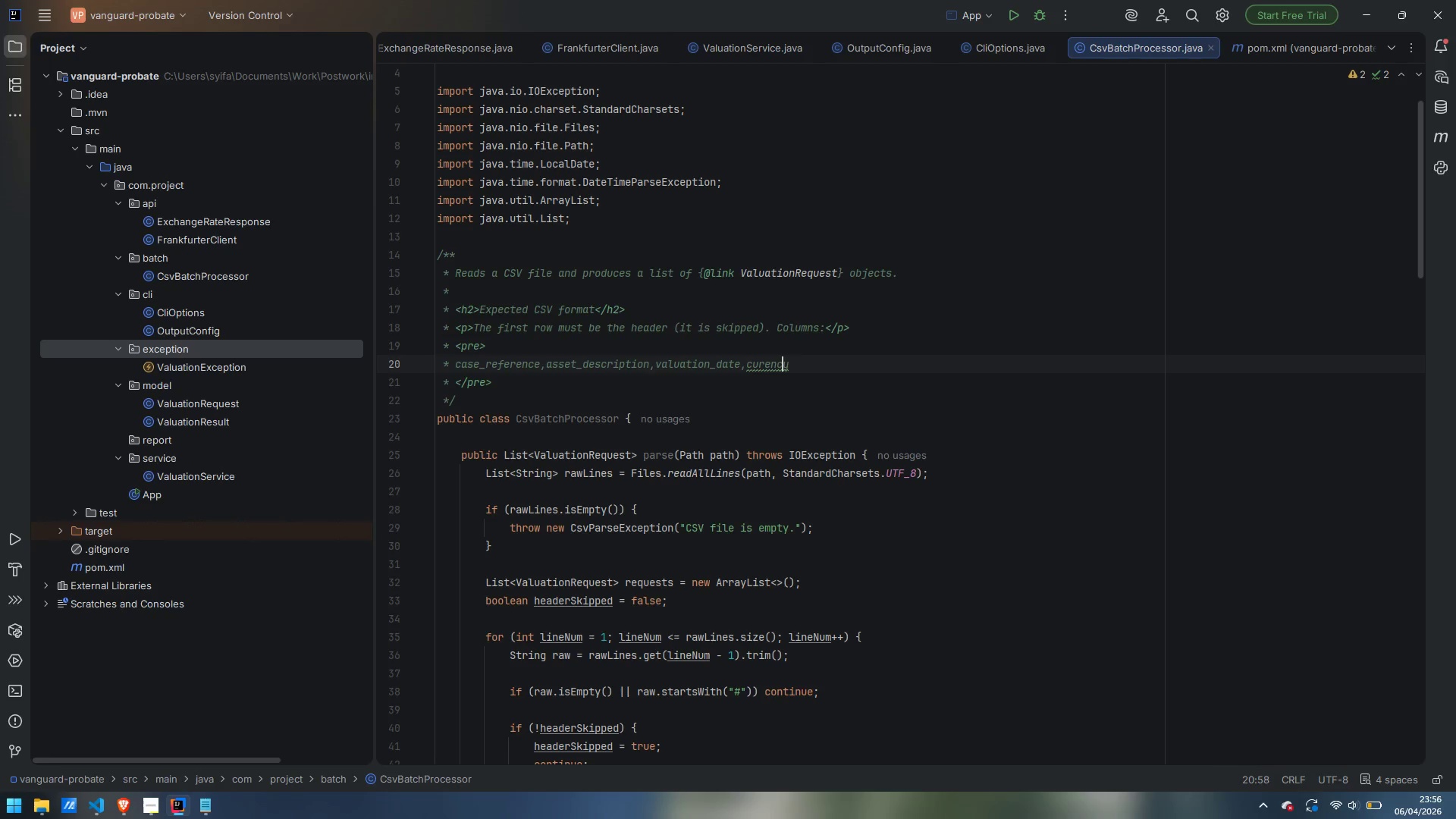 
key(ArrowLeft)
 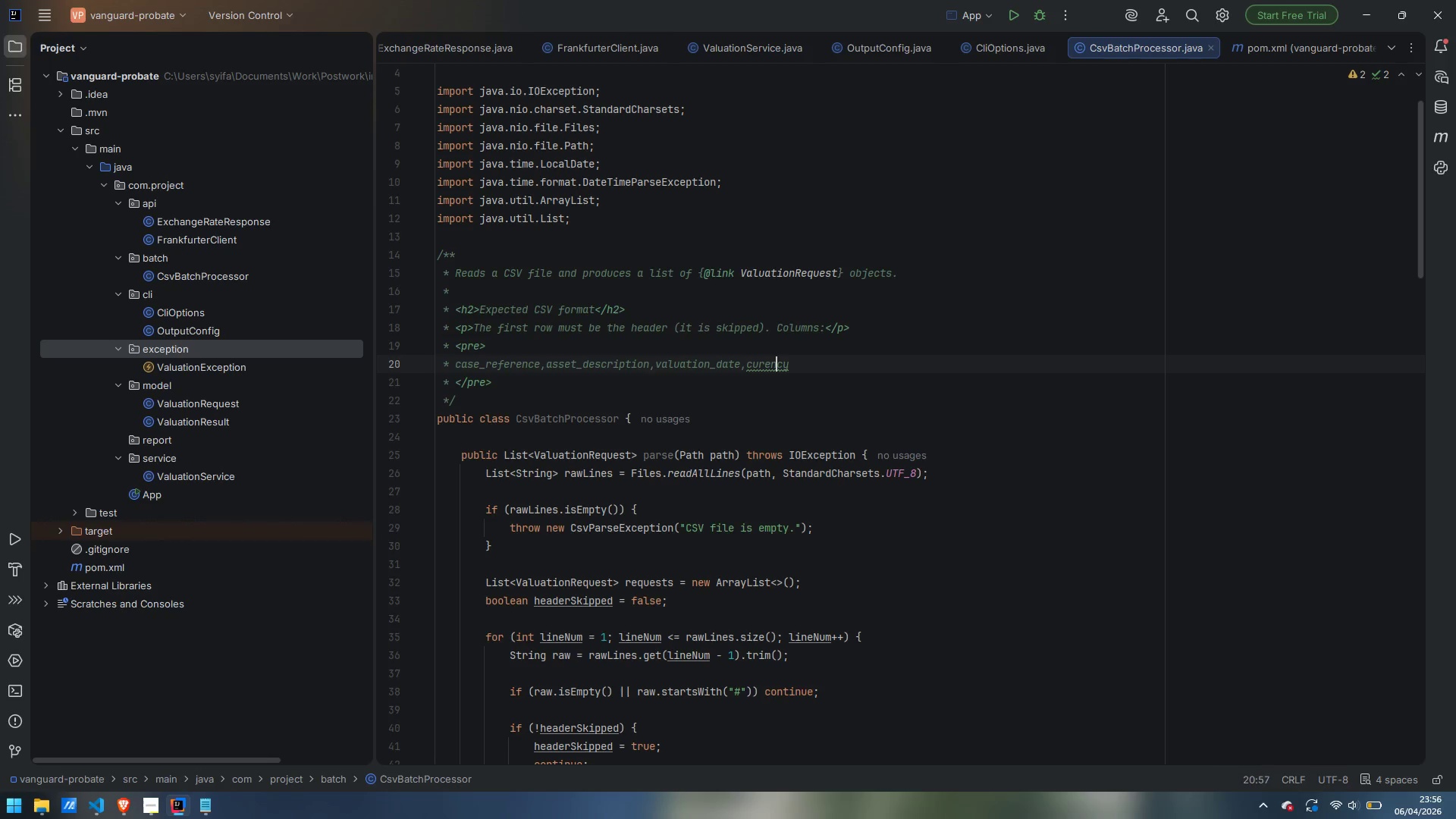 
key(ArrowLeft)
 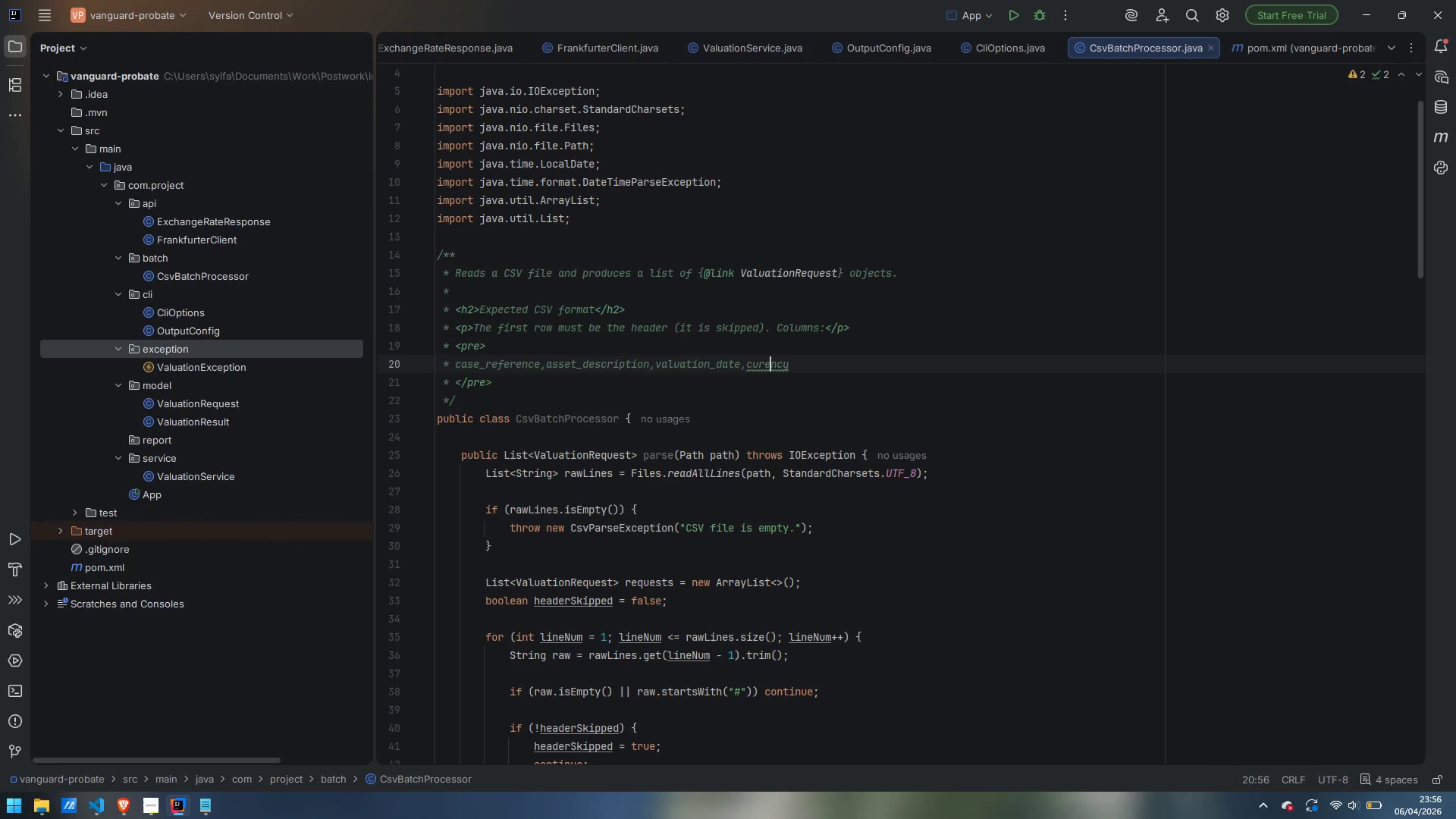 
key(ArrowLeft)
 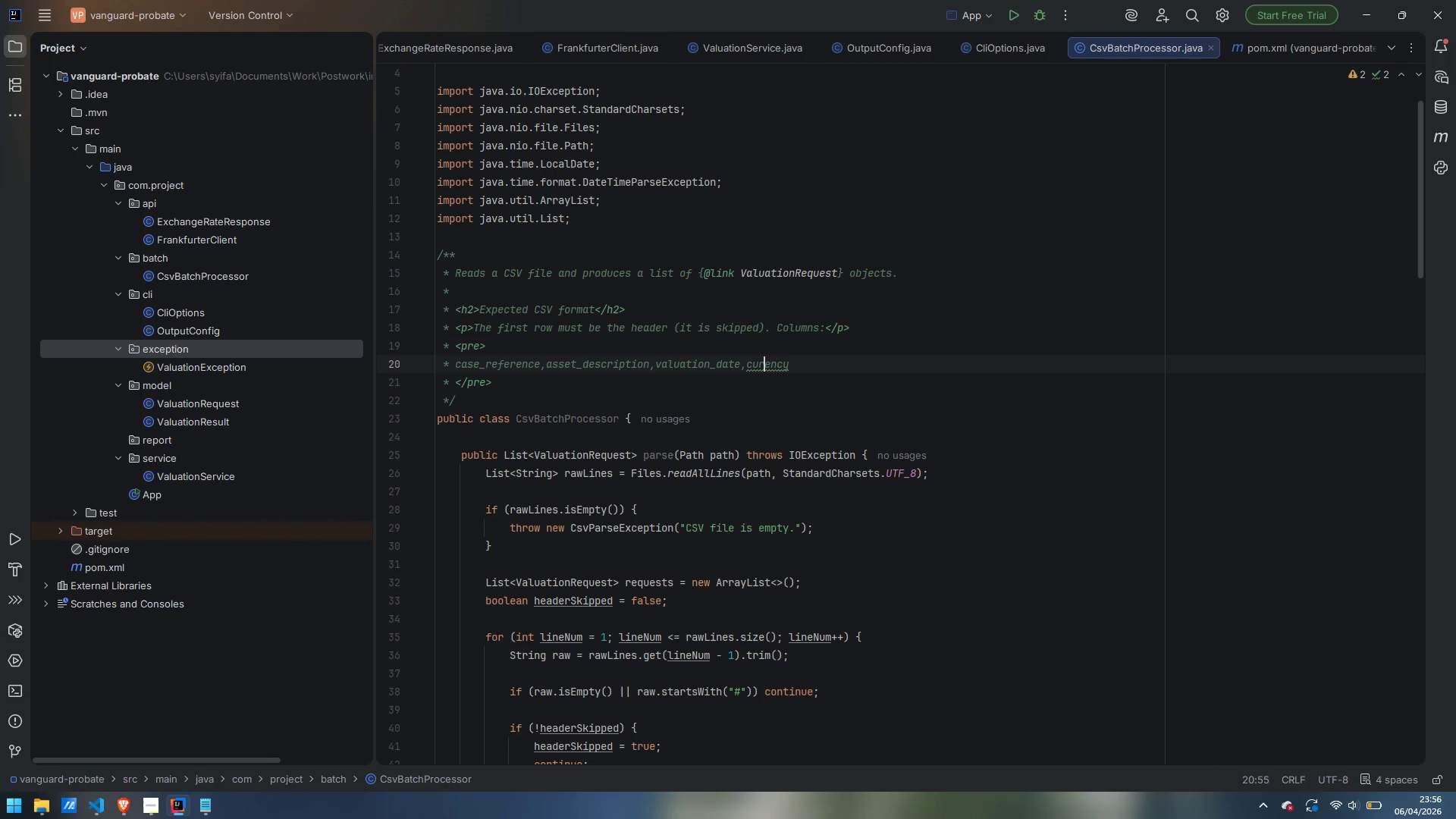 
key(R)
 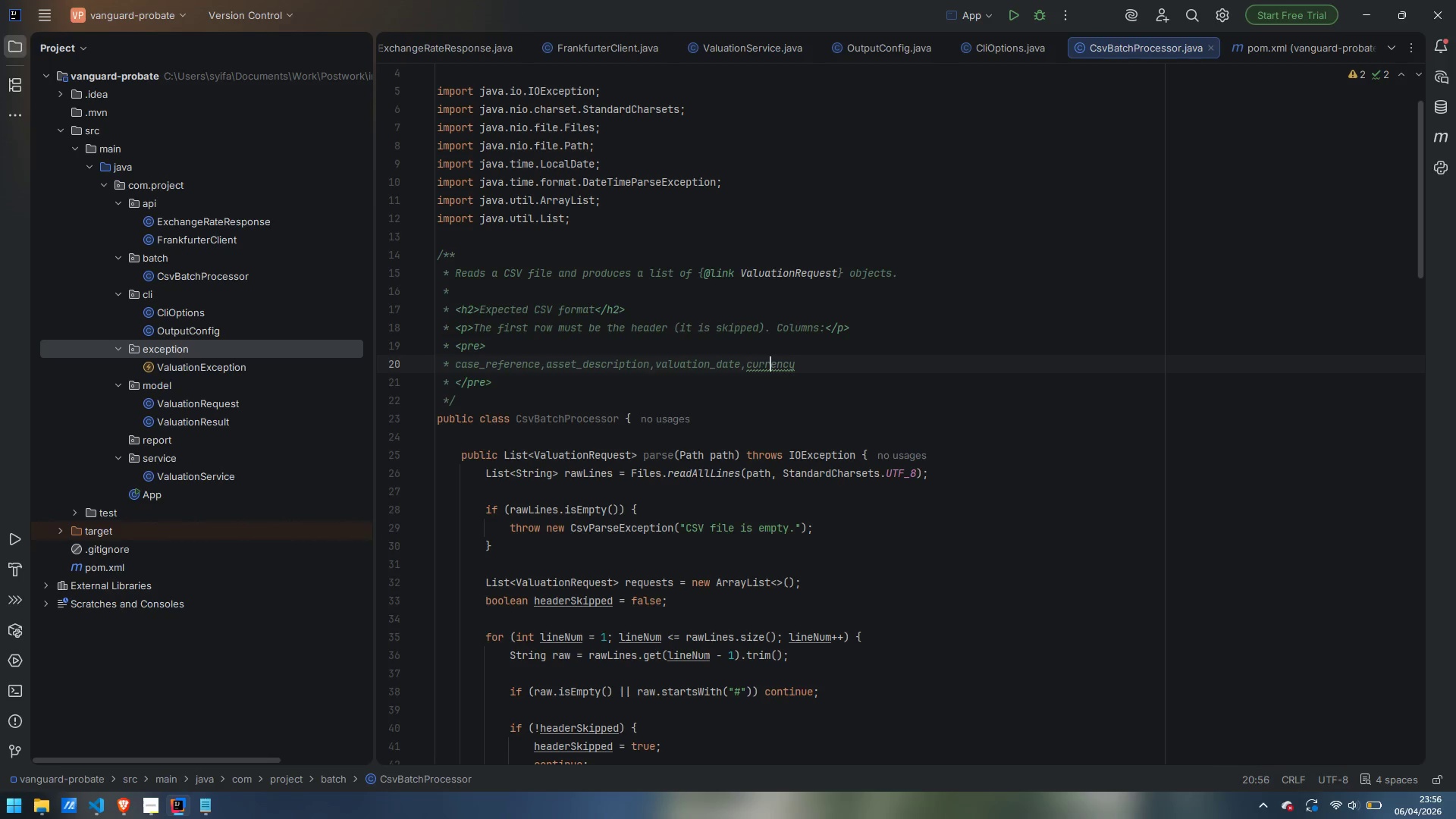 
key(Control+ArrowRight)
 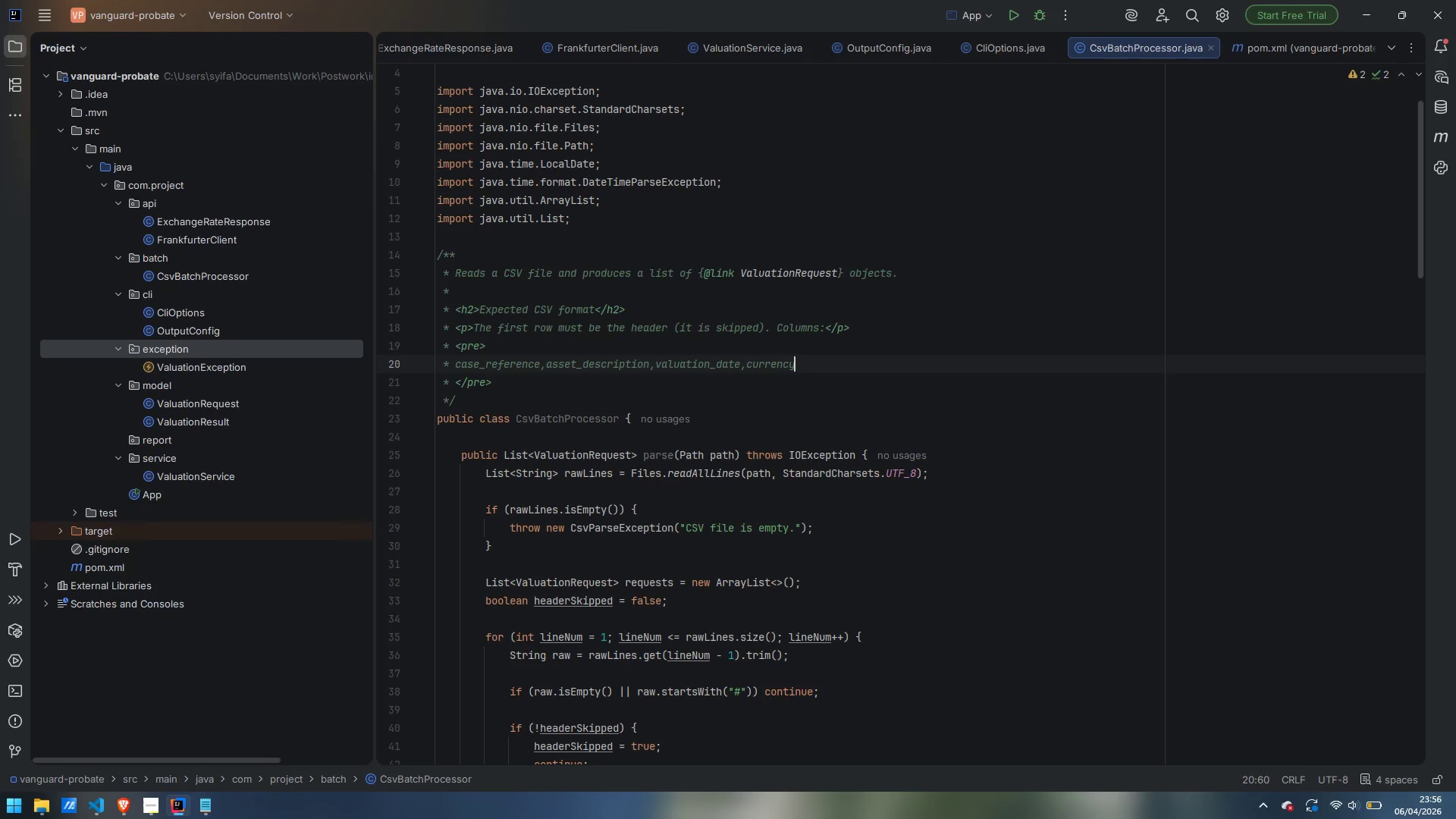 
type(,amount)
 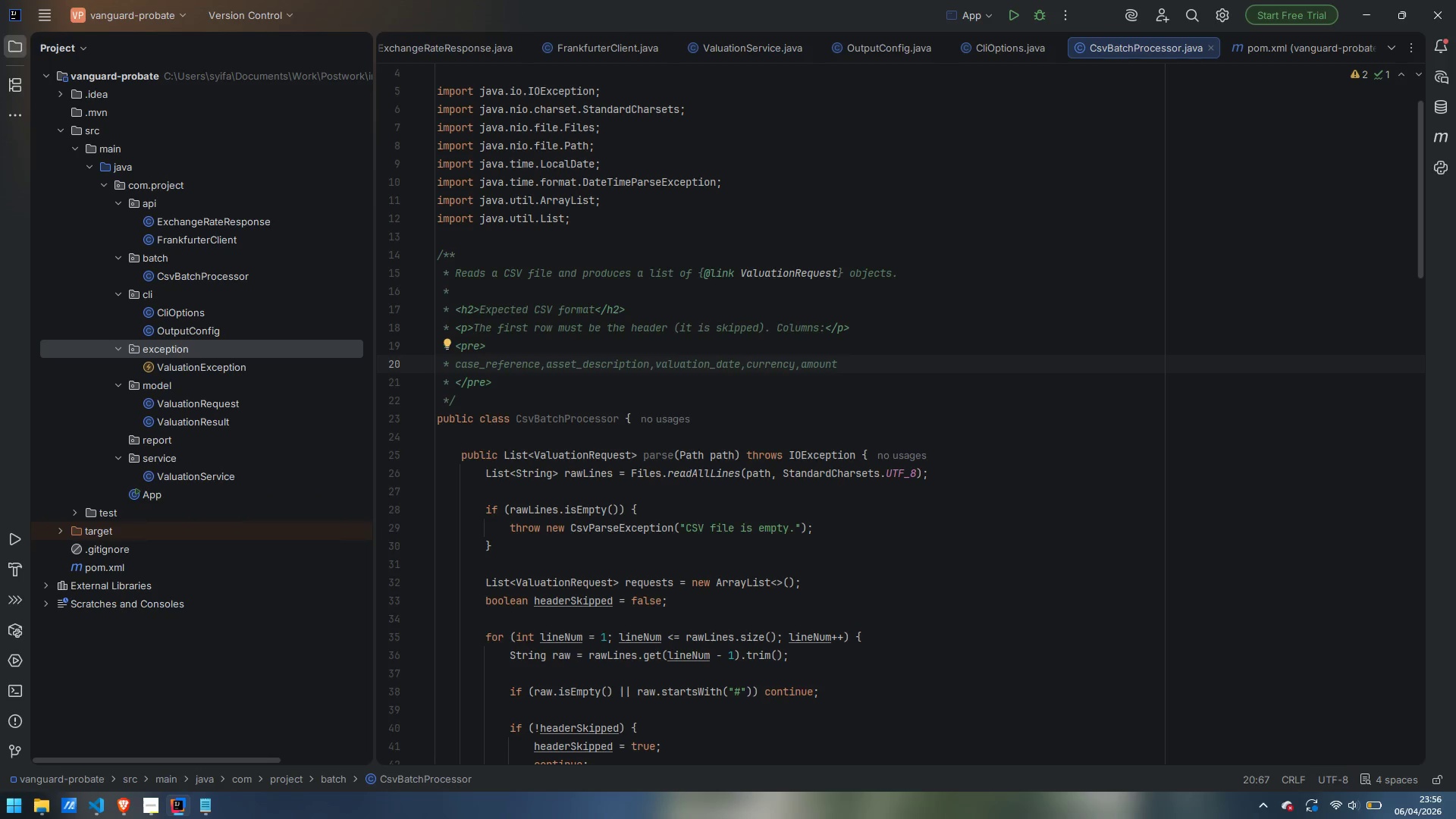 
key(ArrowDown)
 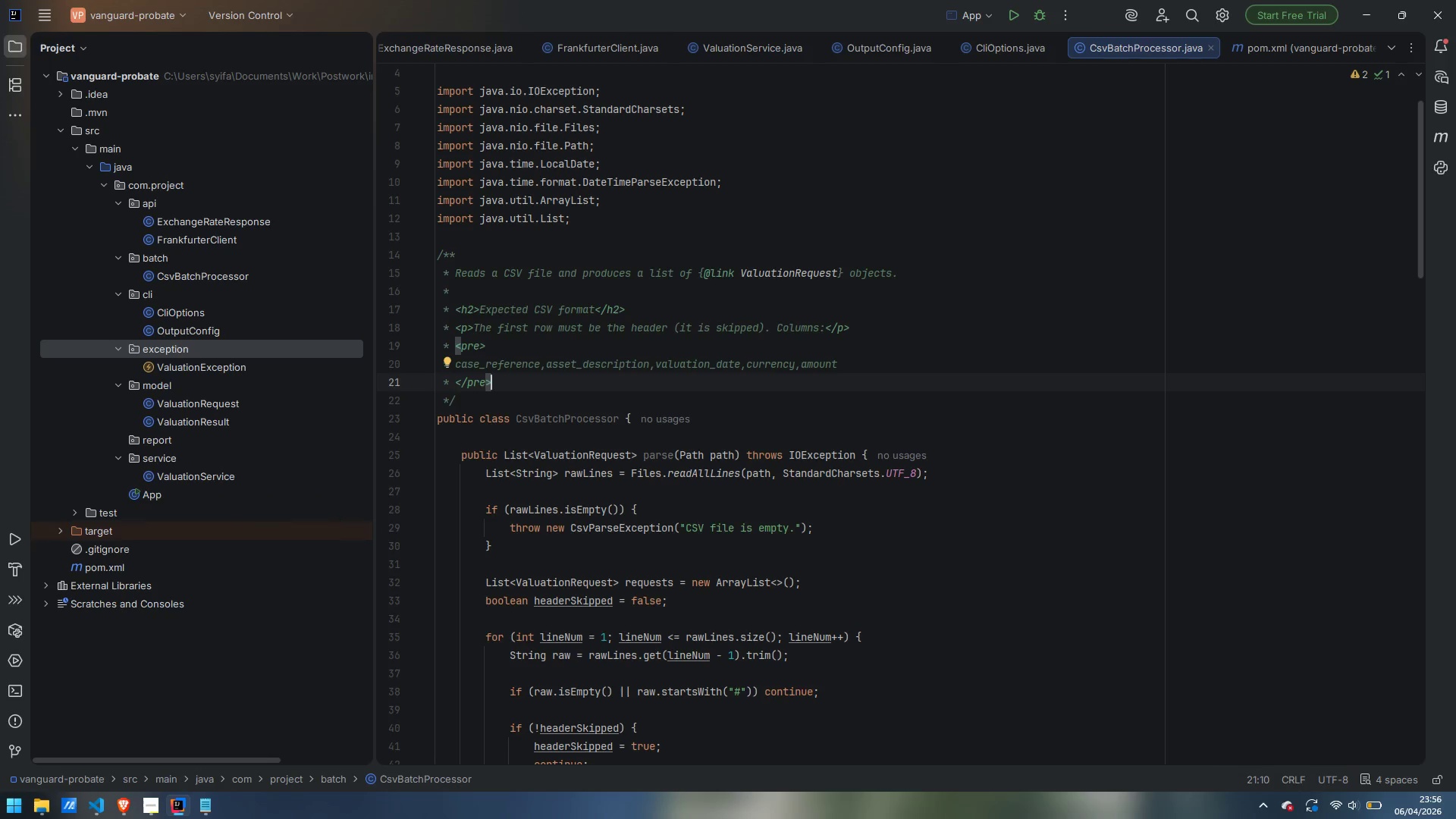 
key(Enter)
 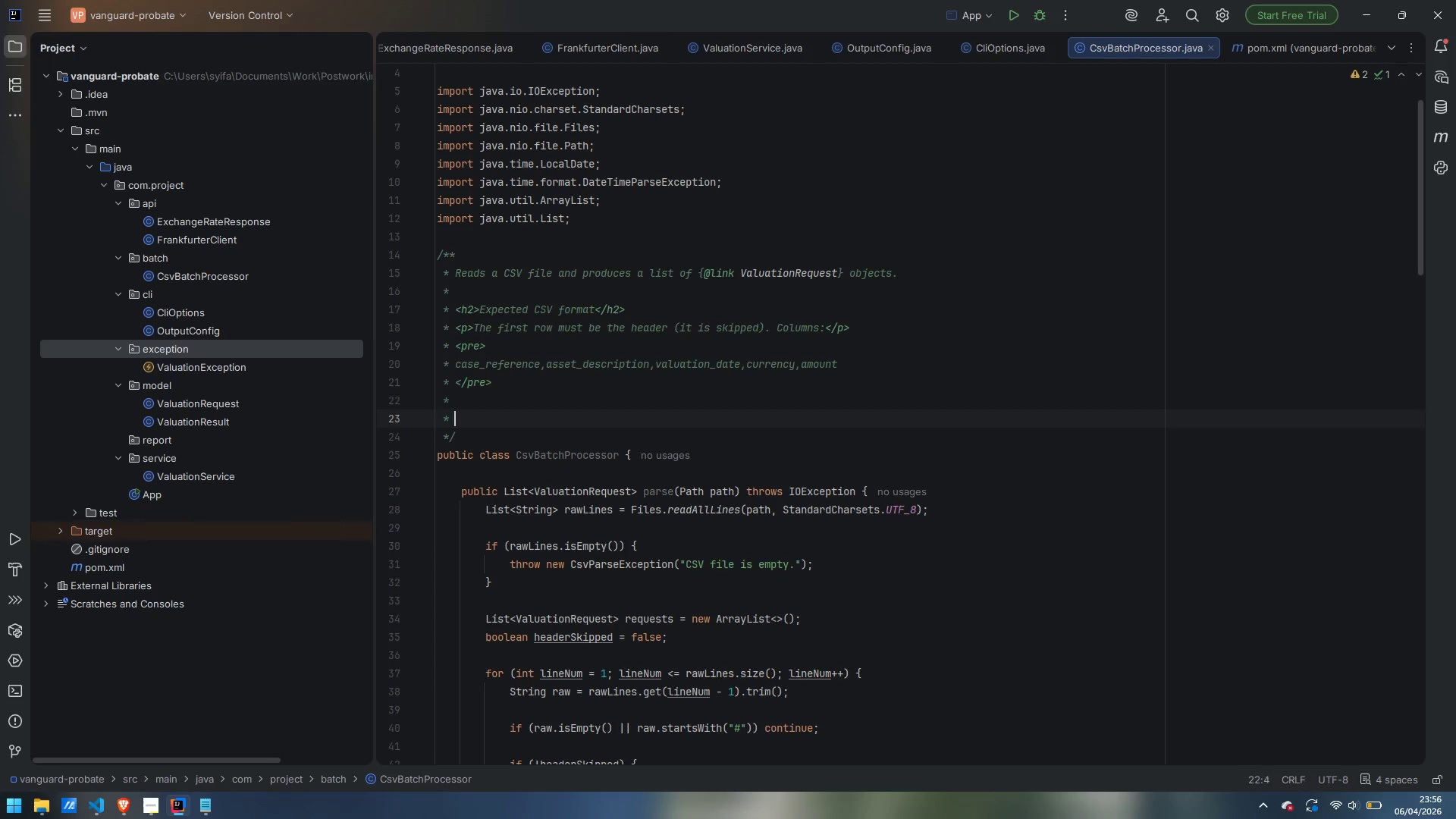 
key(Enter)
 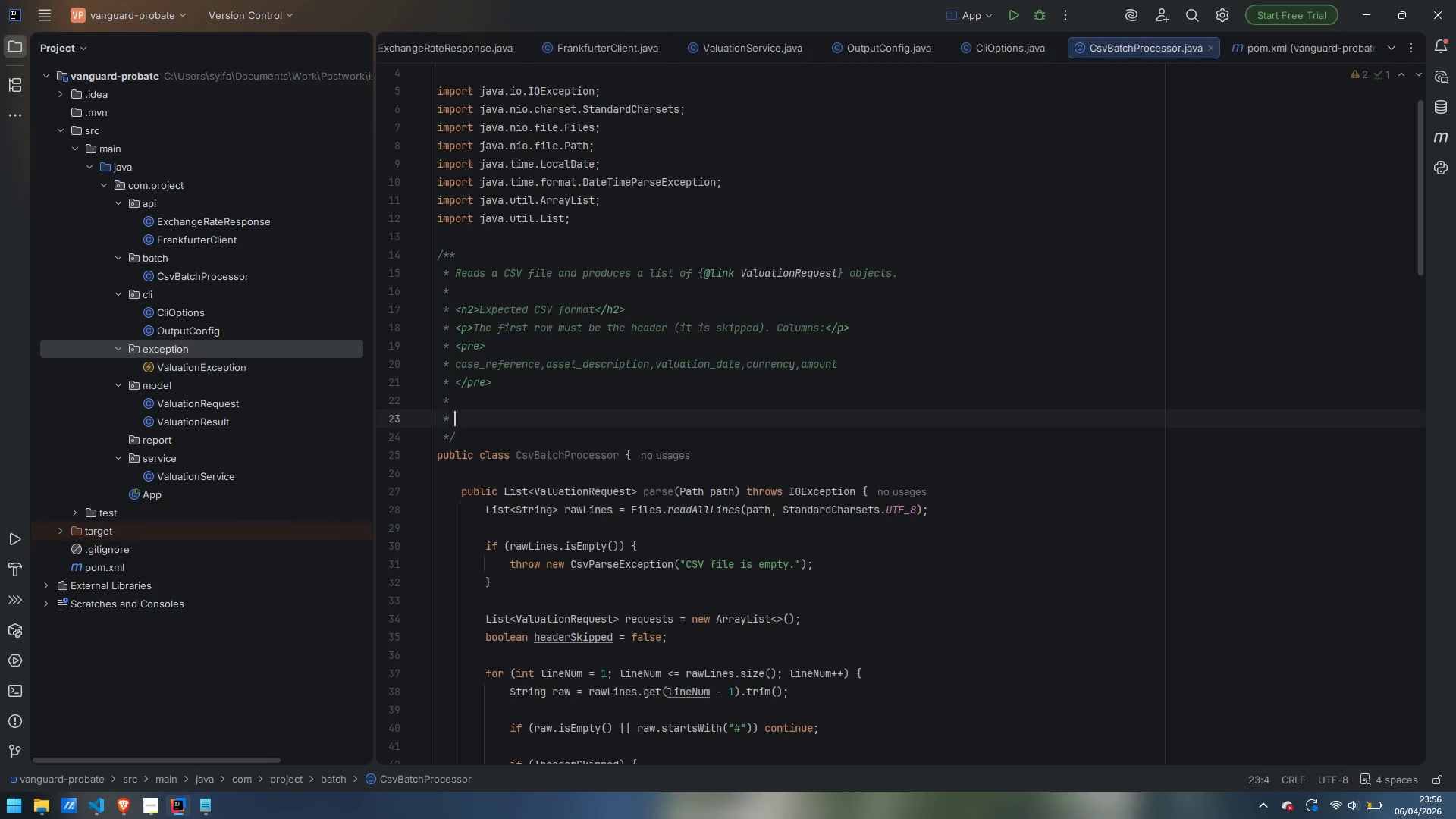 
type(<ul>)
 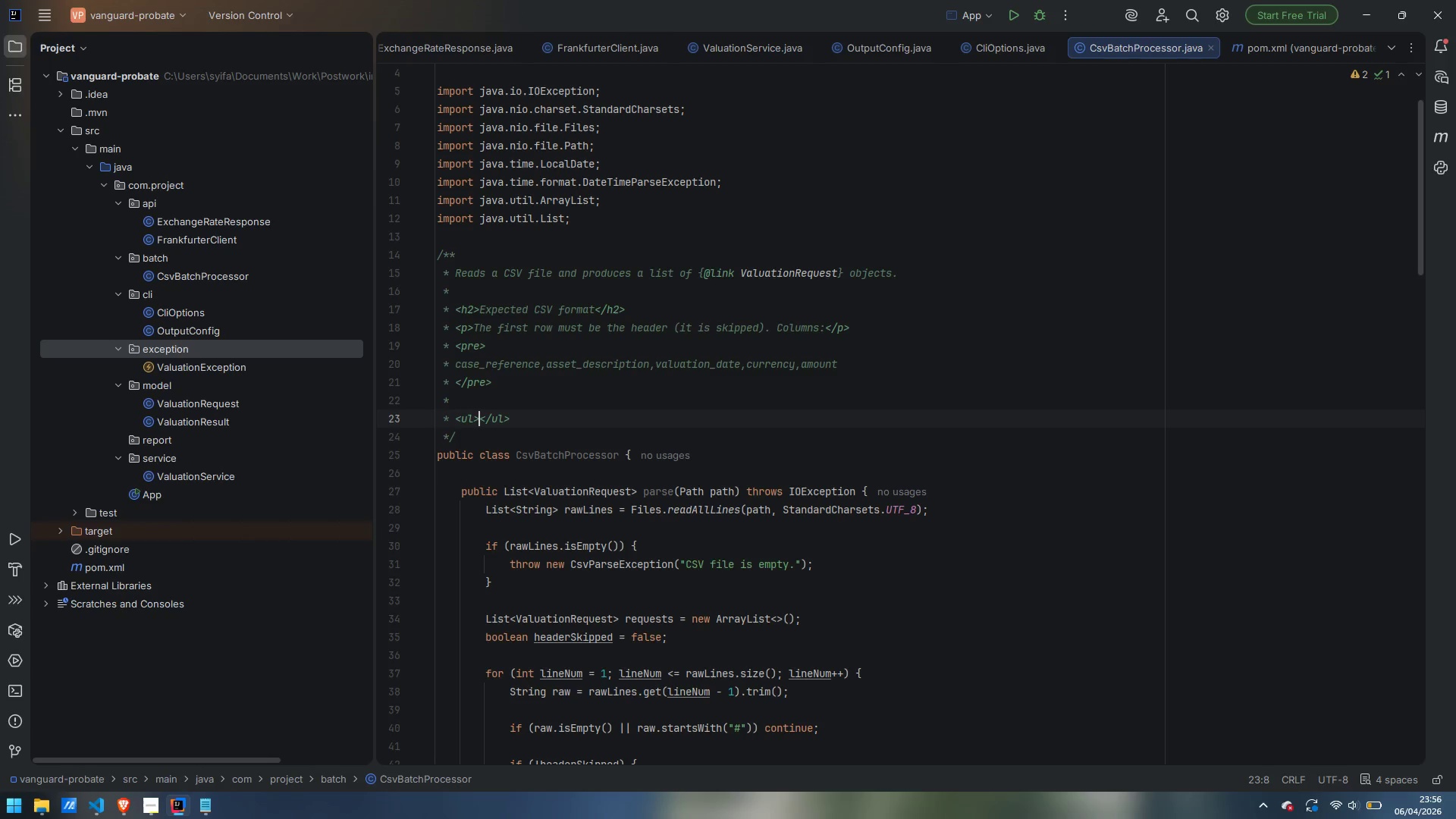 
key(Enter)
 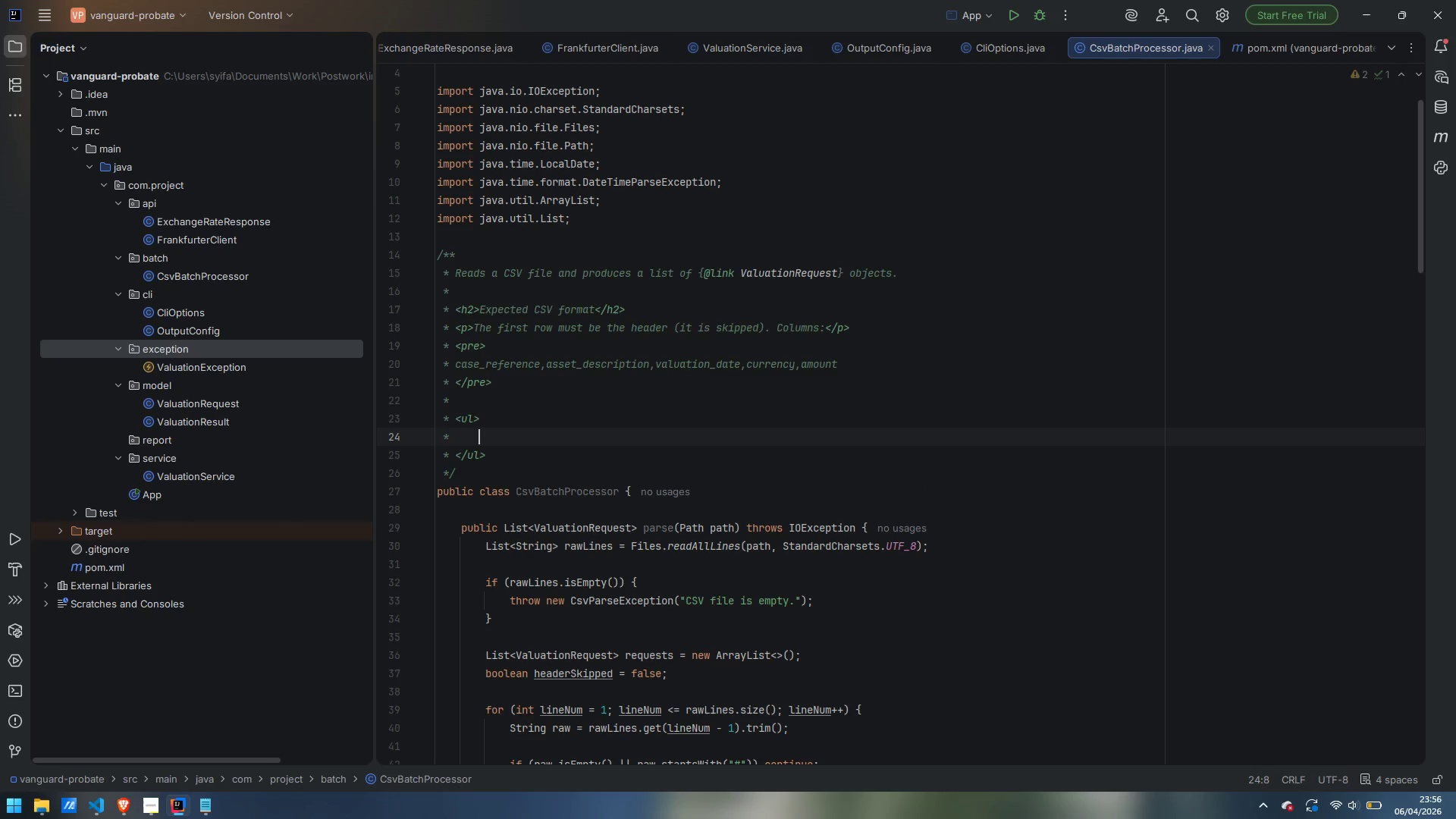 
type(<li>Fields may be quoted with double-quotes.)
 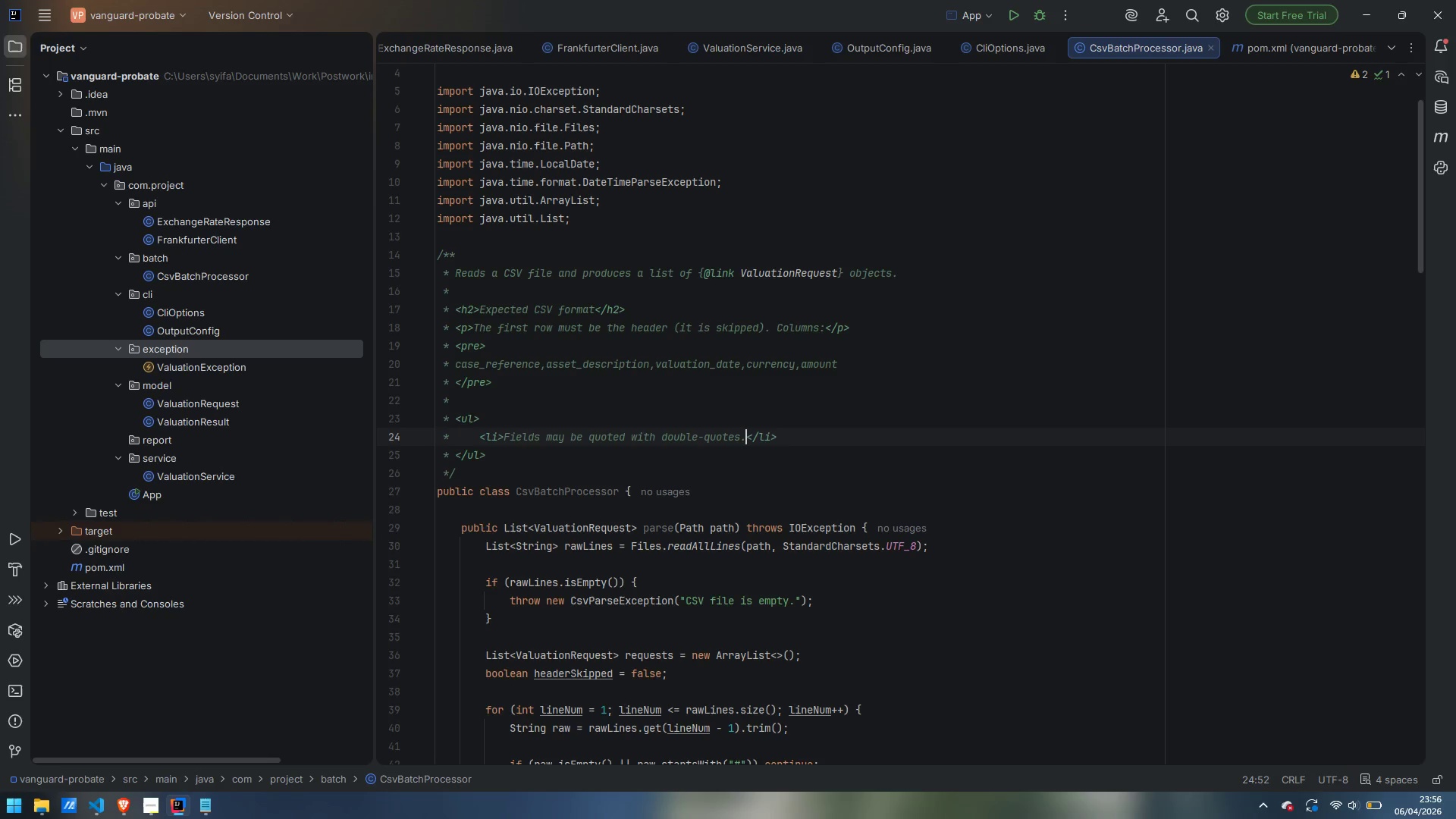 
key(ArrowRight)
 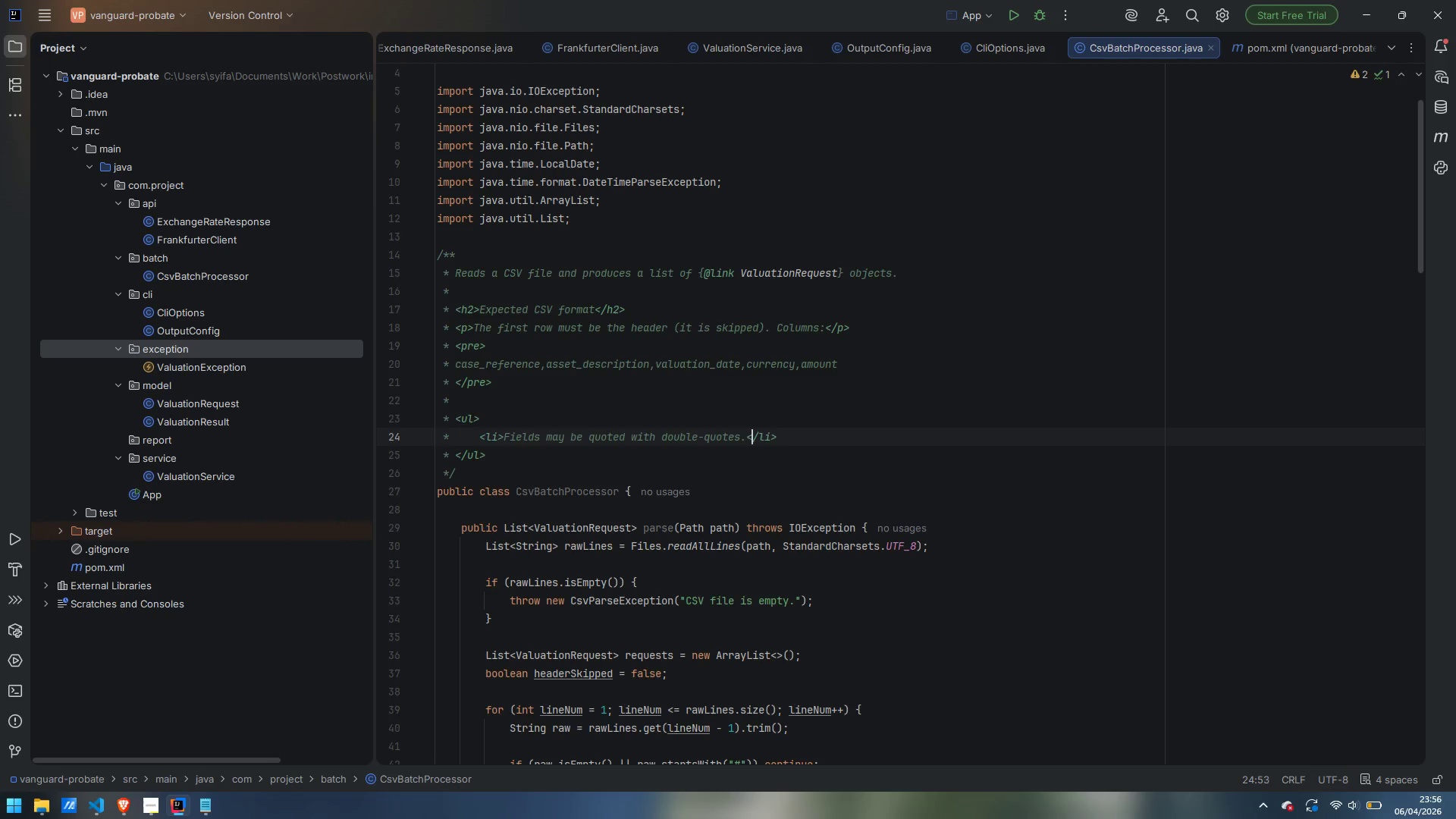 
key(ArrowRight)
 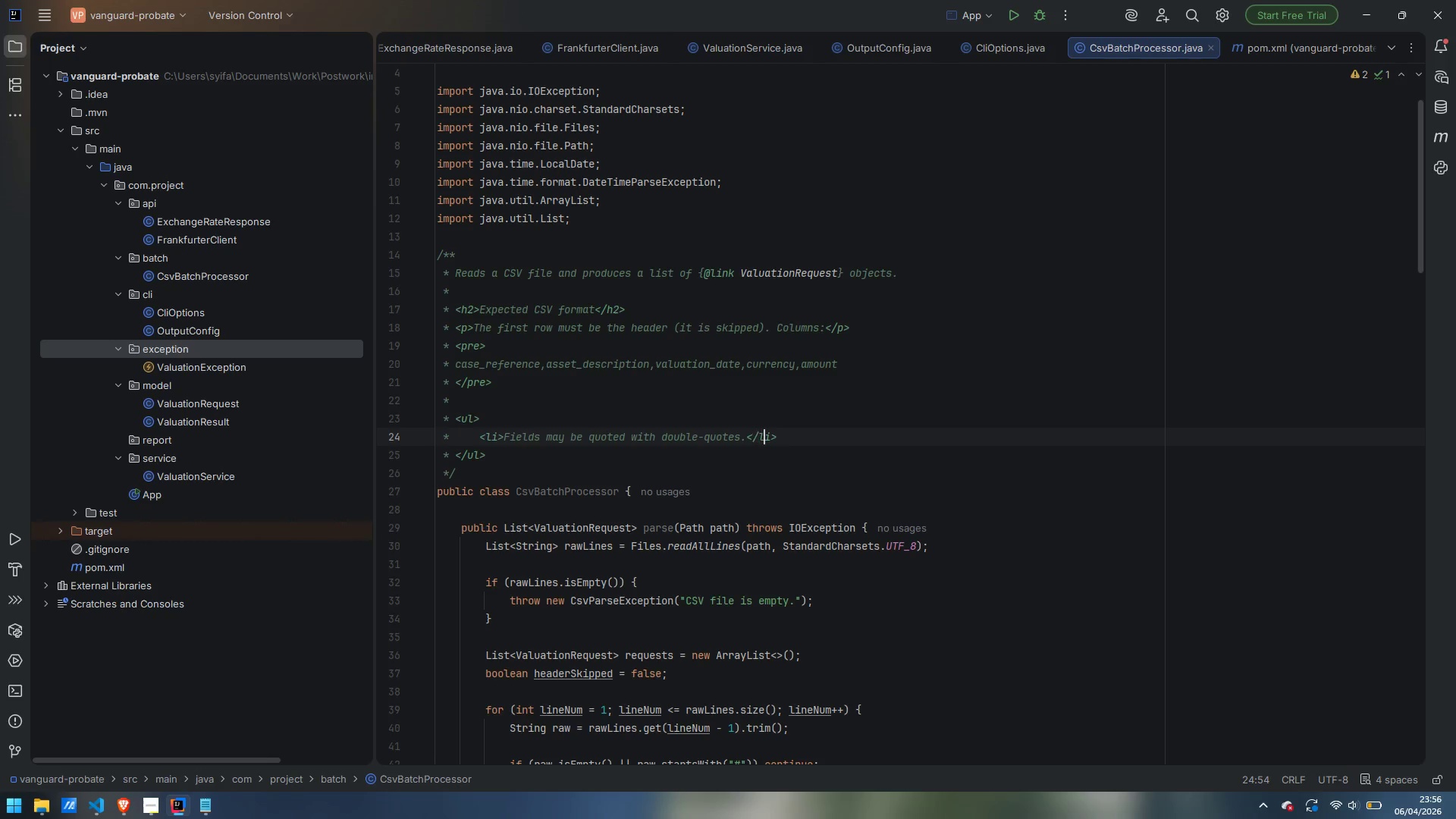 
key(ArrowRight)
 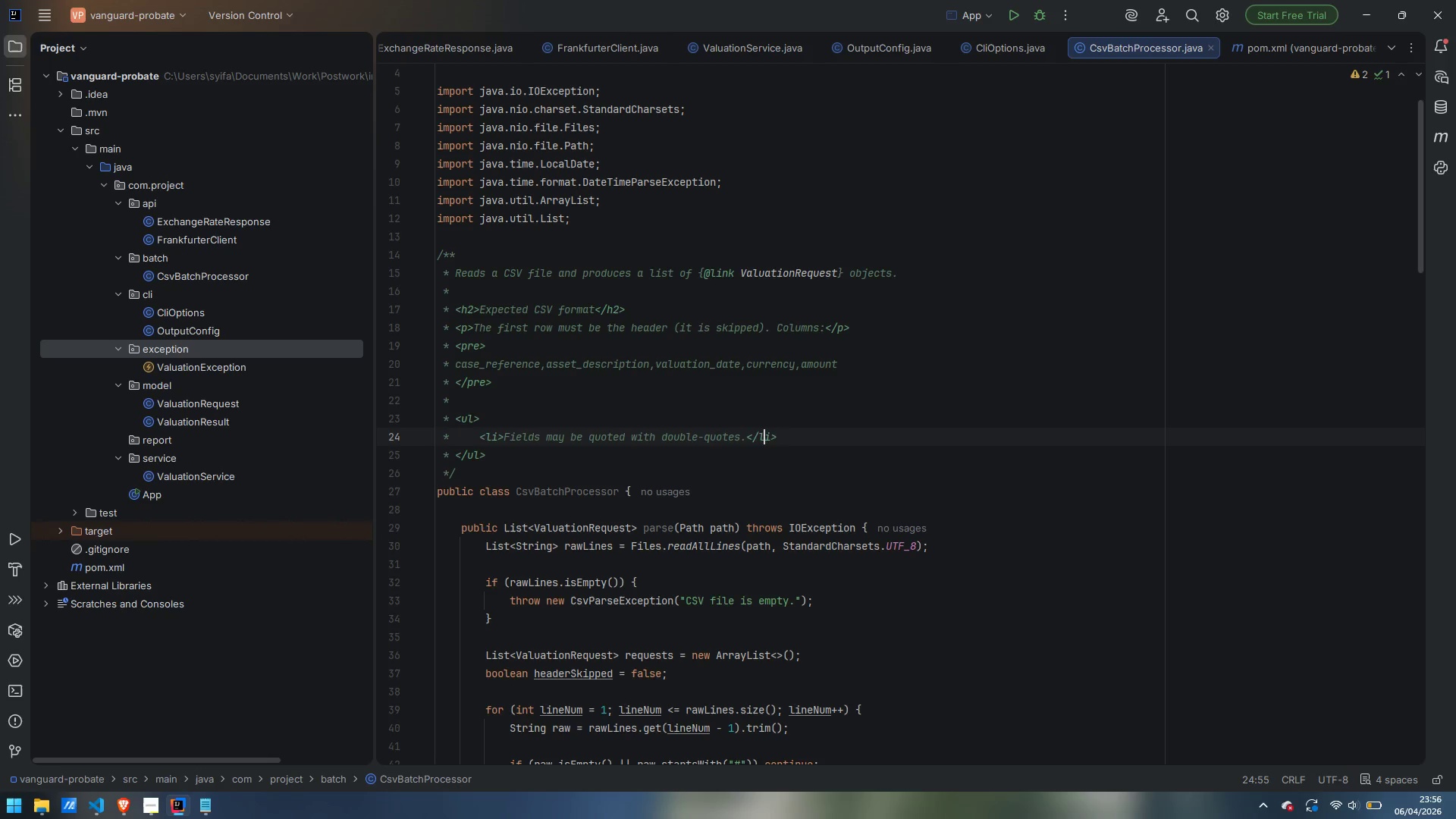 
key(ArrowRight)
 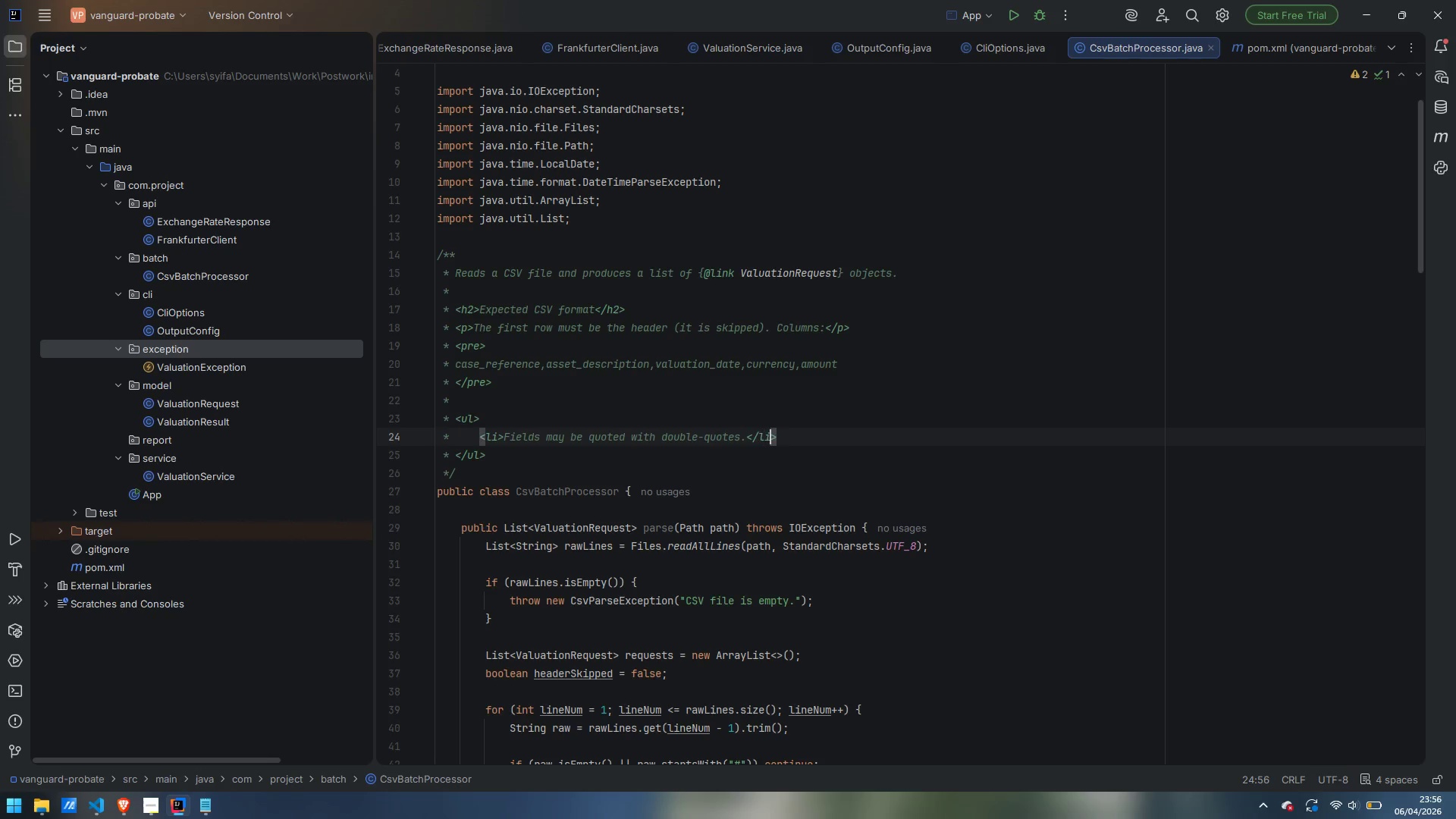 
key(ArrowRight)
 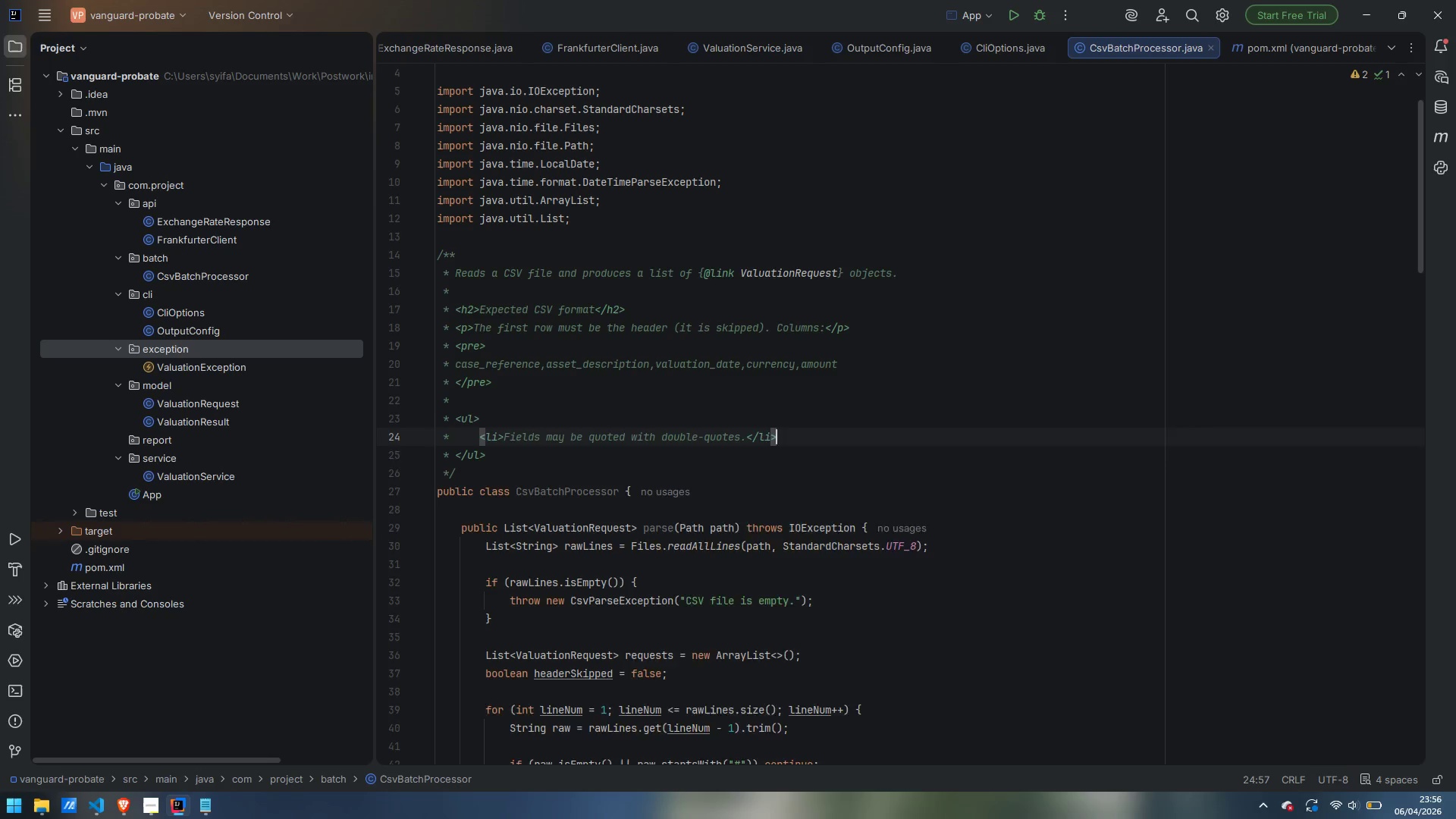 
key(Enter)
 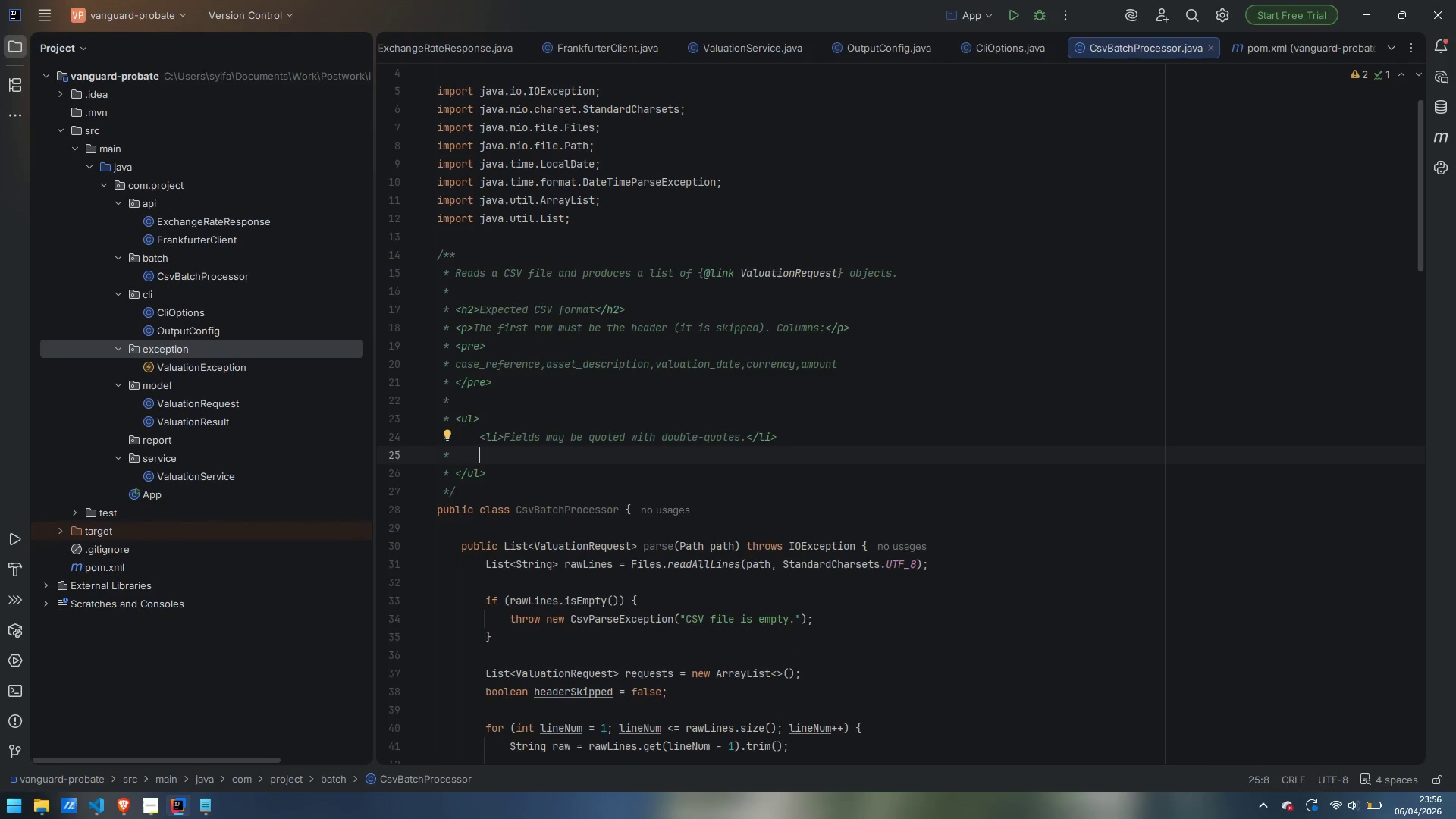 
type(<li>quote)
 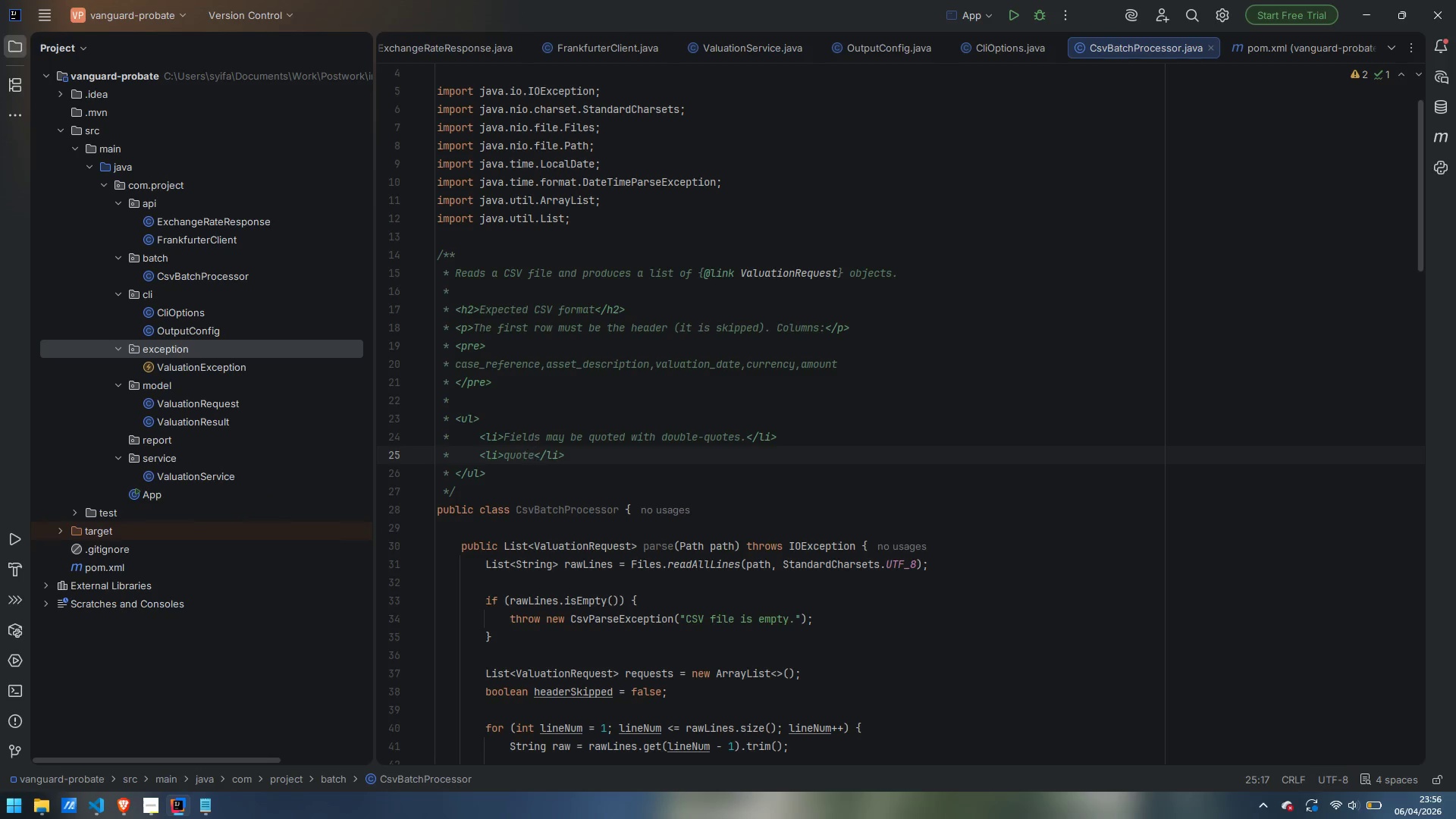 
key(Control+ArrowLeft)
 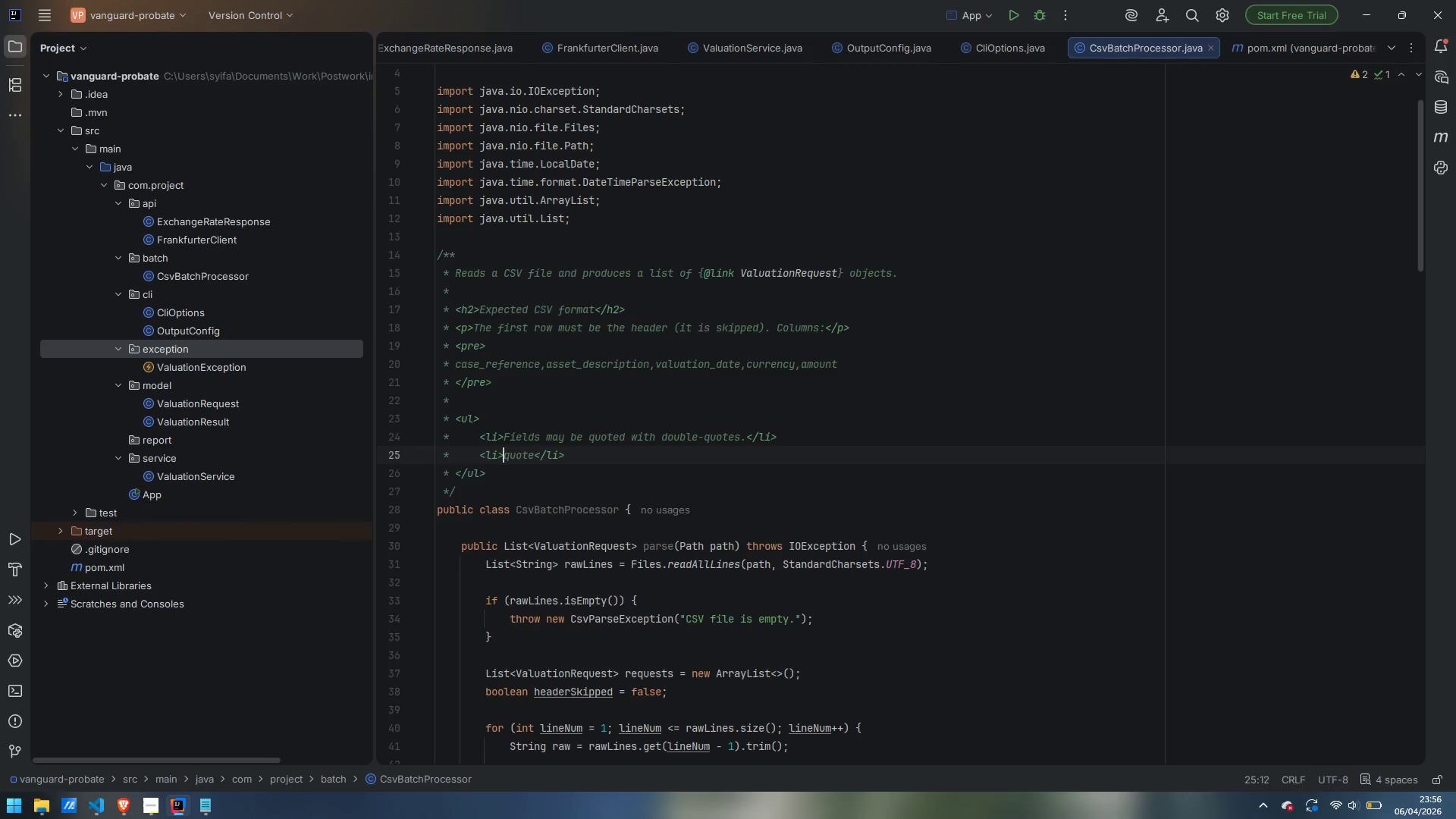 
key(ArrowRight)
 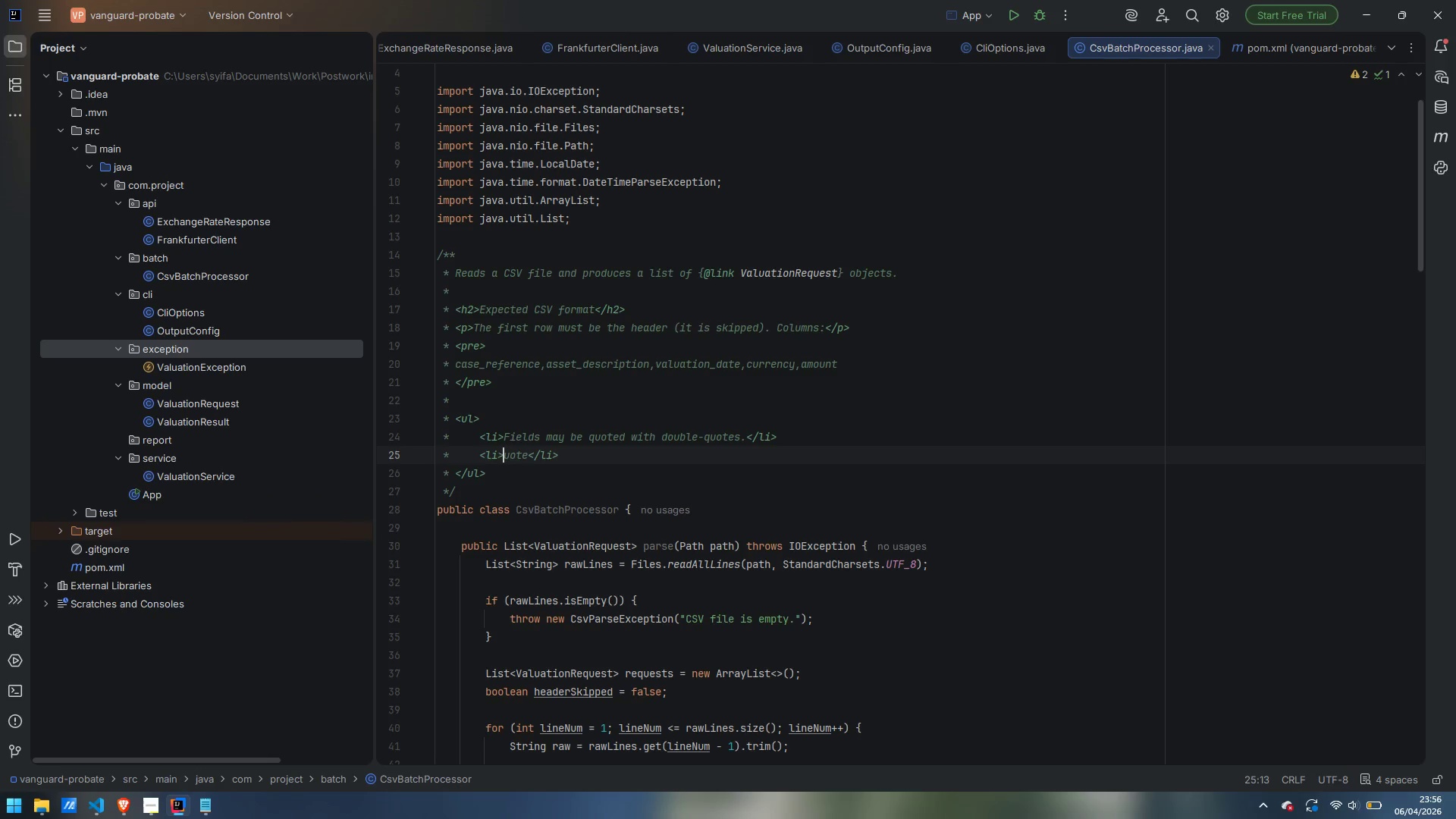 
key(Backspace)
 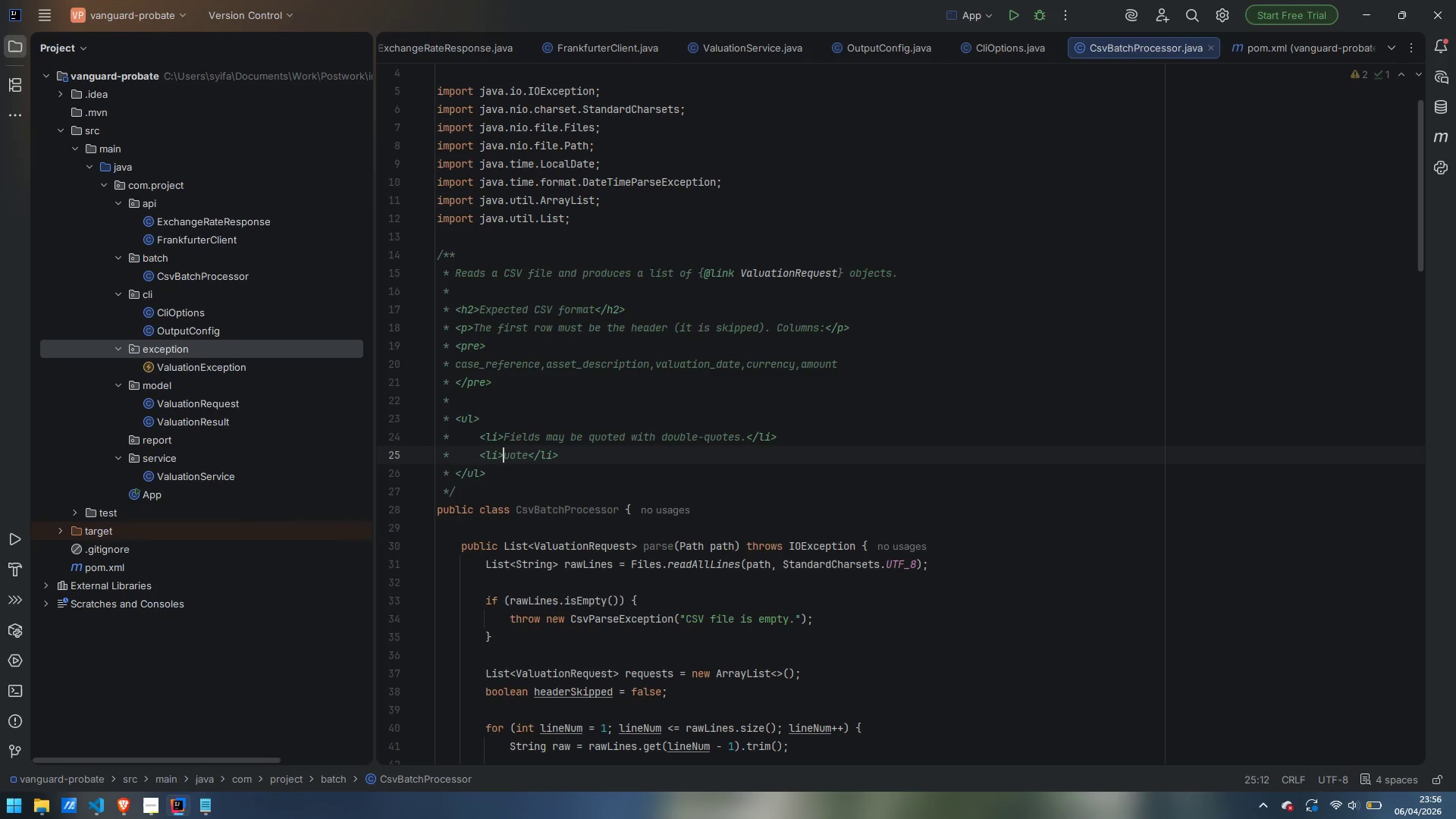 
key(Shift+Q)
 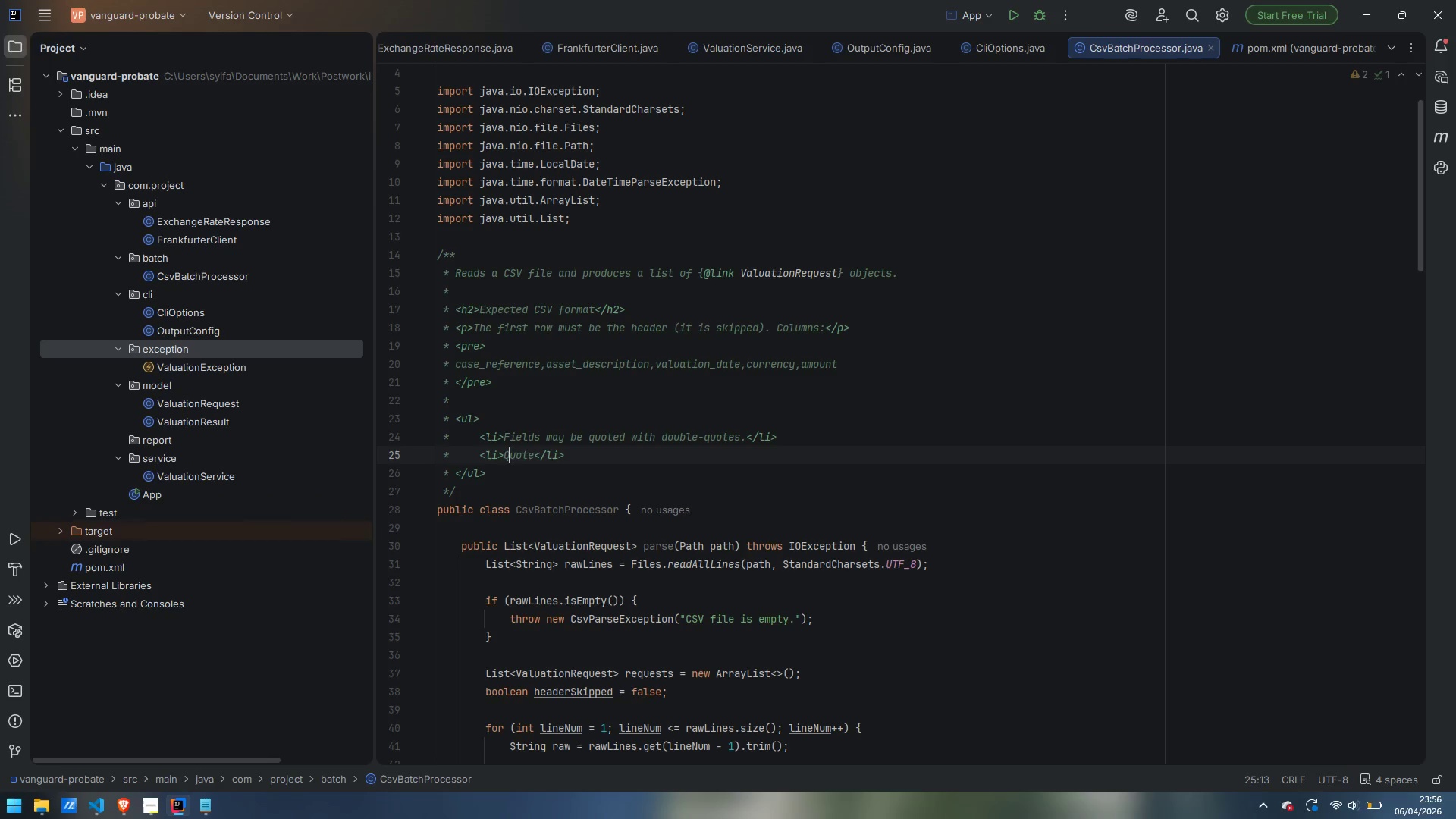 
key(Control+ControlLeft)
 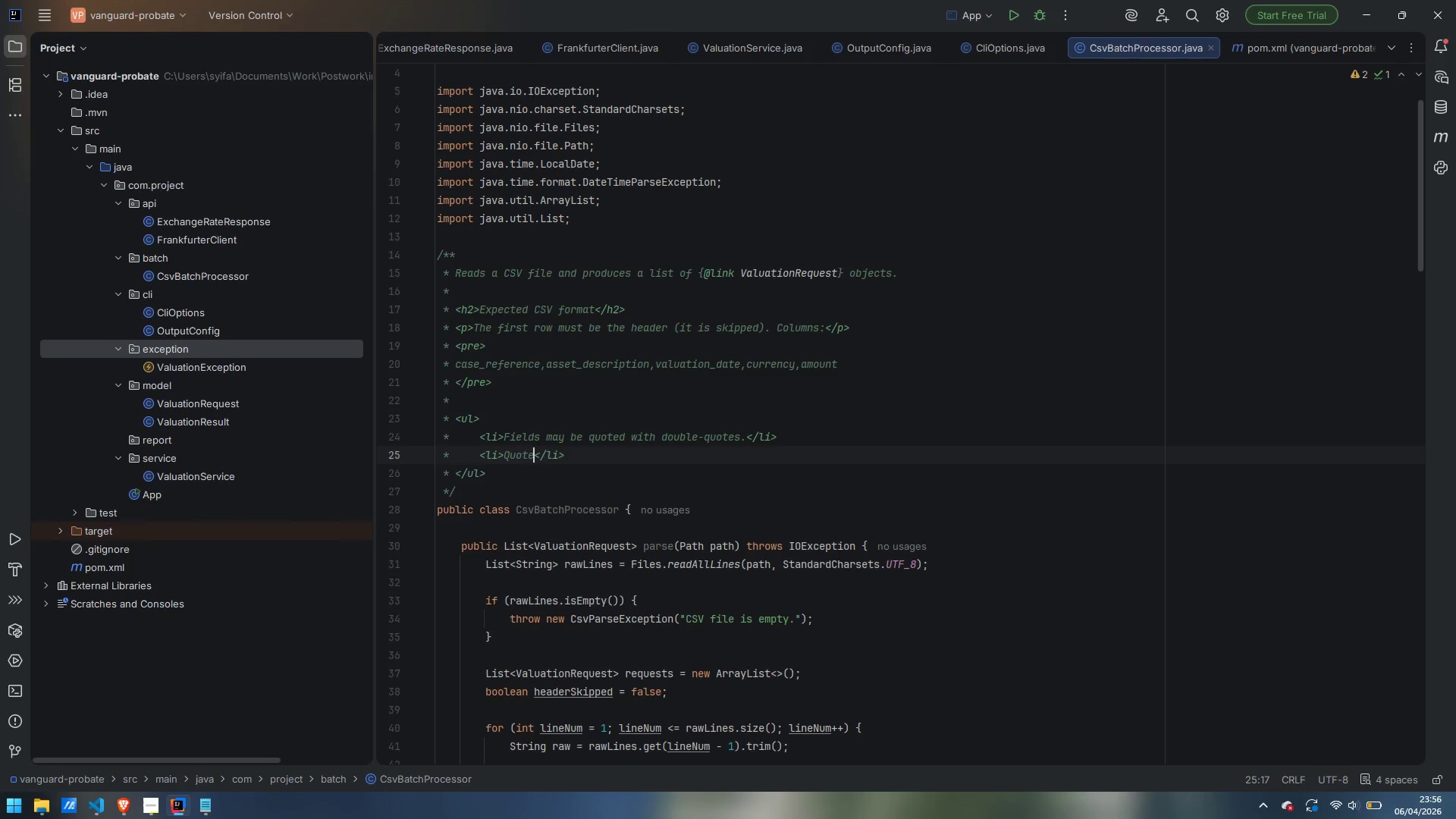 
key(Control+ArrowRight)
 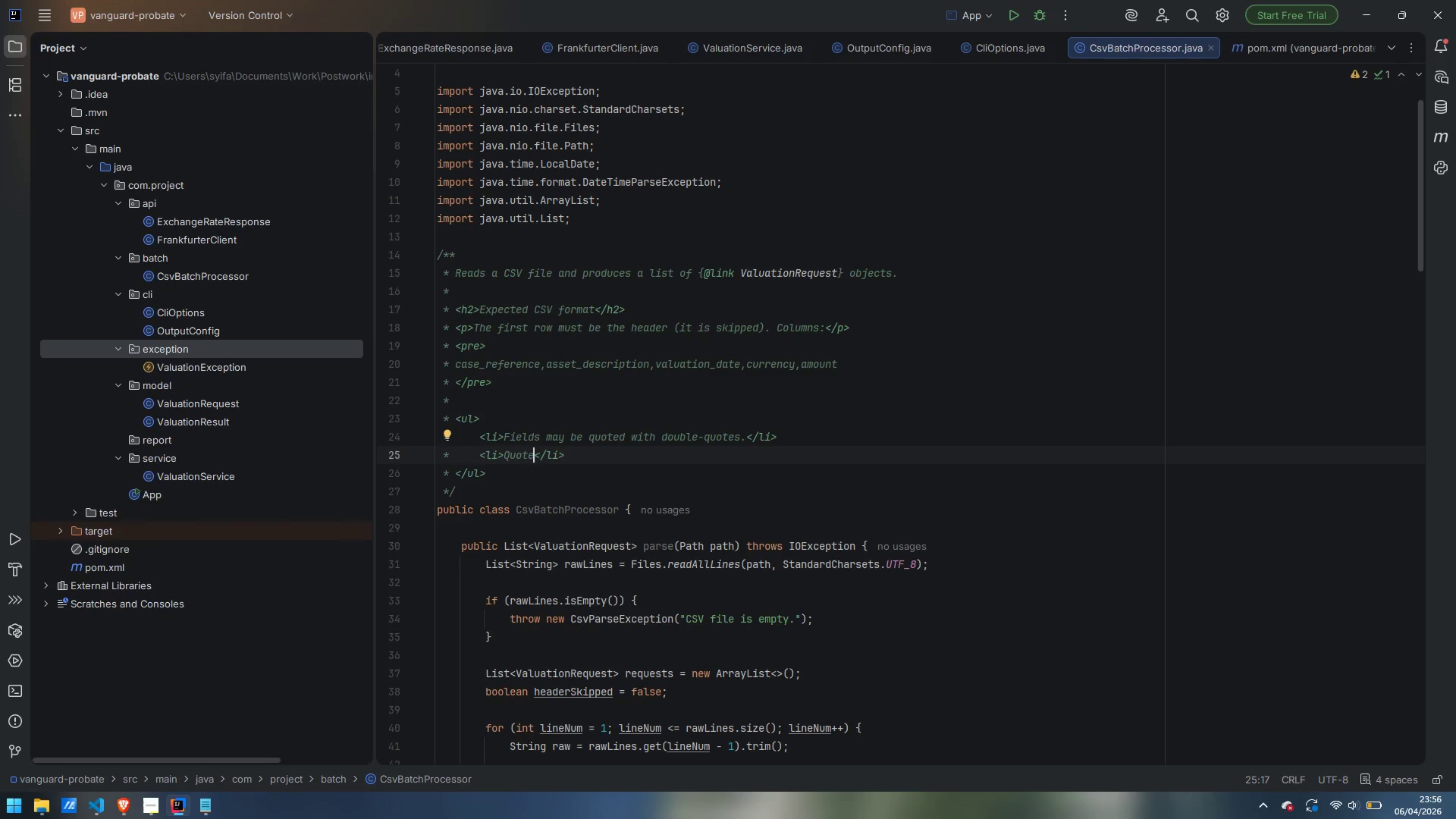 
type(d fileds)
key(Backspace)
key(Backspace)
key(Backspace)
key(Backspace)
type(elds may contain command)
key(Backspace)
key(Backspace)
type(s.,)
key(Backspace)
 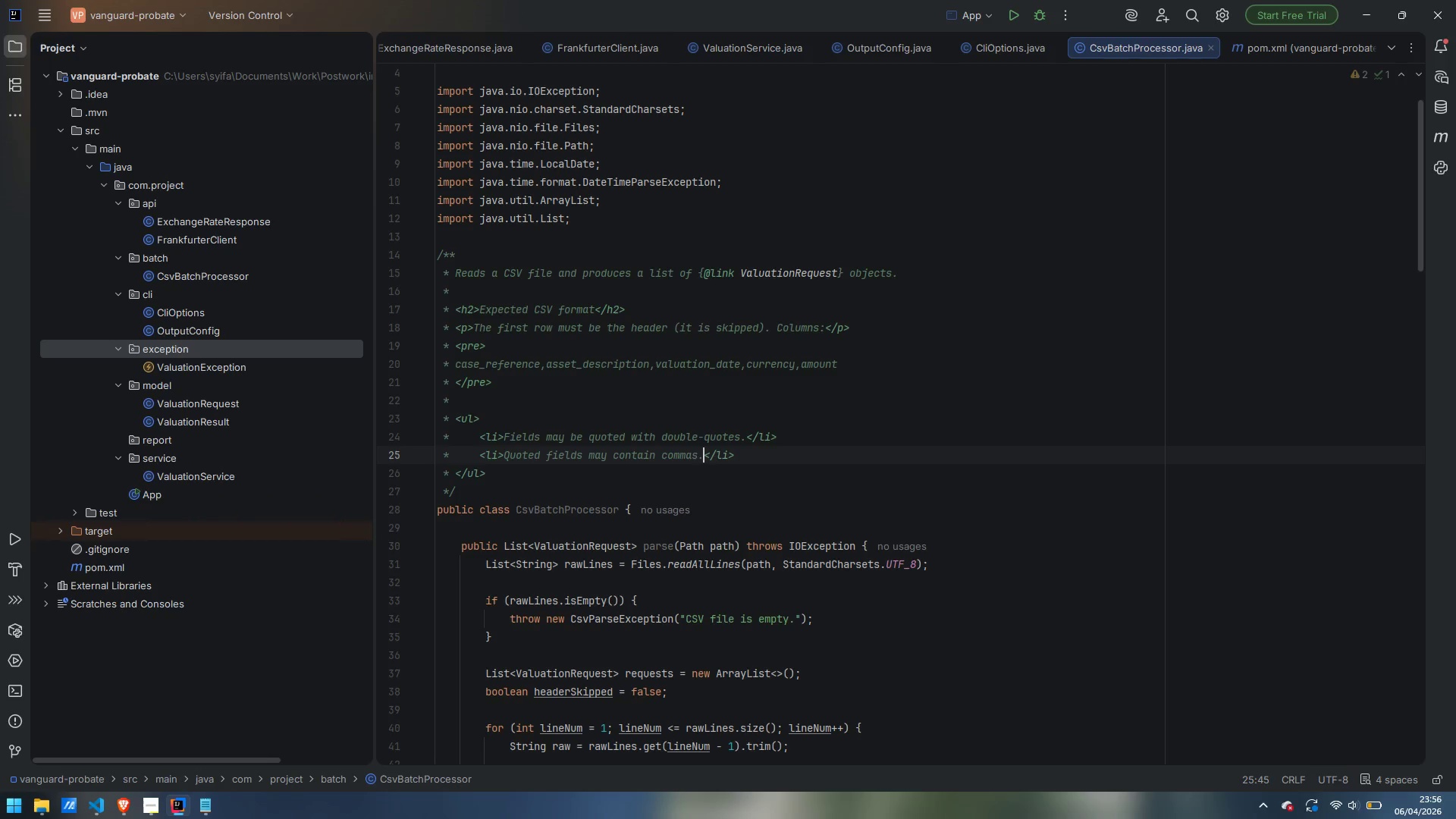 
key(Control+ArrowRight)
 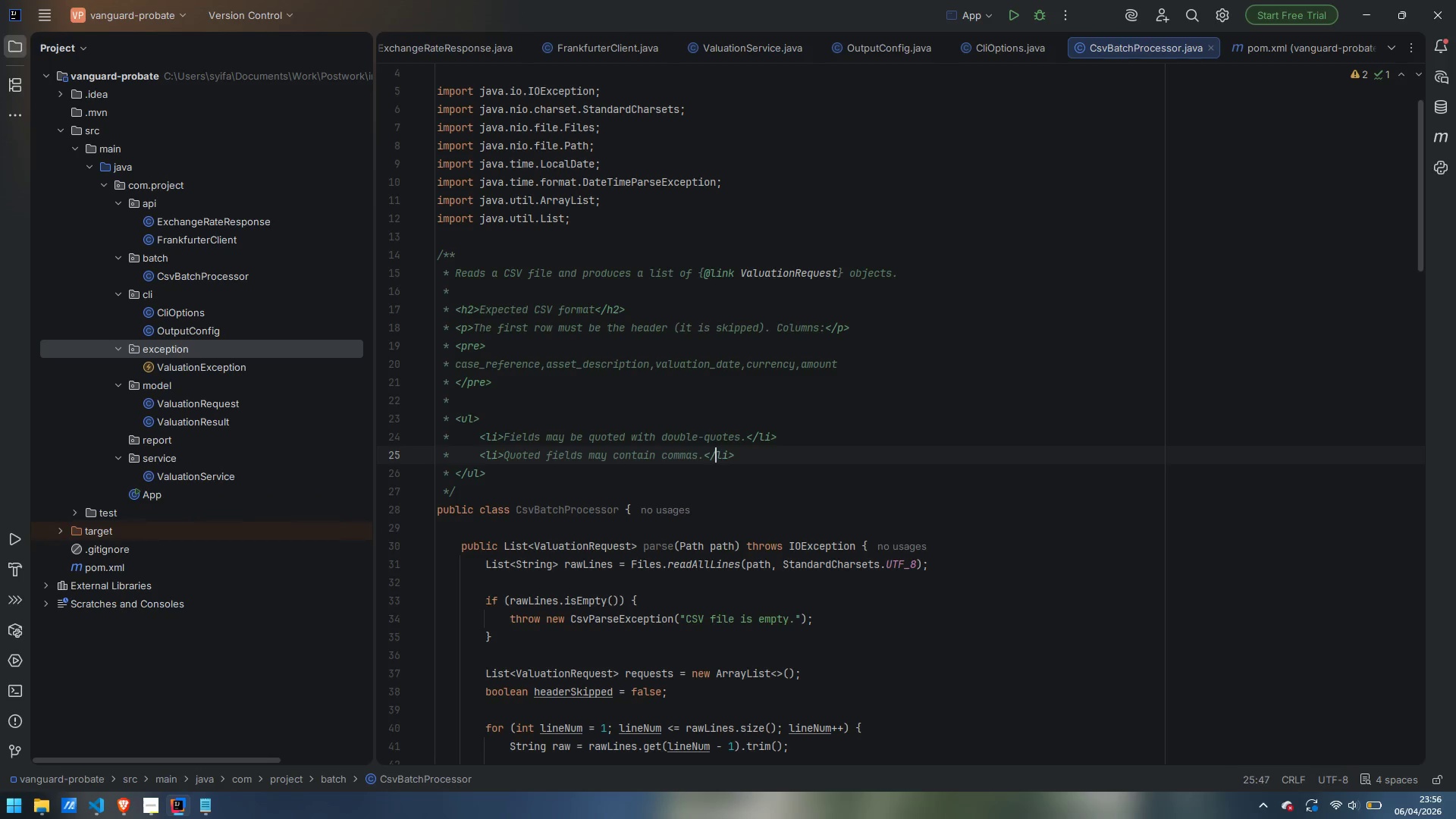 
key(Control+ArrowRight)
 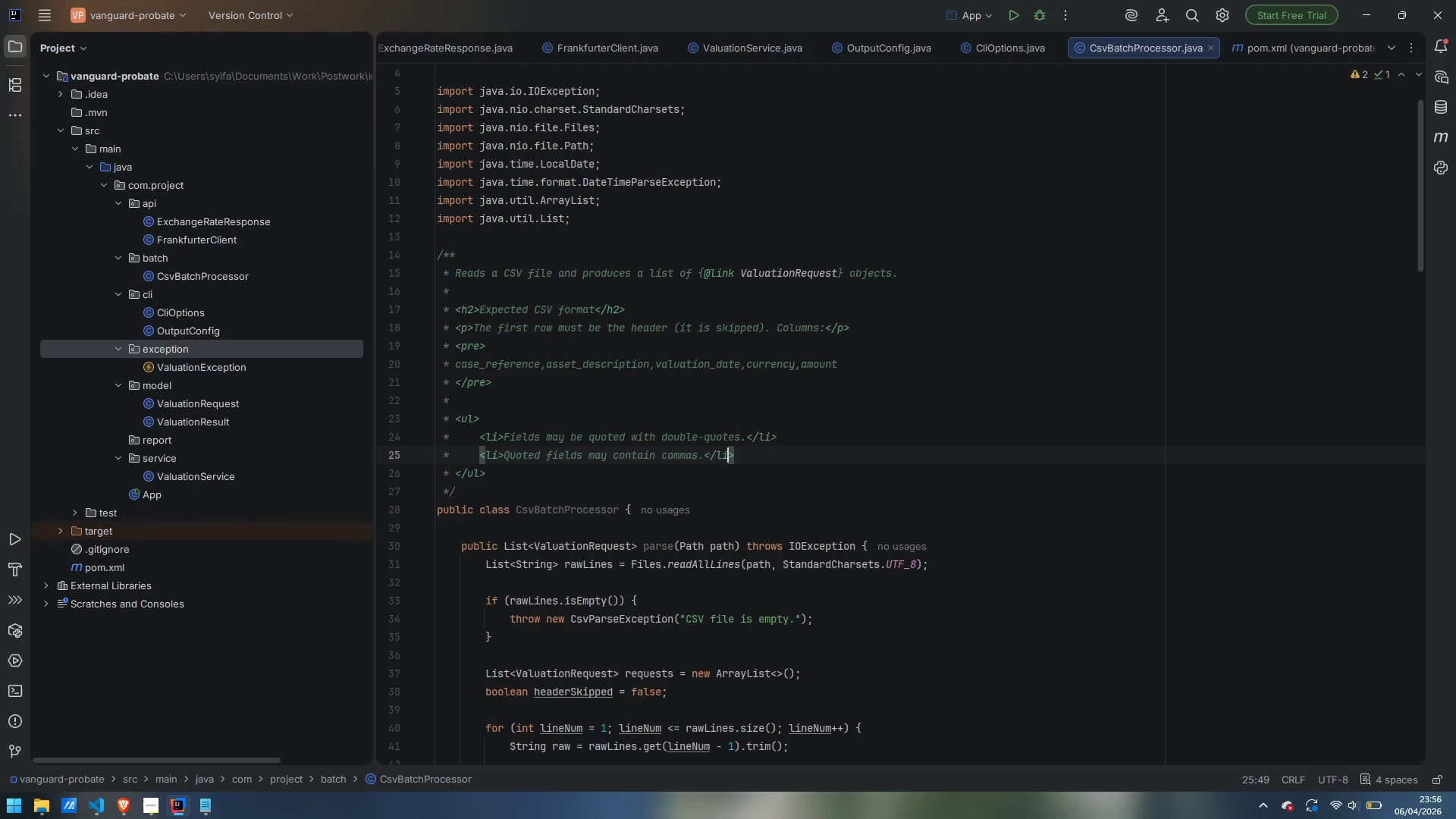 
key(ArrowRight)
 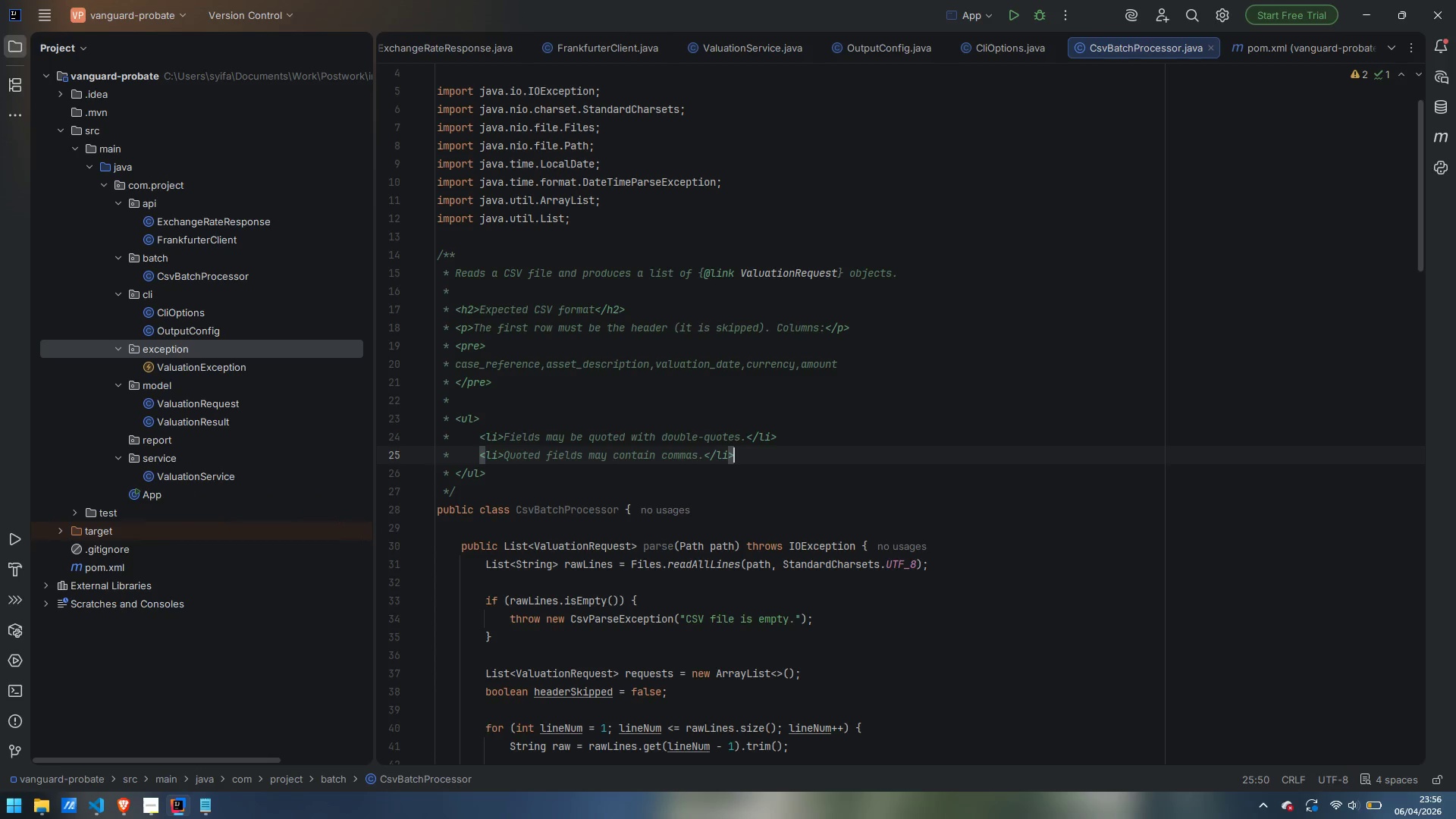 
key(Enter)
 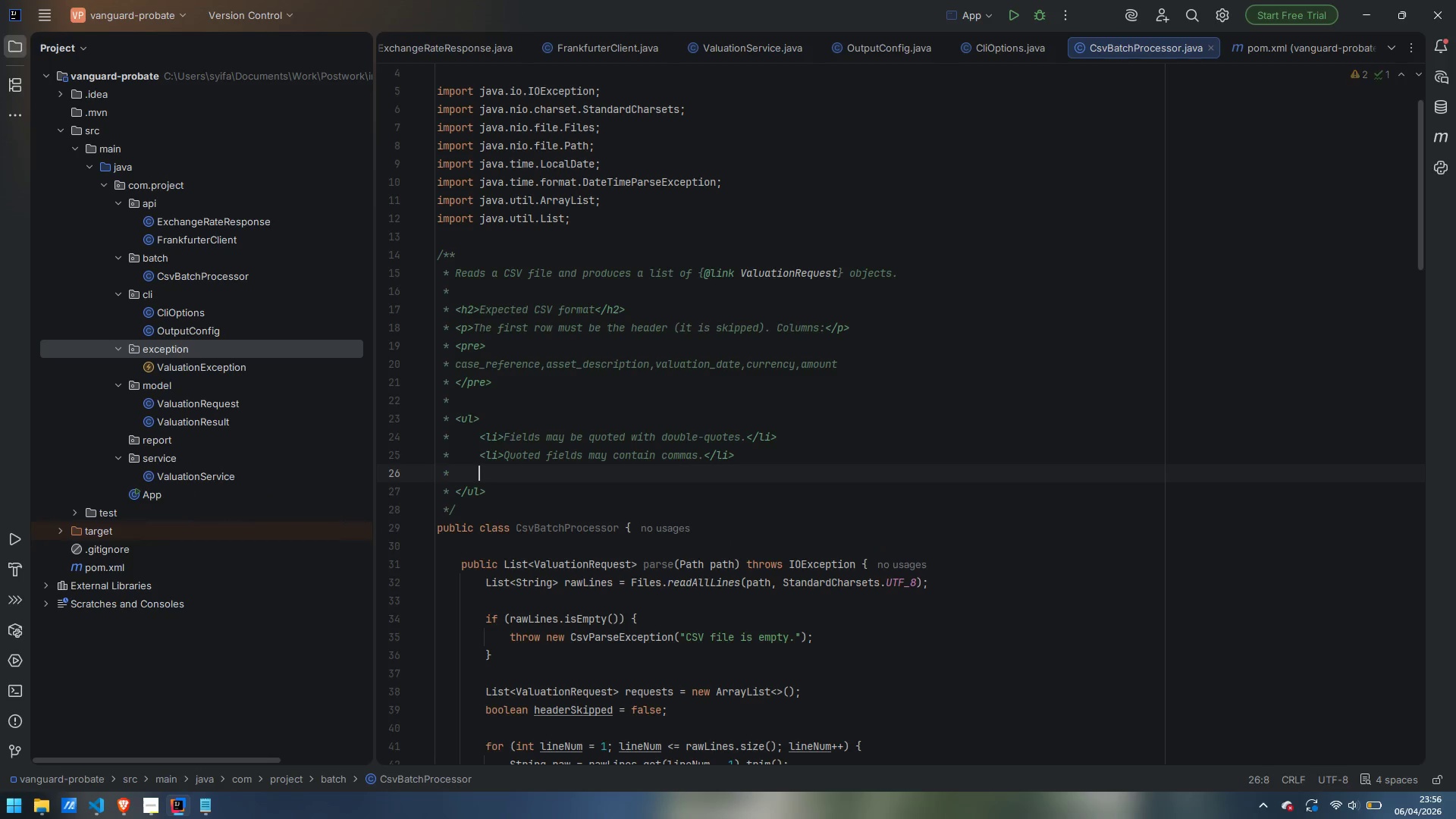 
type(<li>)
 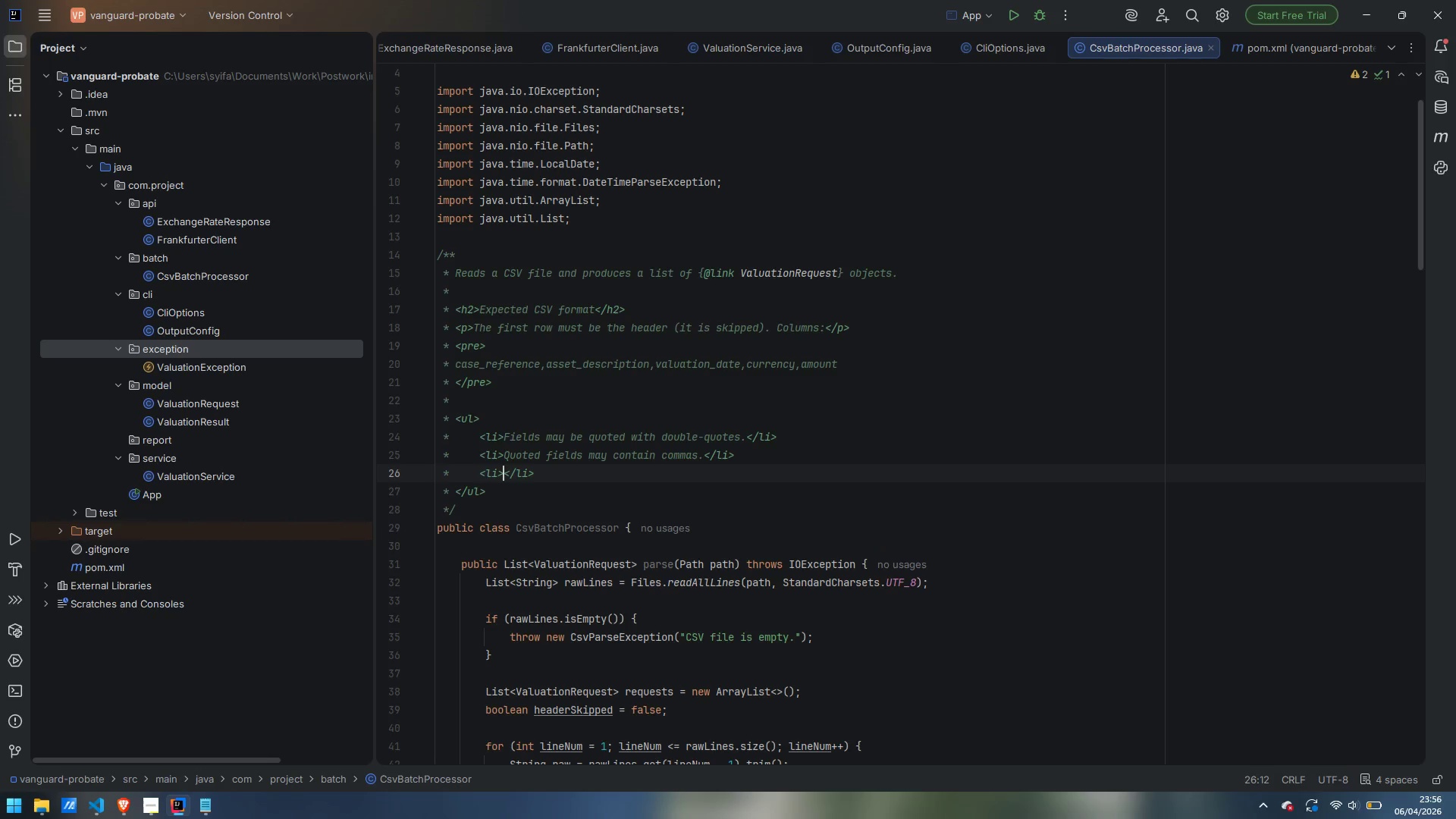 
type(Empty rows and wor)
 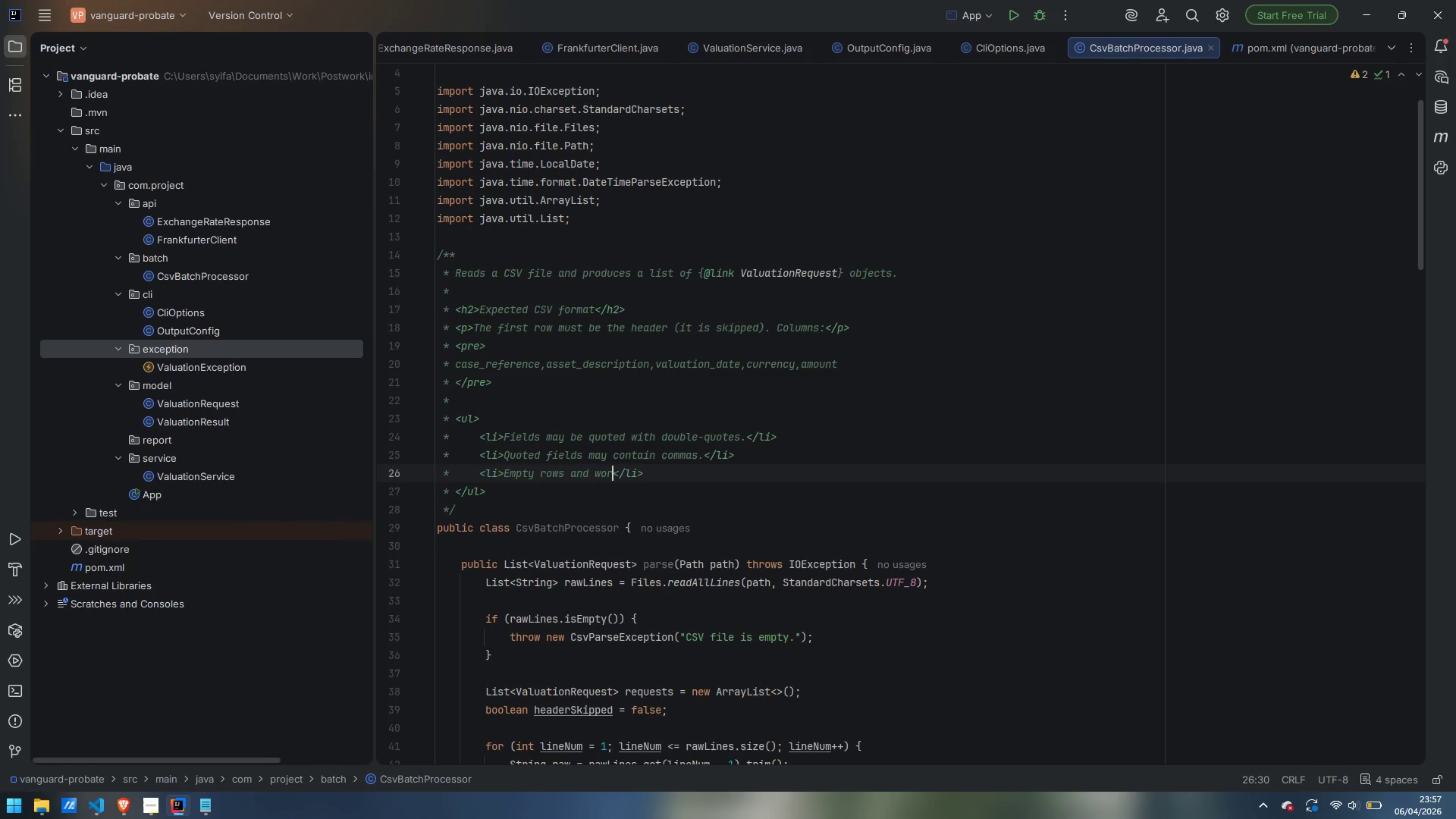 
key(Control+ControlLeft)
 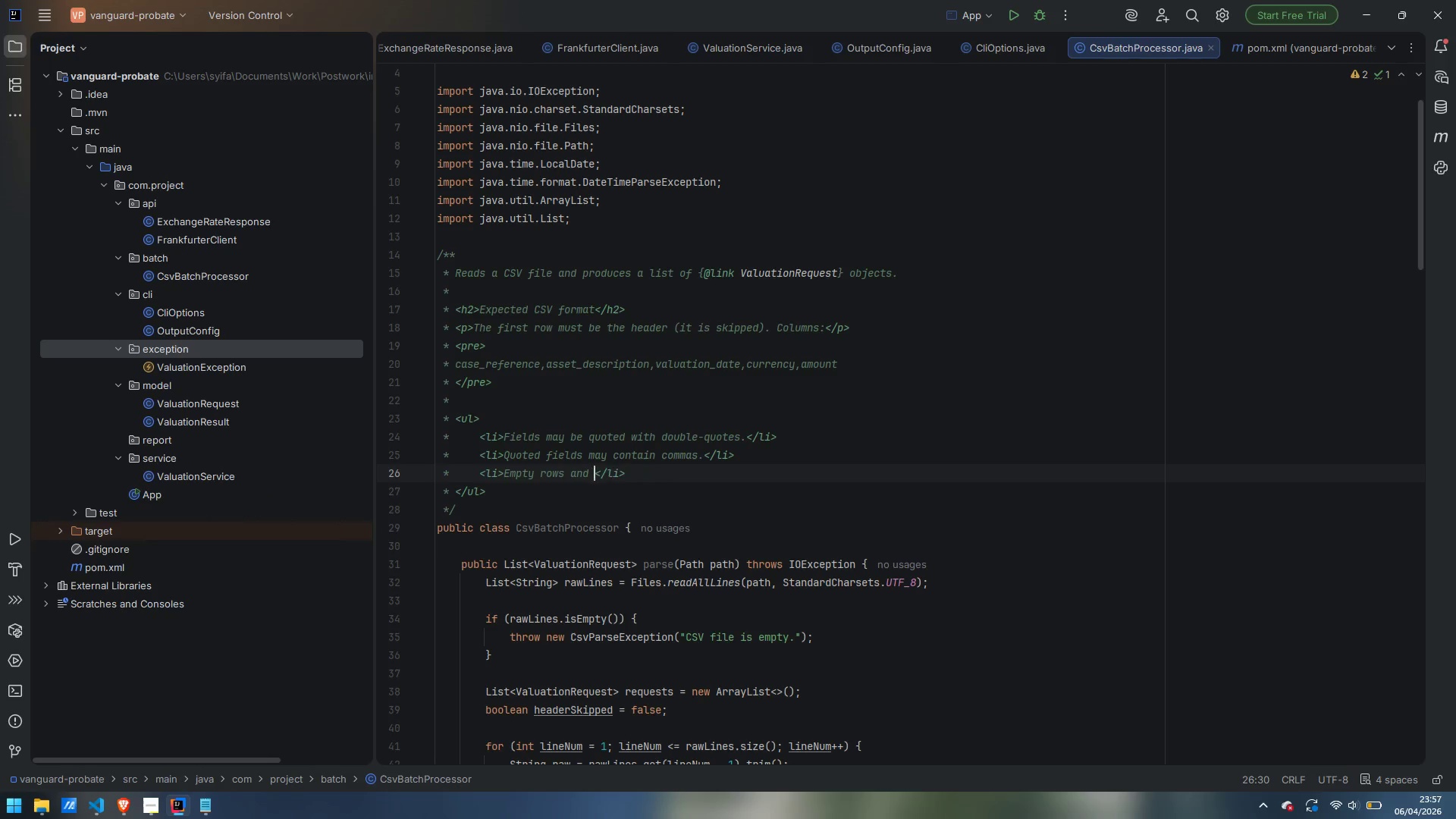 
key(Control+Backspace)
 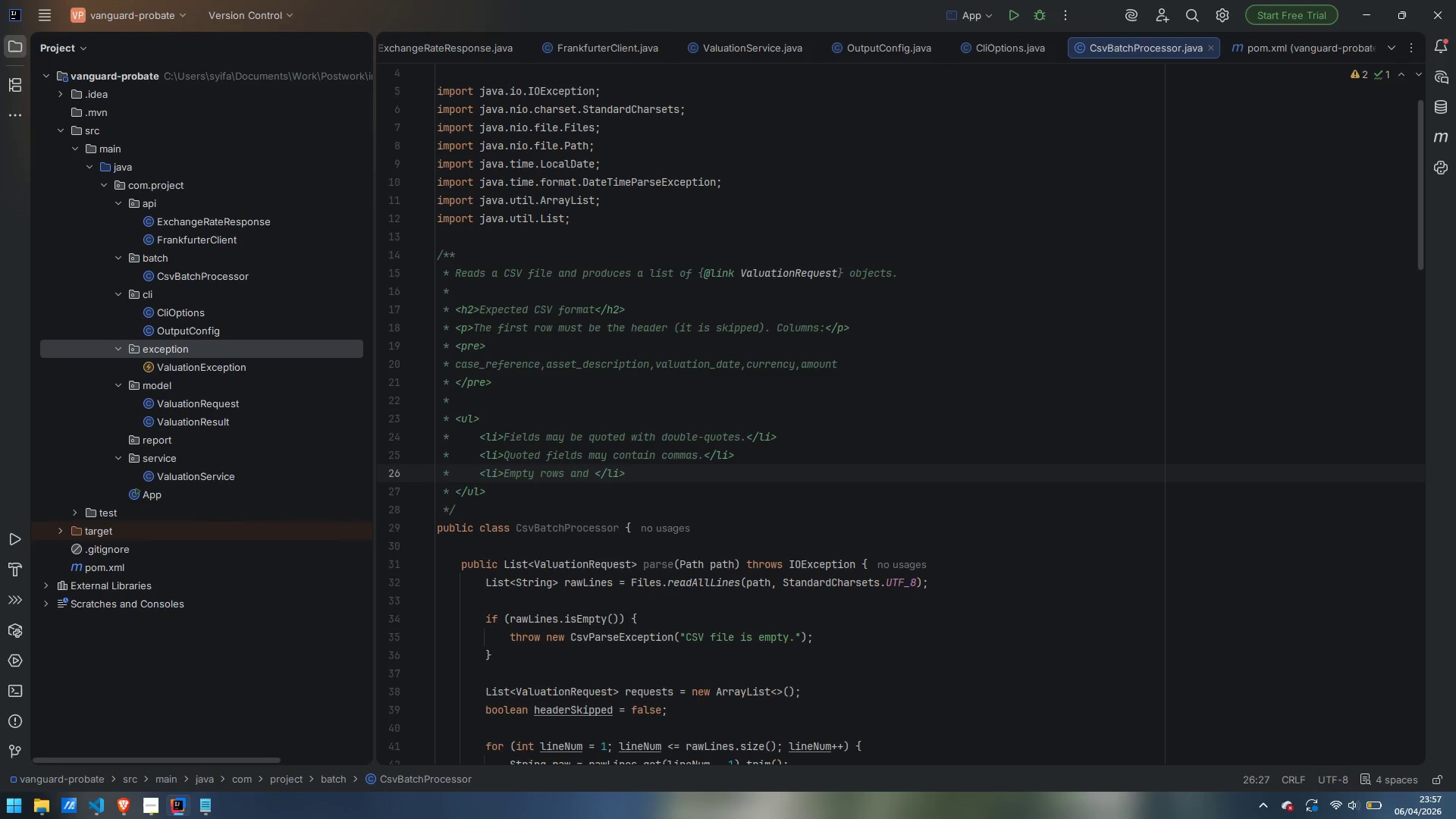 
type(rows beginning with {code #)
 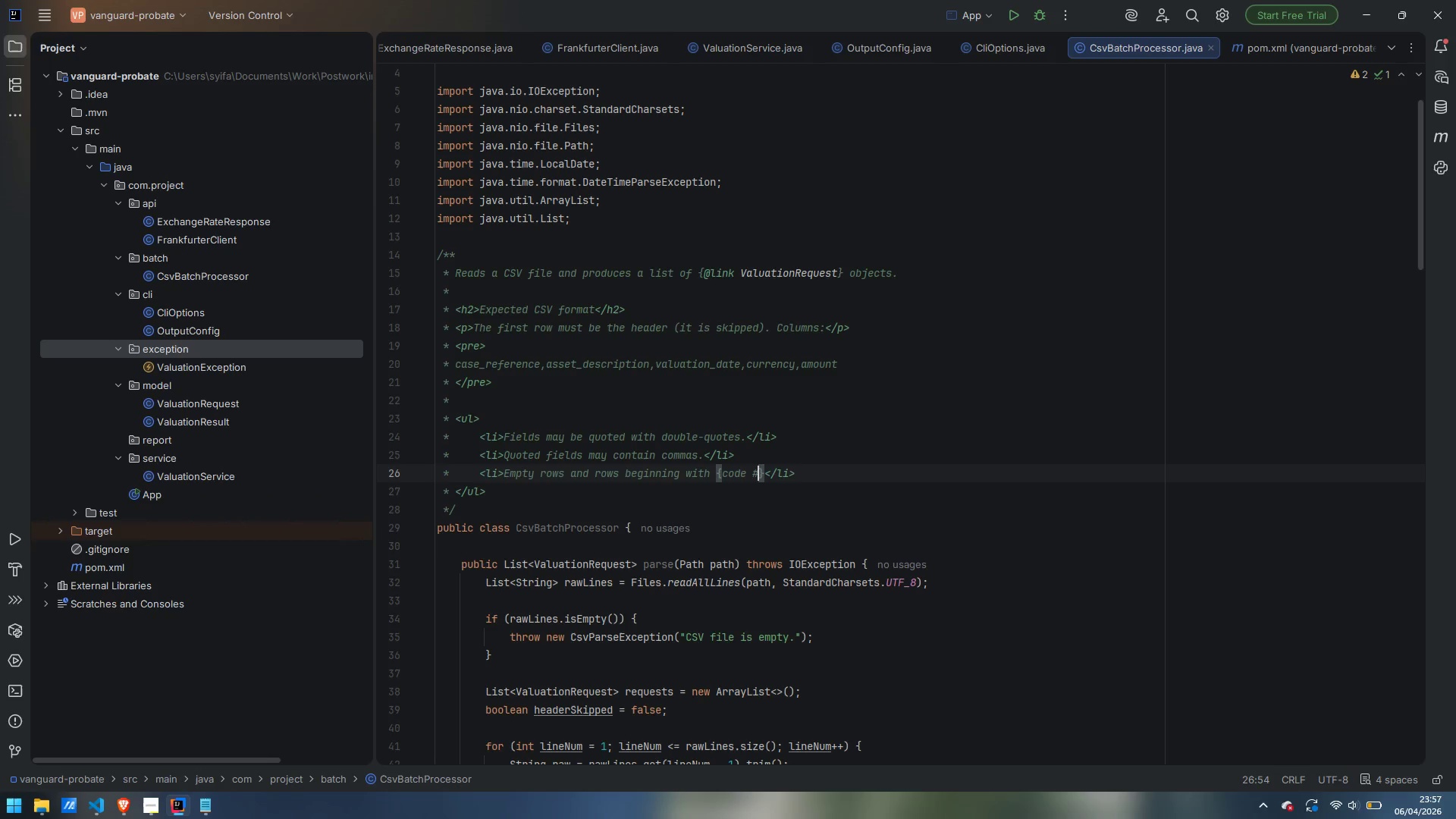 
key(ArrowRight)
 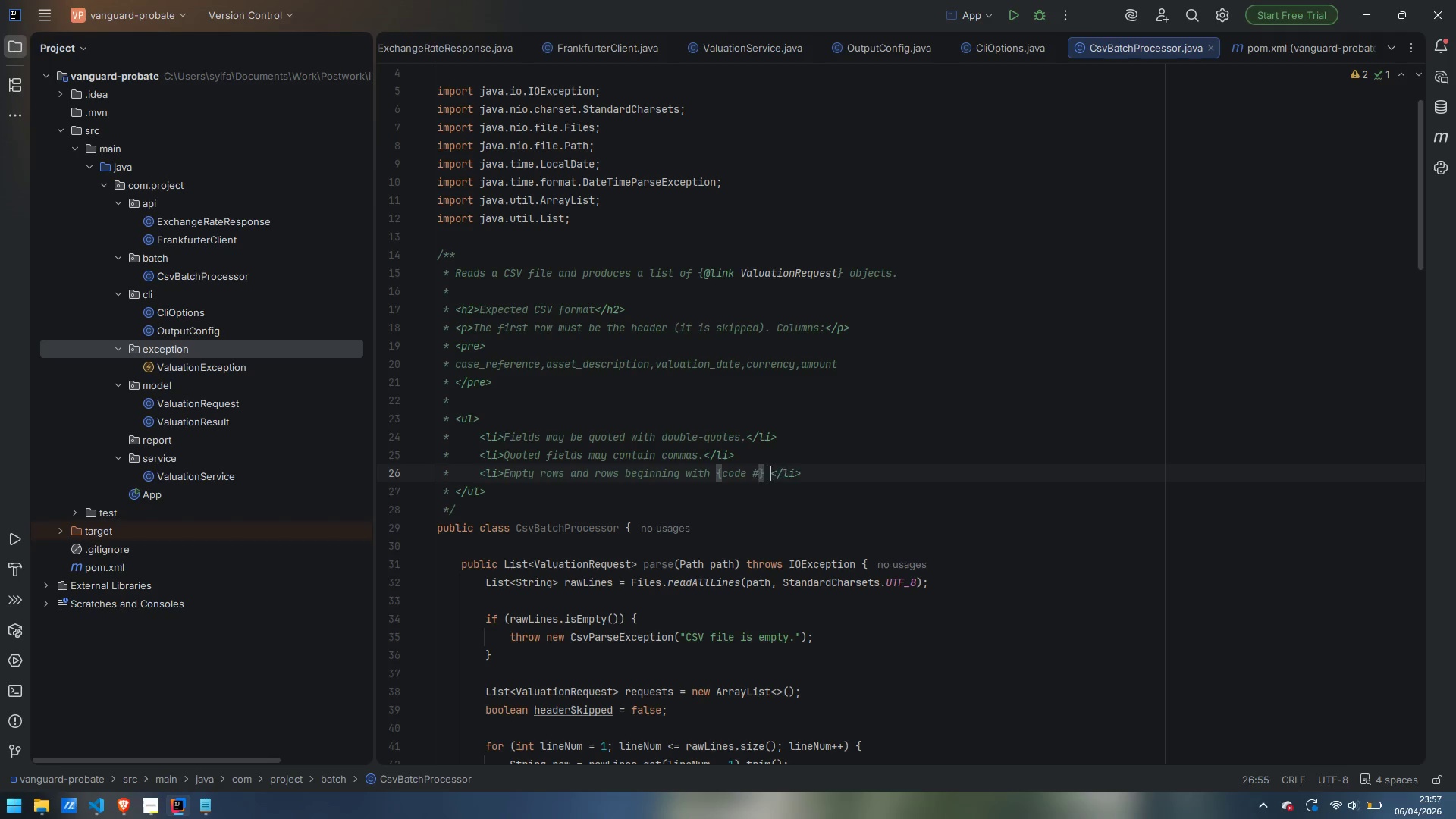 
key(Space)
 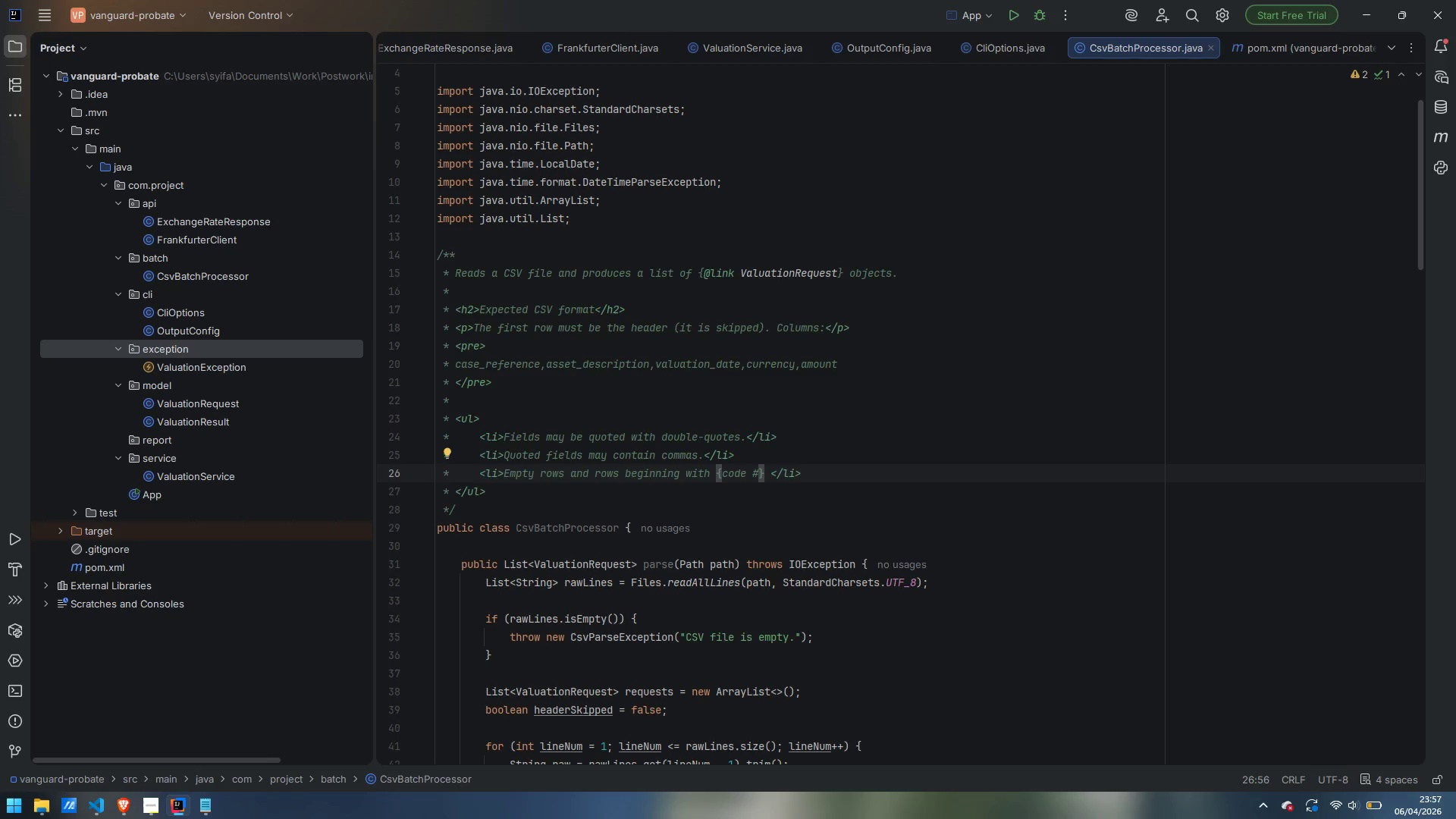 
key(Control+ArrowLeft)
 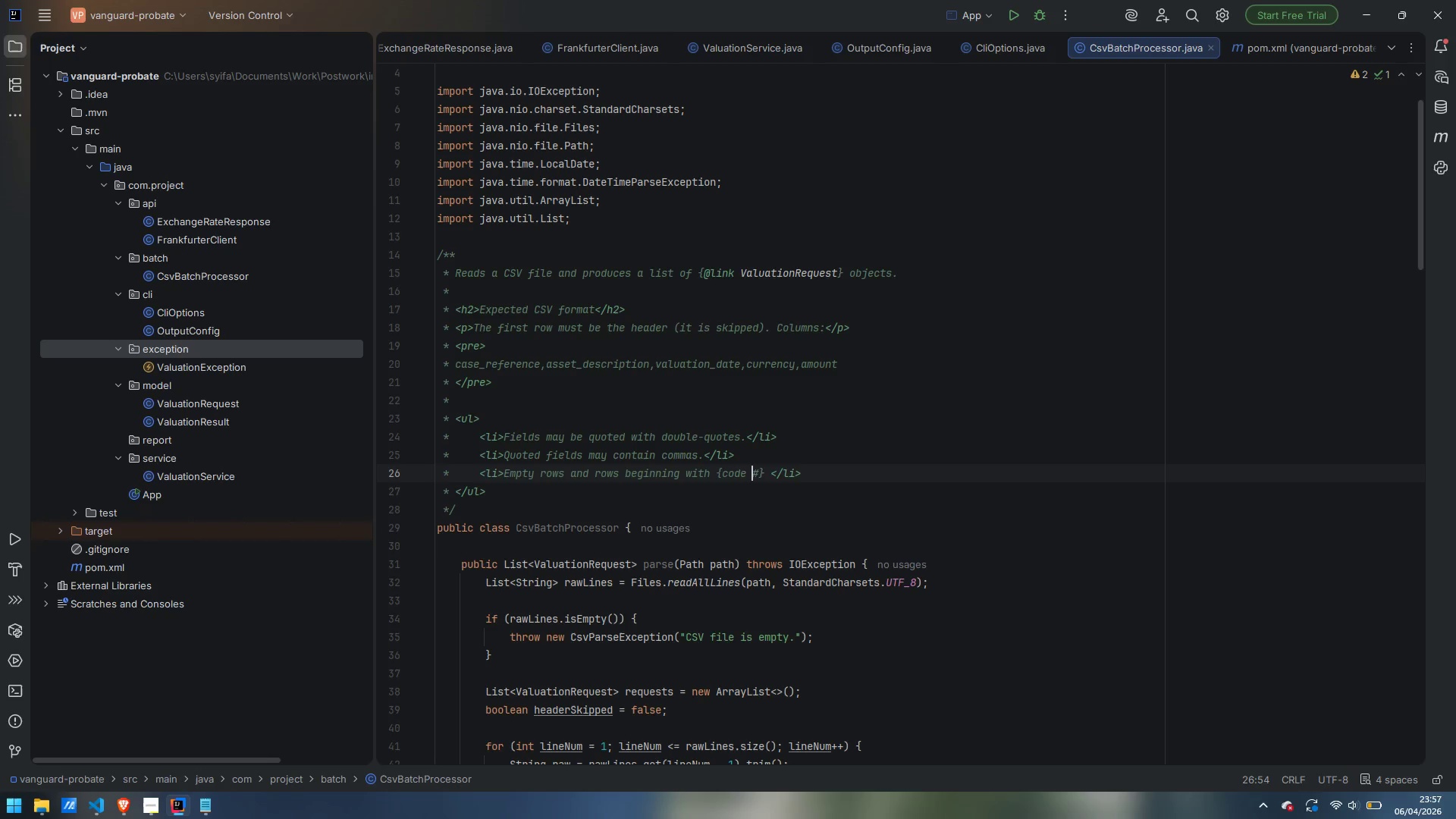 
key(Control+ArrowLeft)
 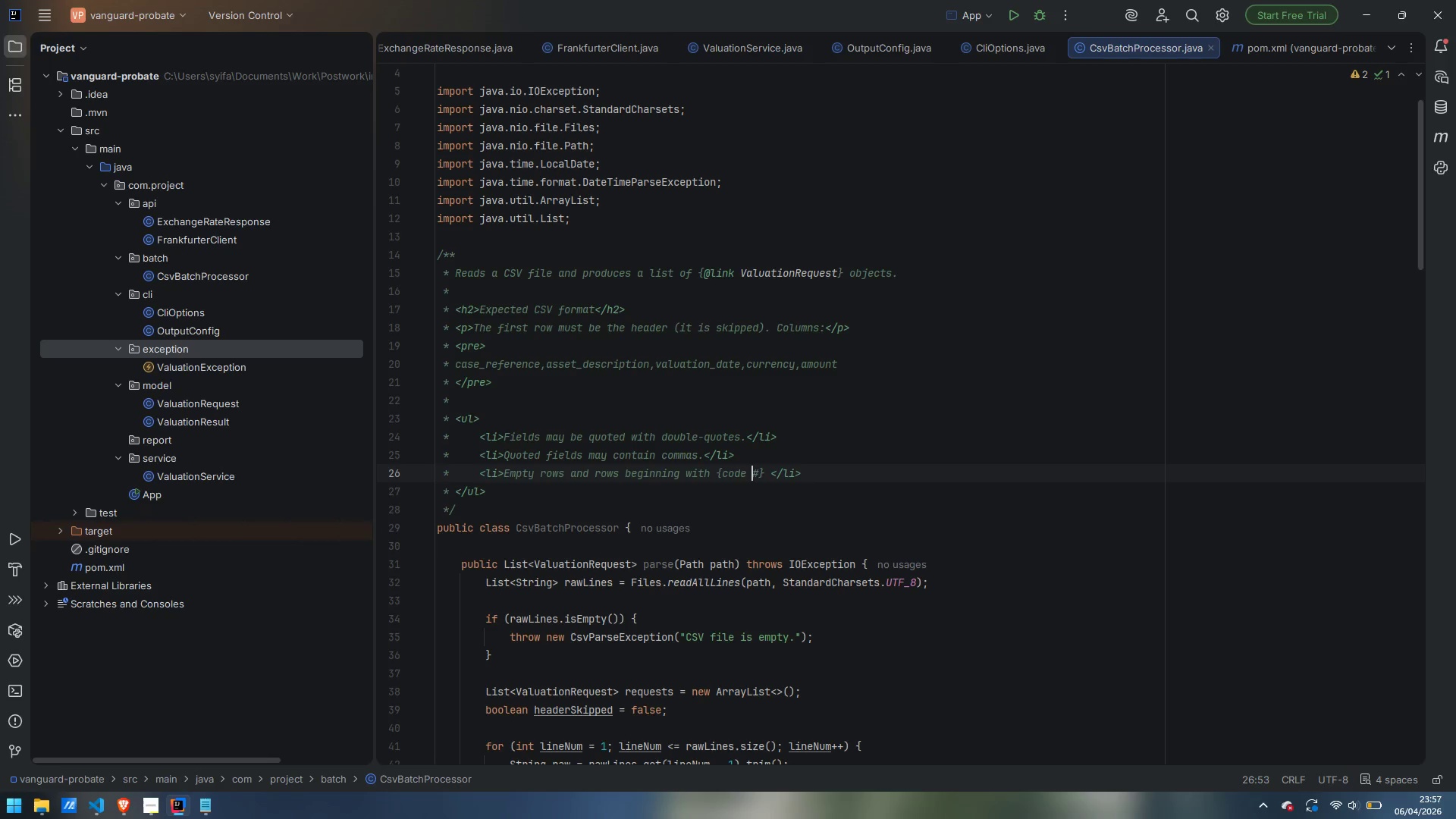 
key(Control+ArrowLeft)
 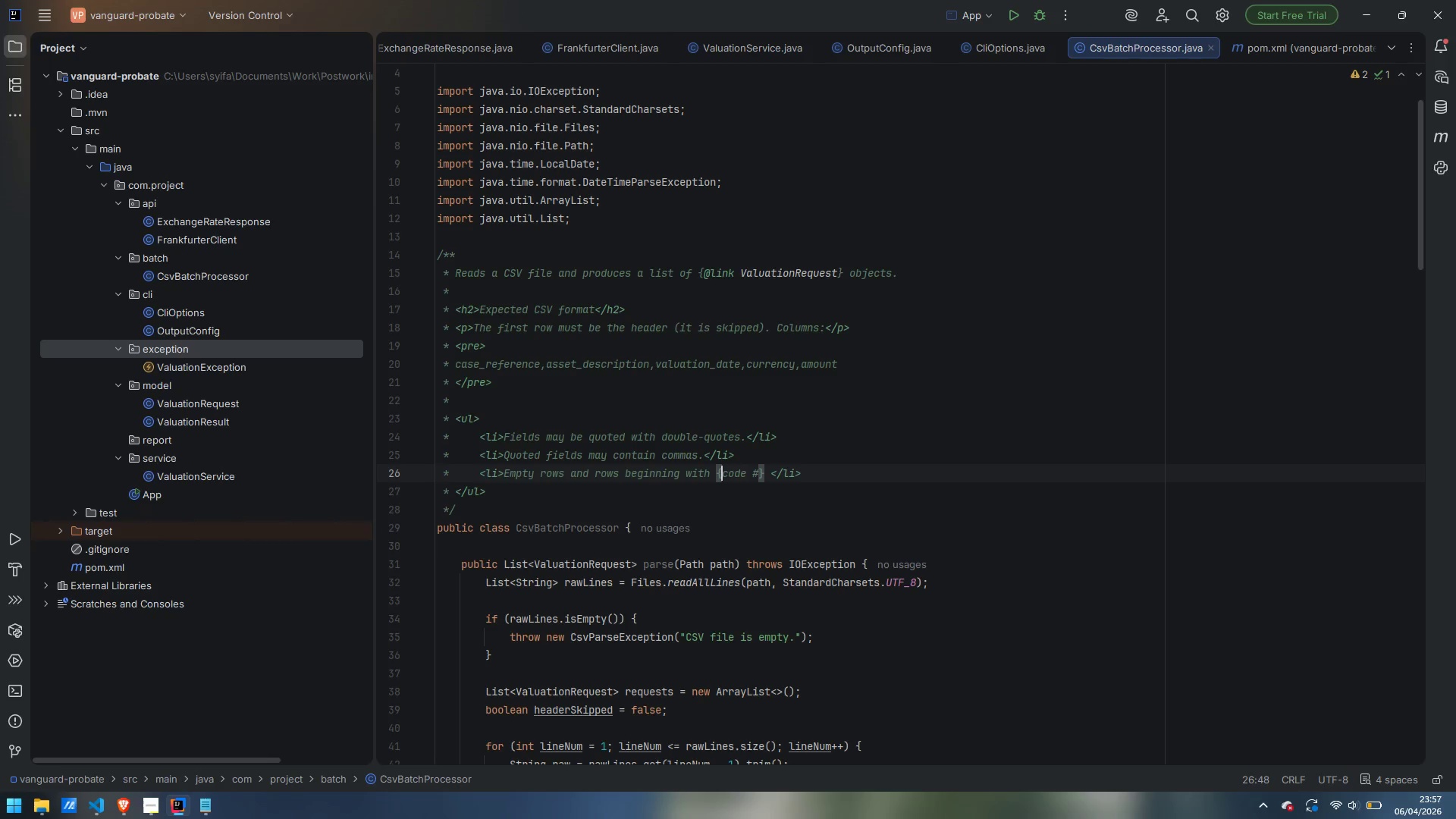 
key(Shift+ShiftLeft)
 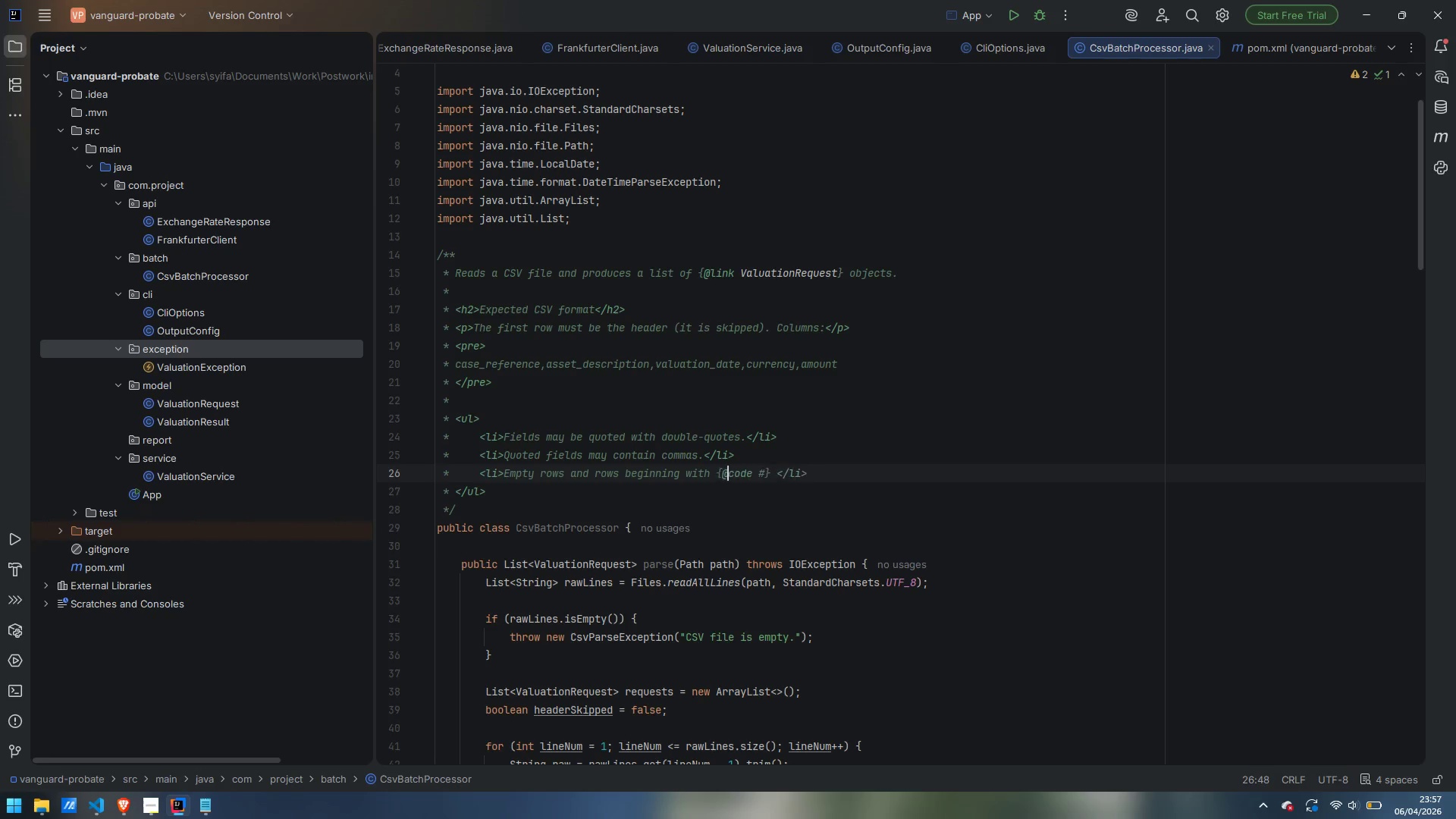 
key(Shift+2)
 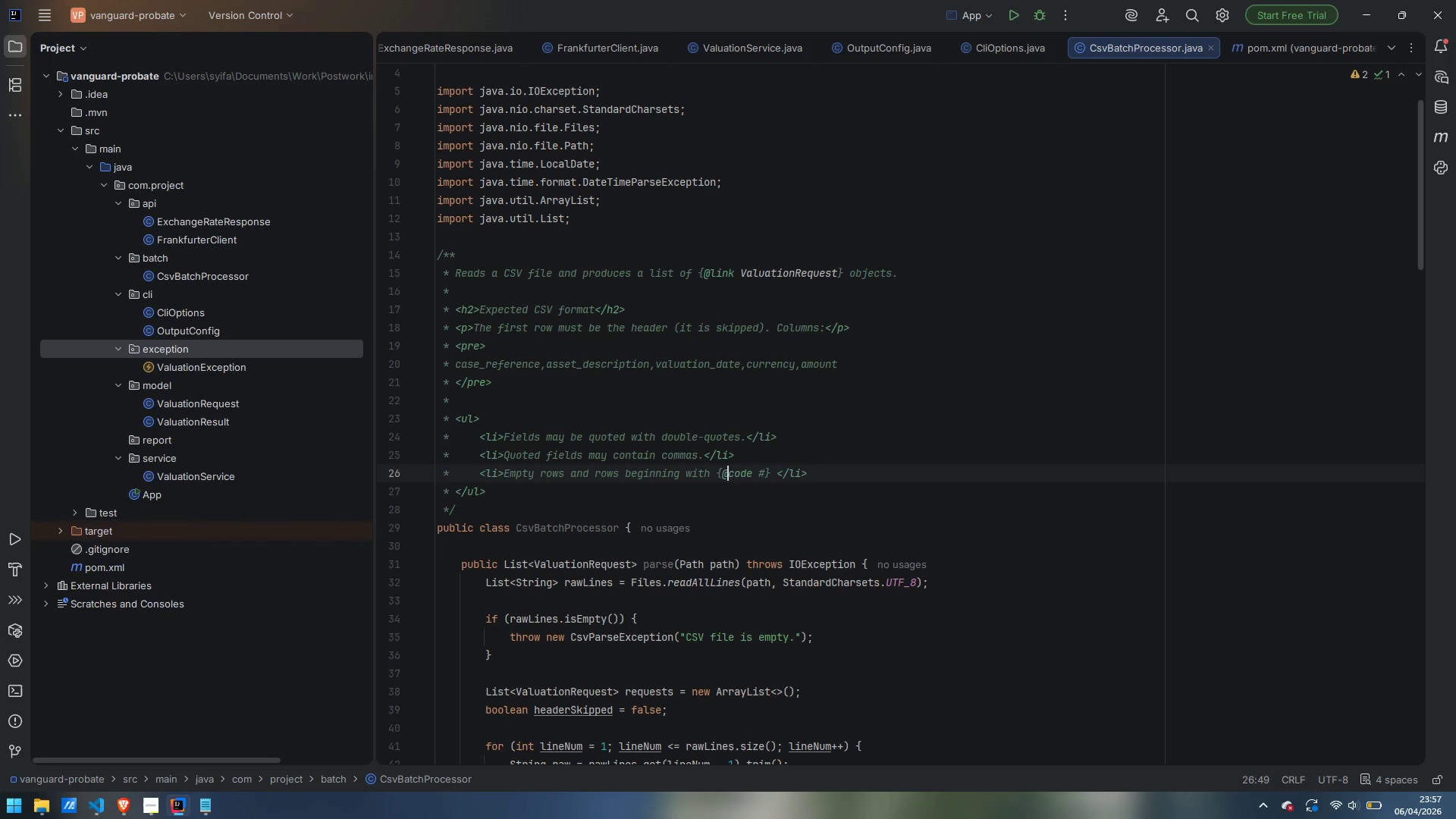 
key(Control+ArrowRight)
 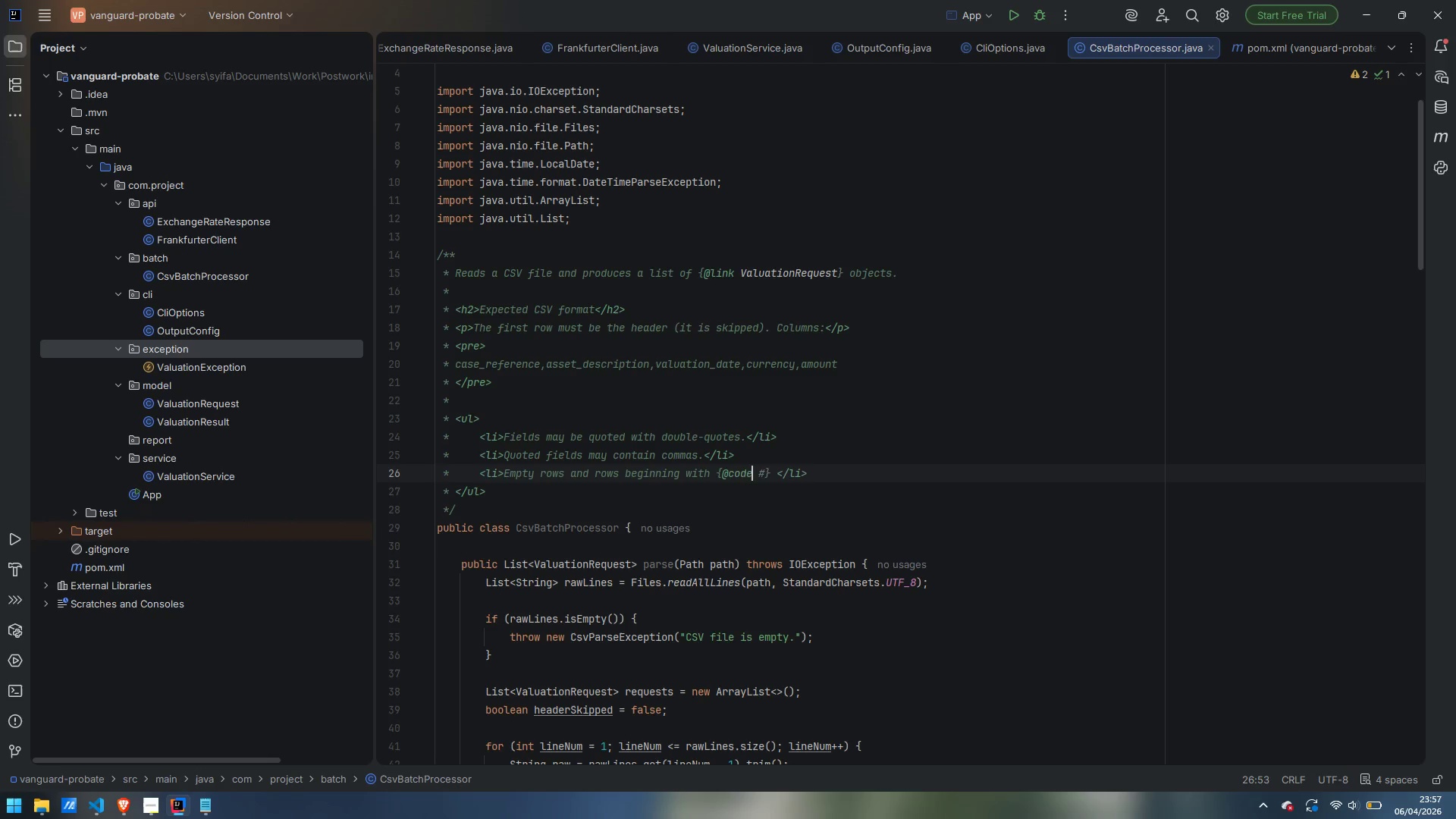 
key(Control+ArrowRight)
 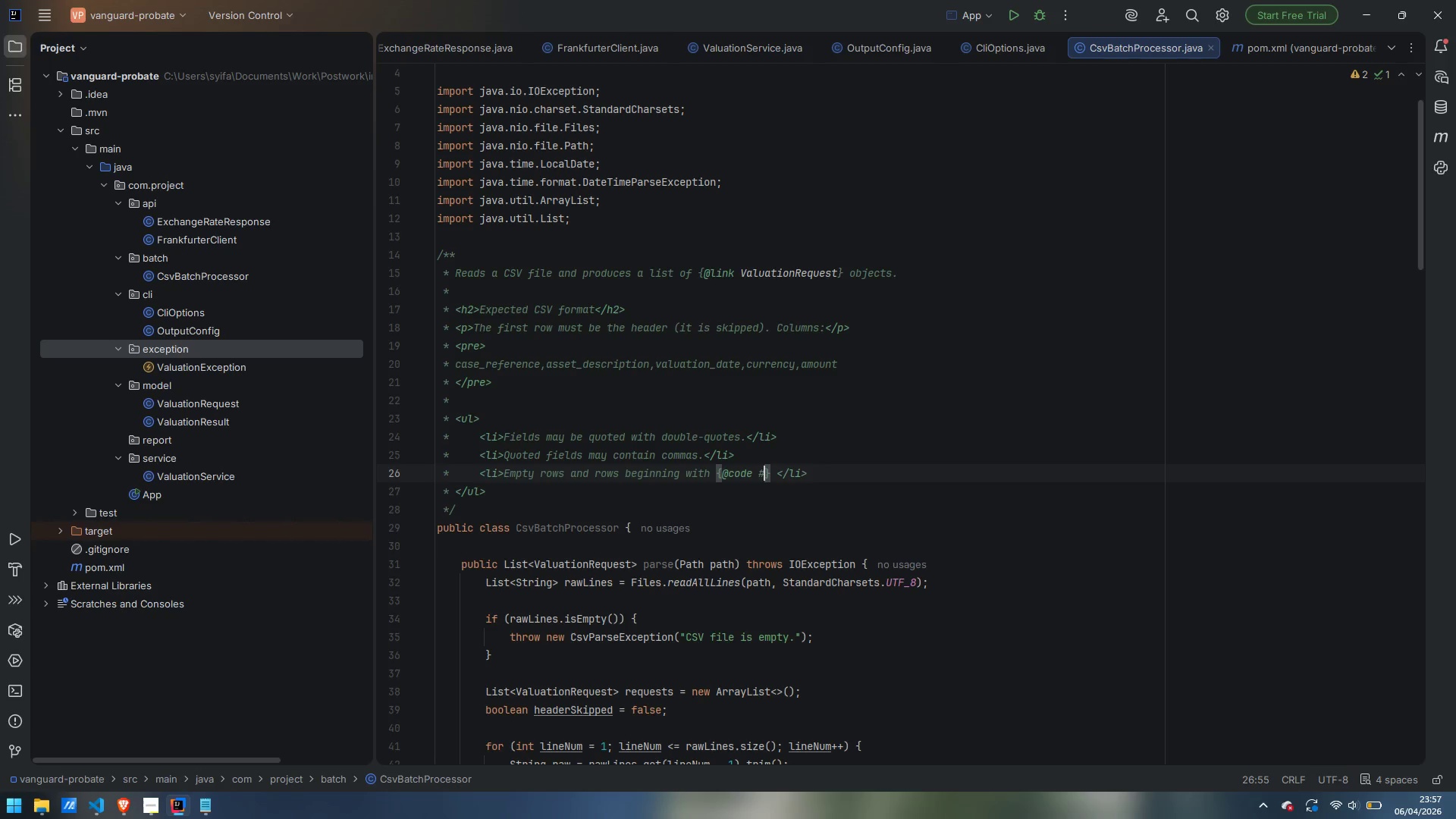 
key(ArrowRight)
 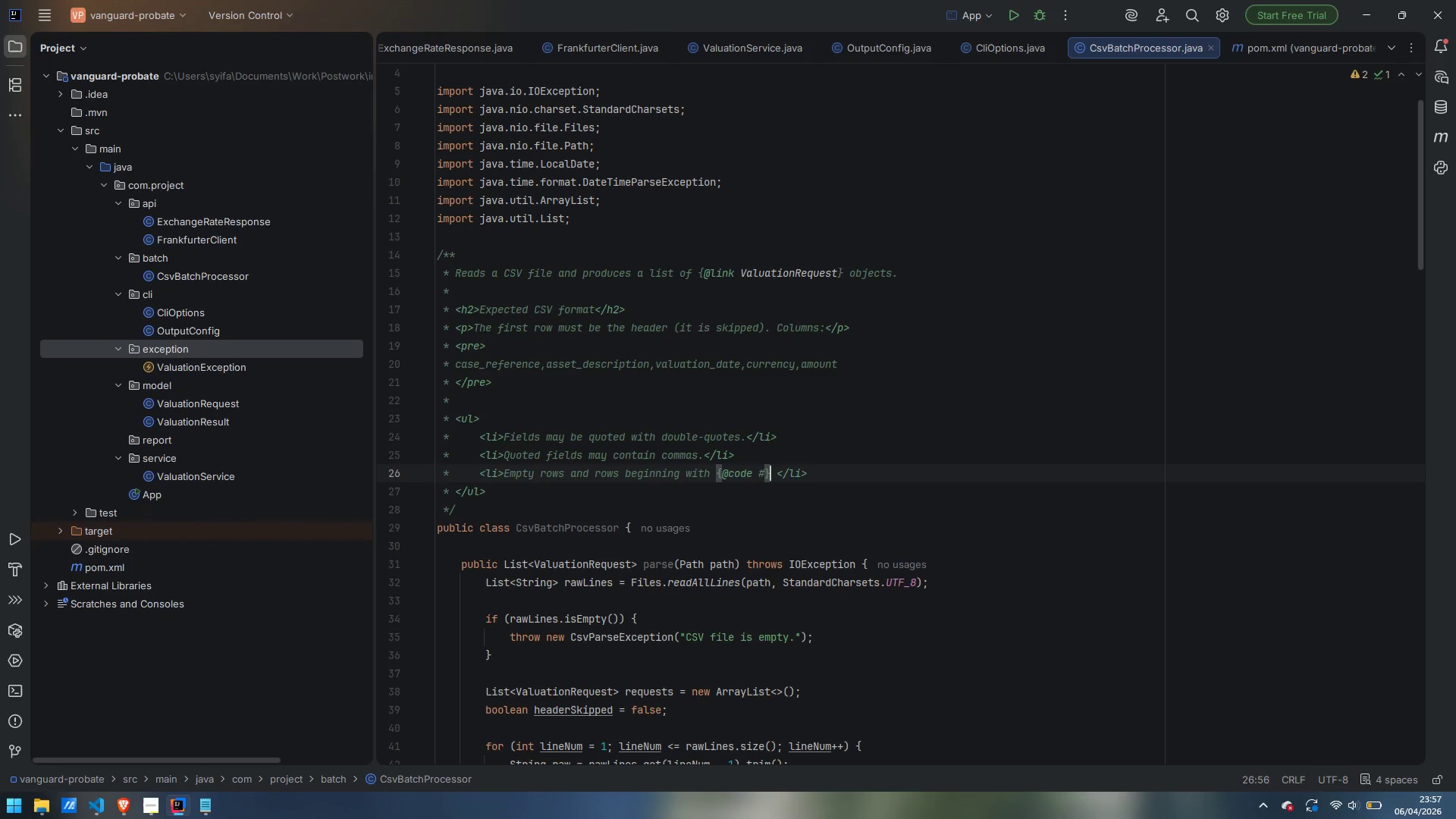 
key(ArrowRight)
 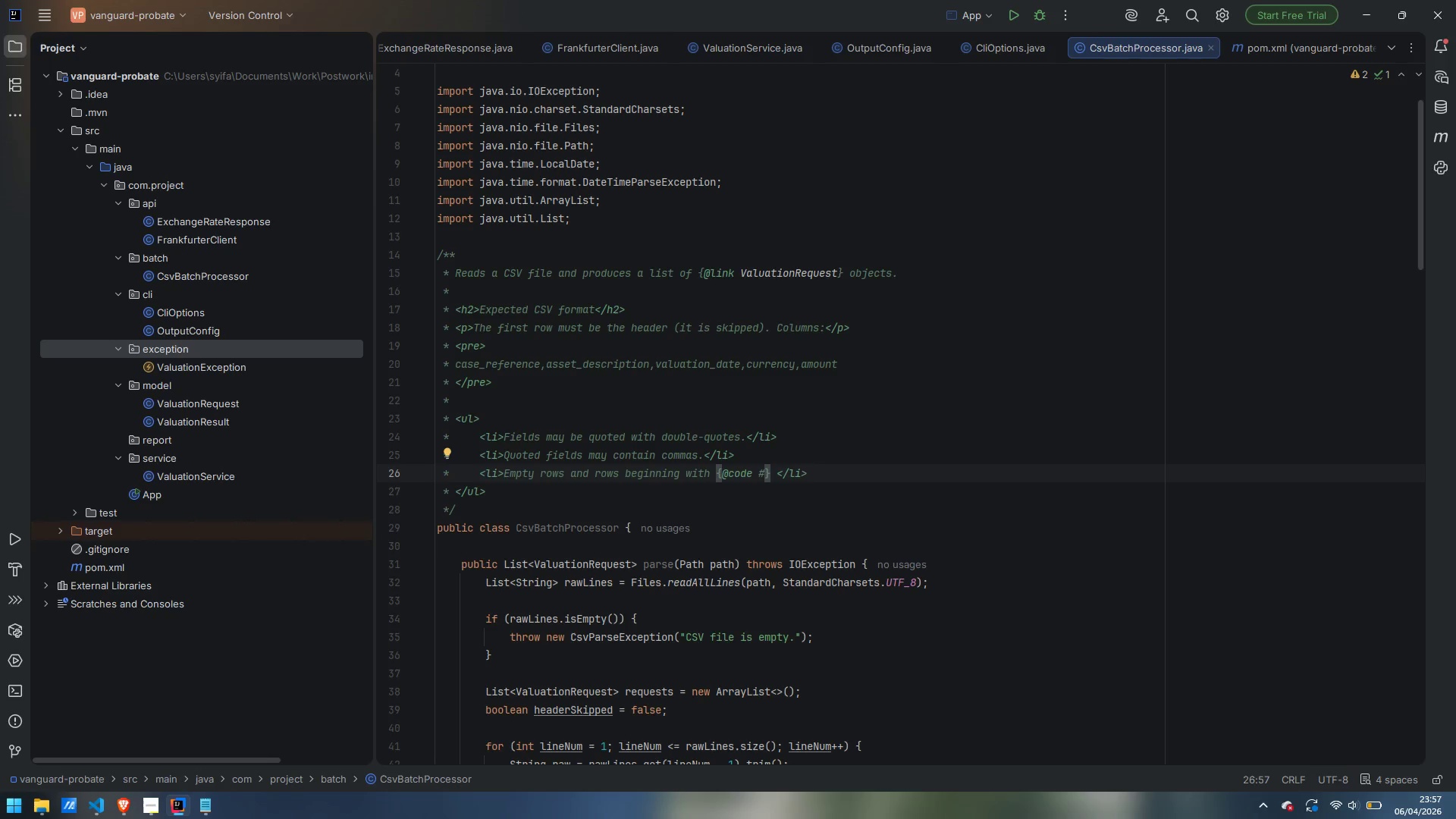 
type(are skipped.)
 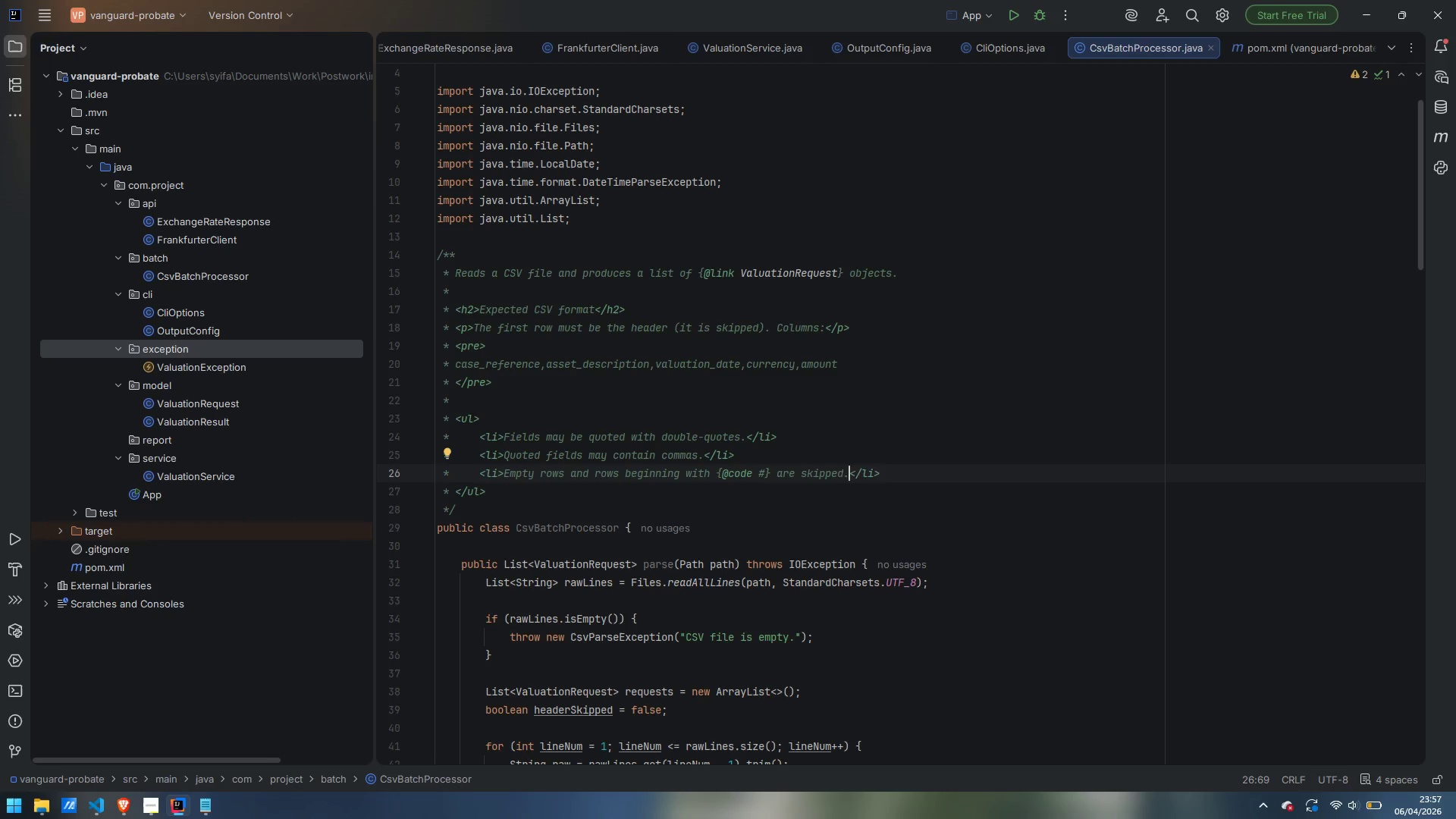 
wait(22.7)
 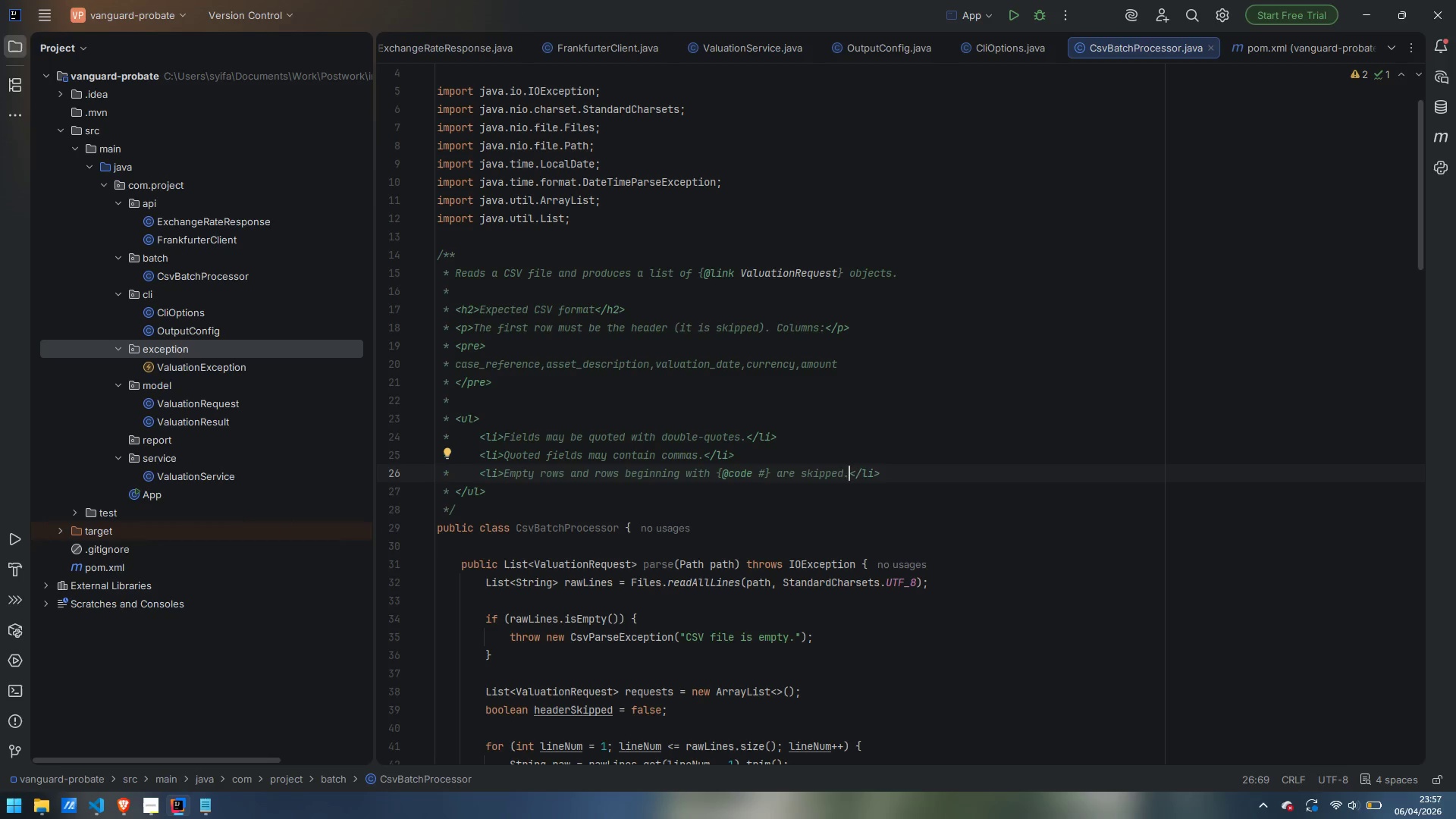 
scroll: coordinate [762, 469], scroll_direction: down, amount: 2.0
 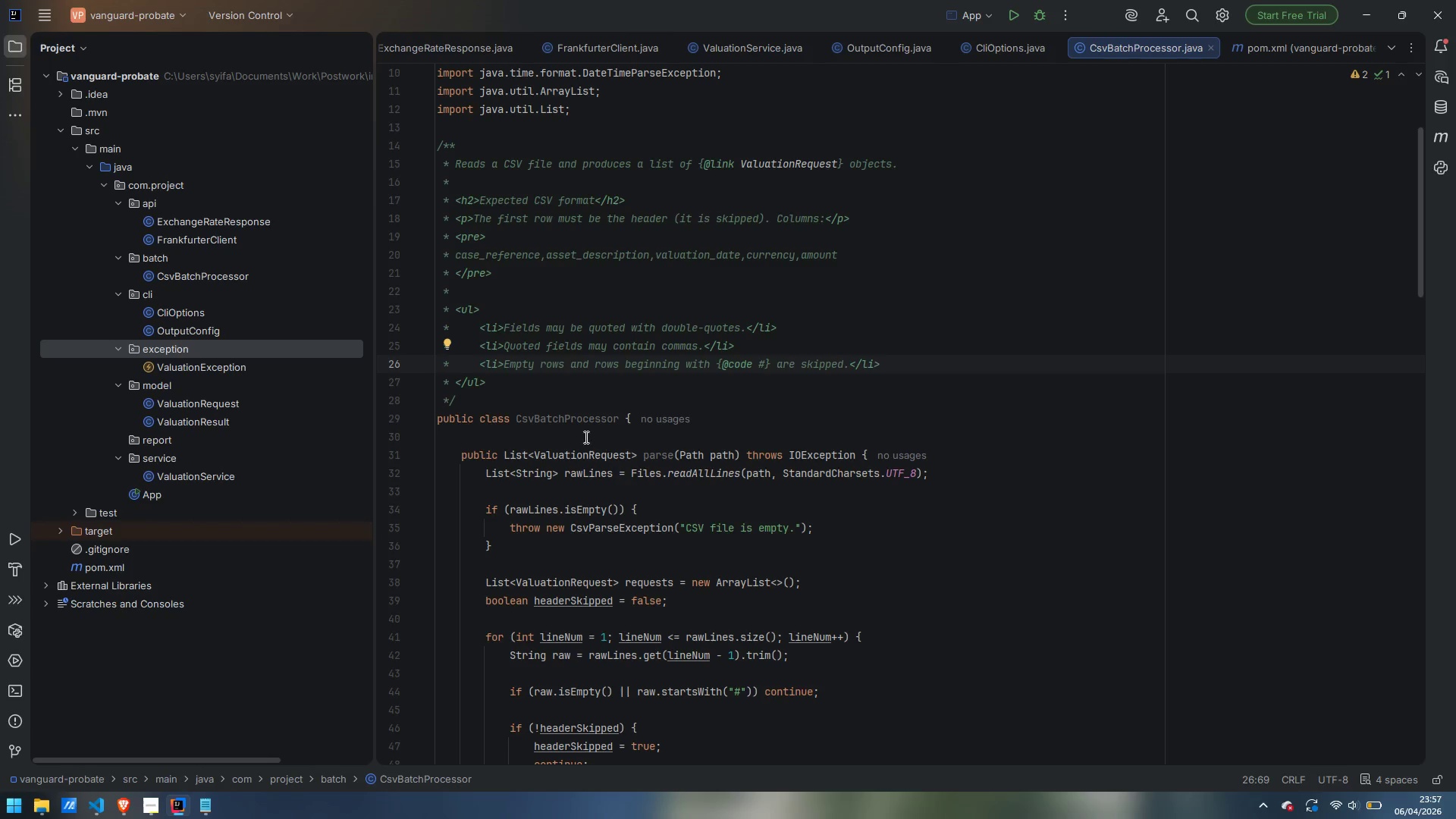 
left_click([565, 435])
 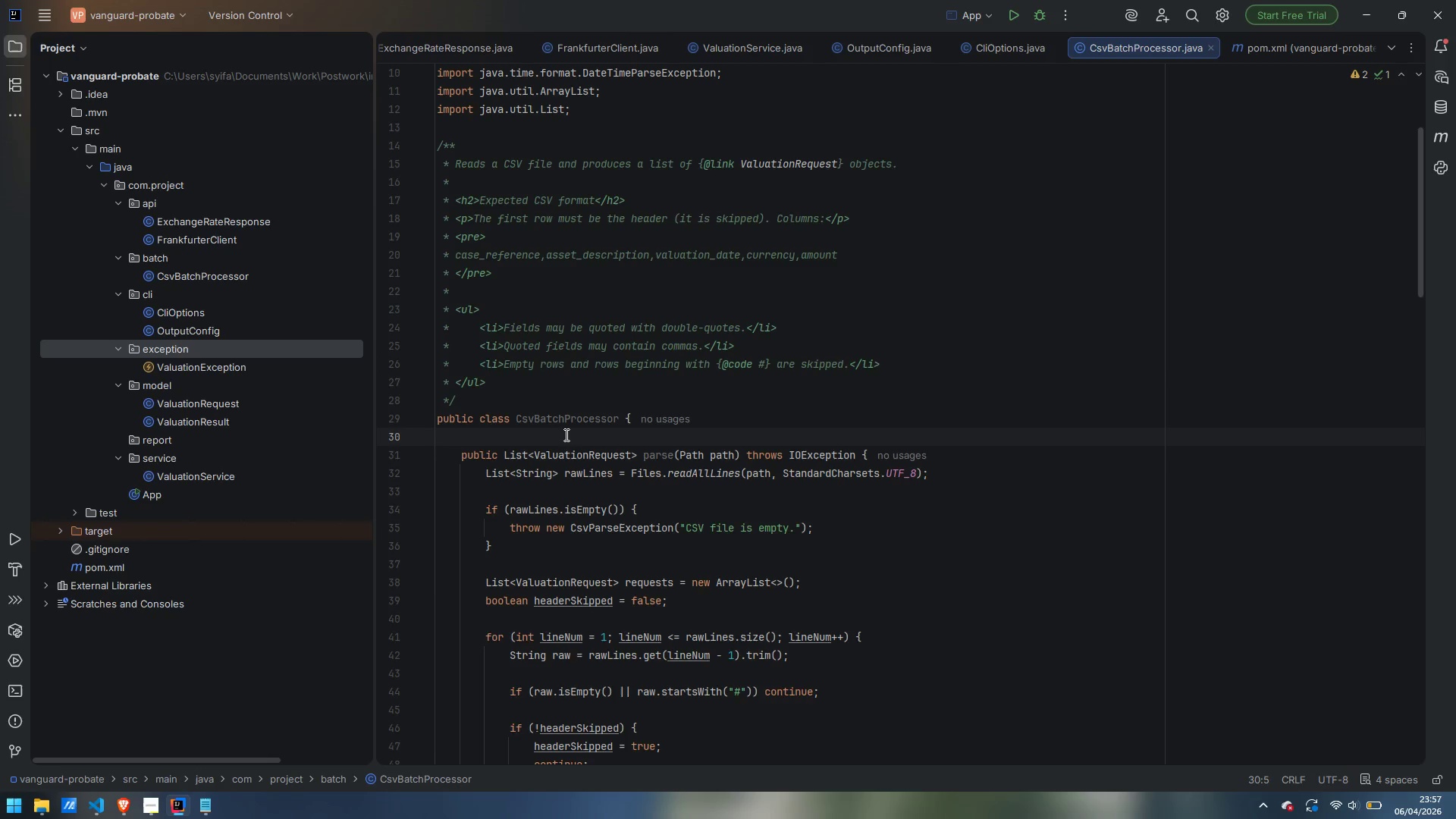 
key(Enter)
 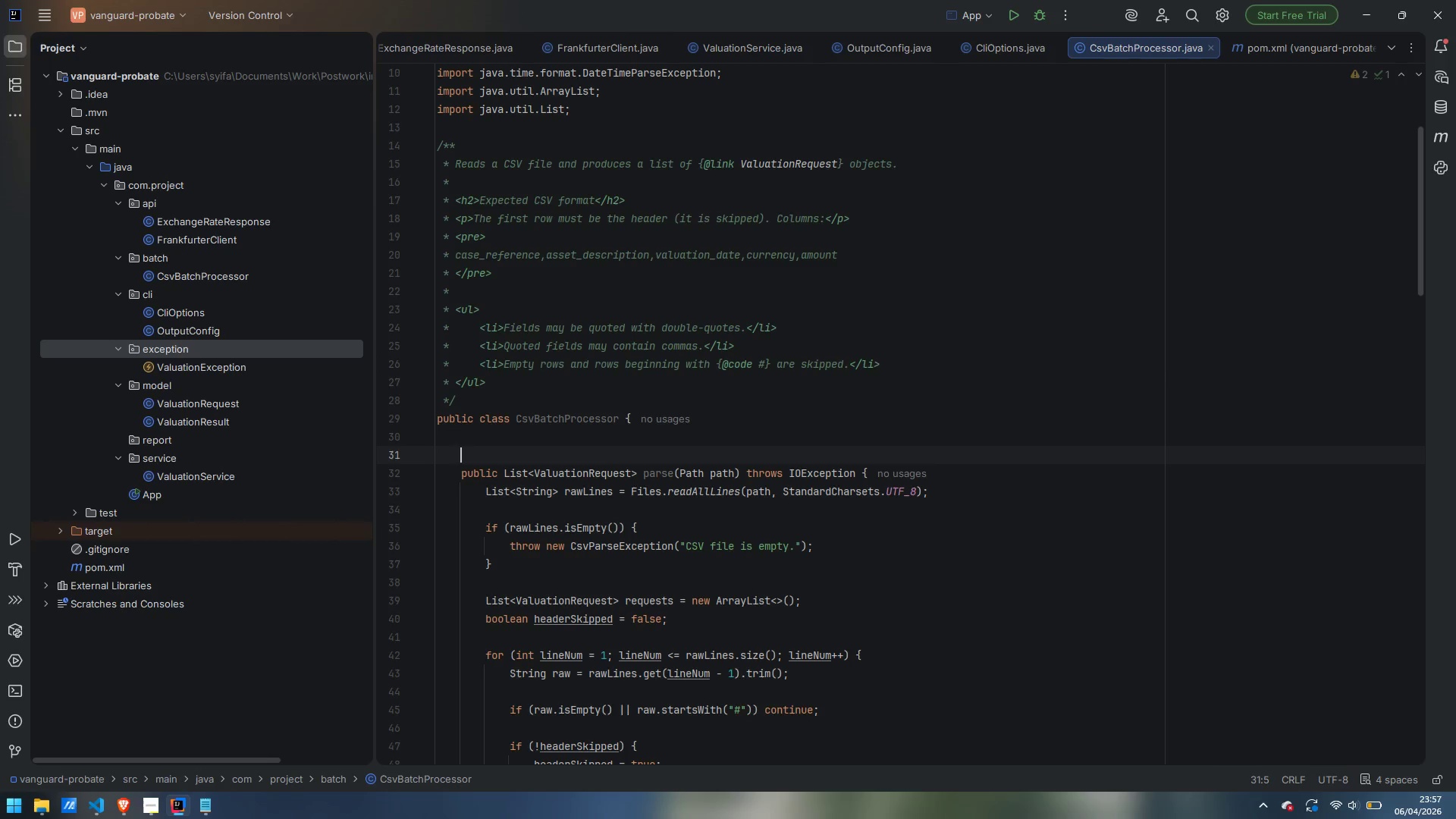 
type(/**)
 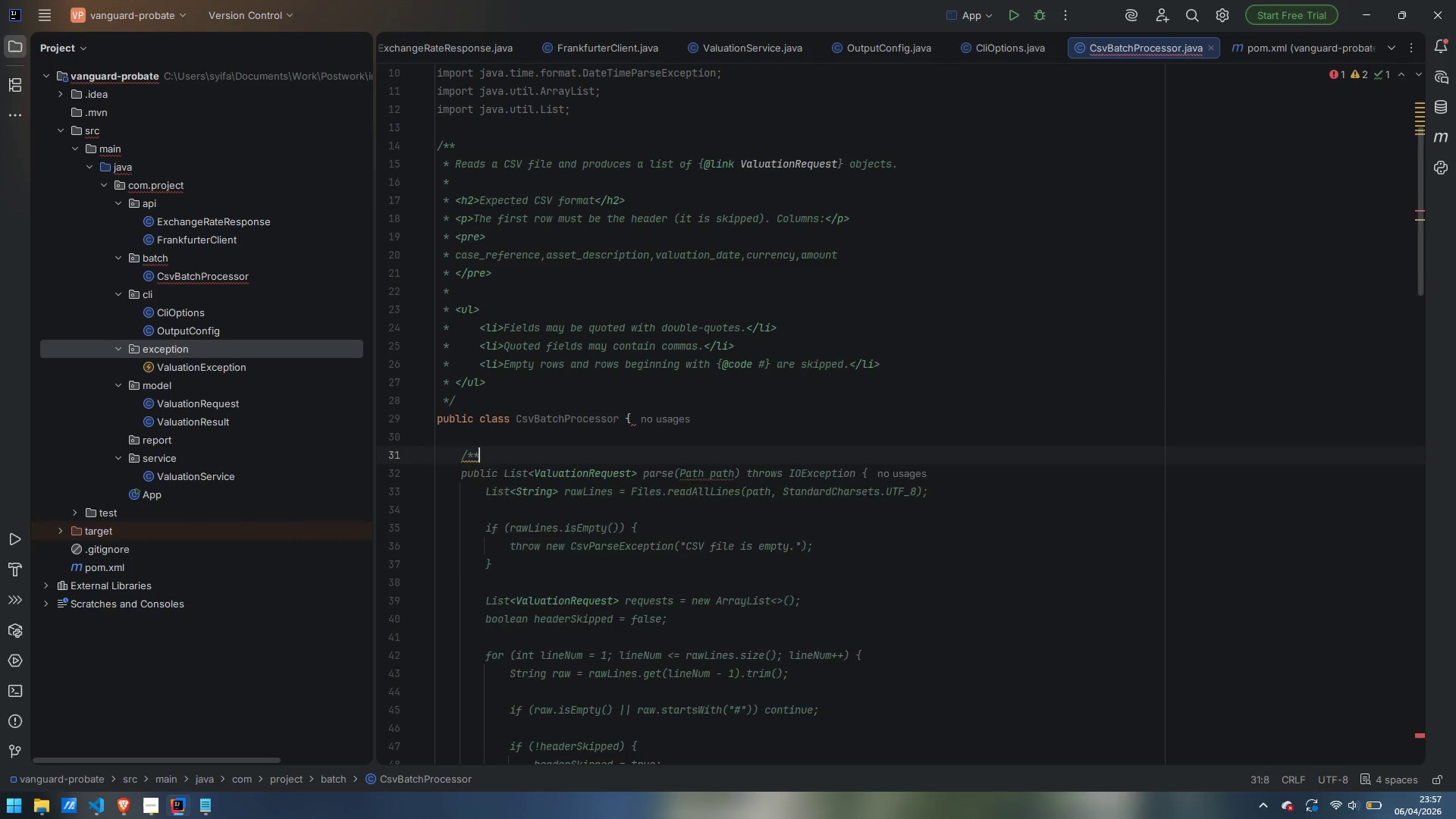 
 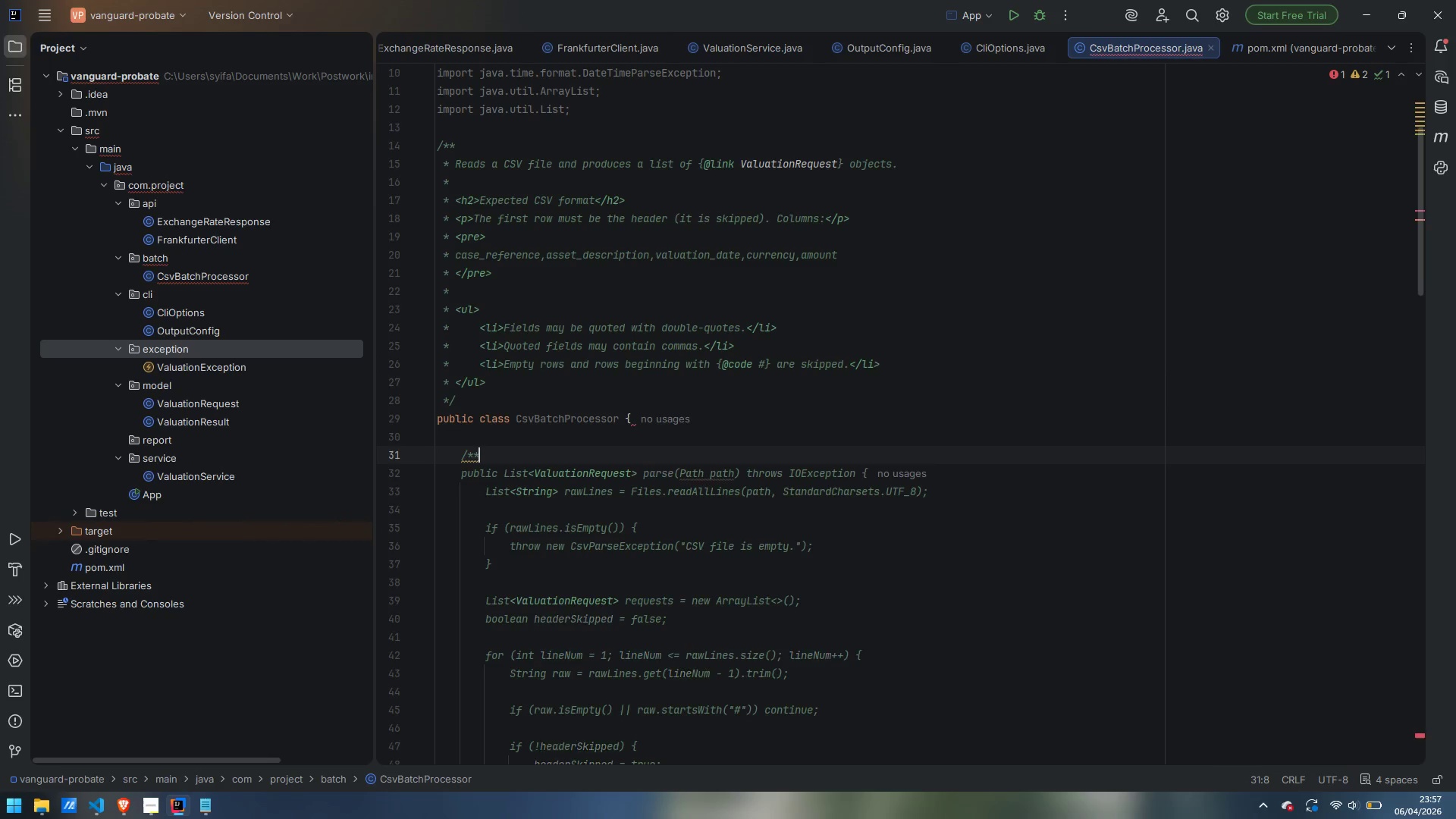 
key(Enter)
 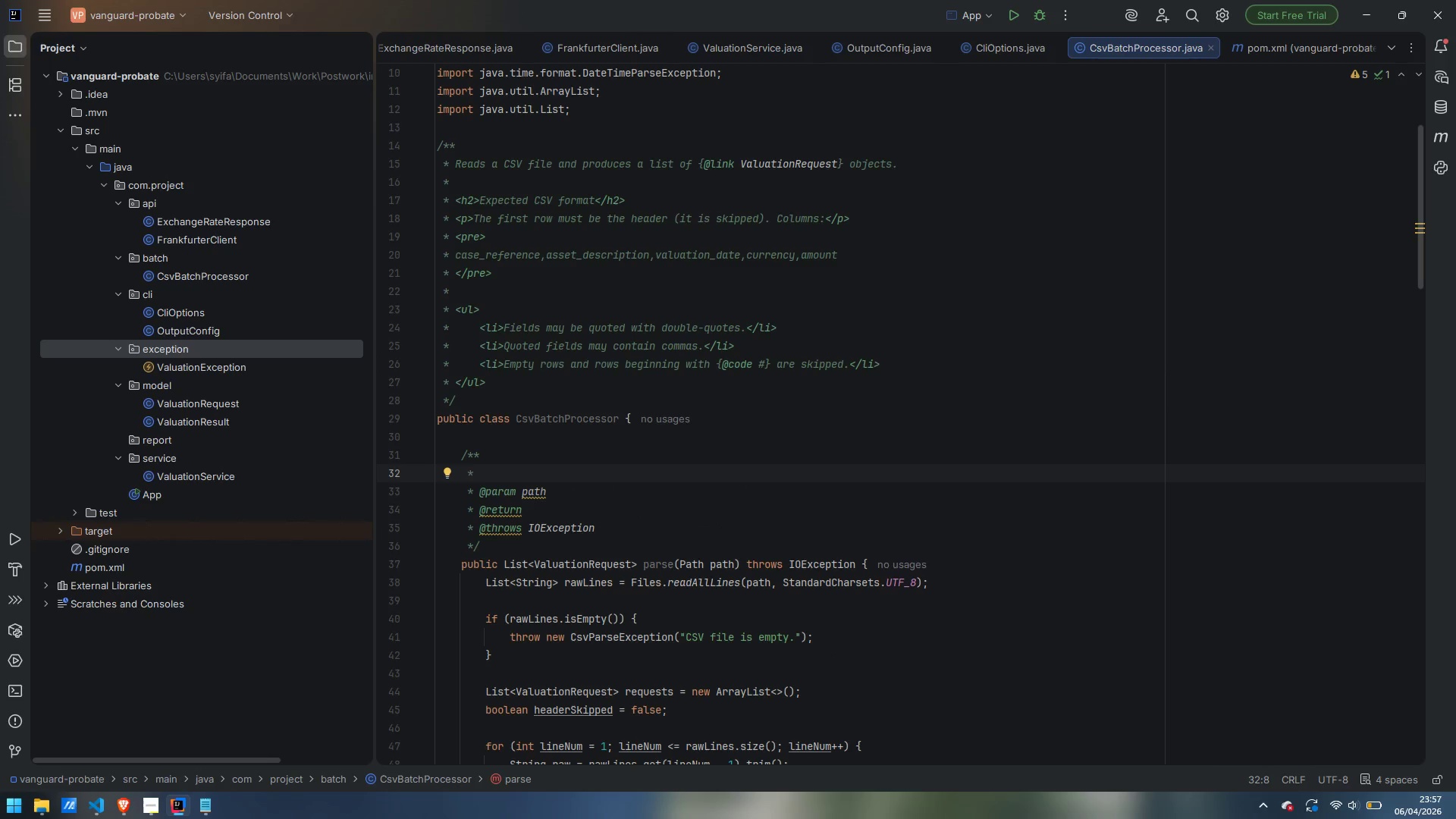 
type(Parses the CSV at {@code path)
 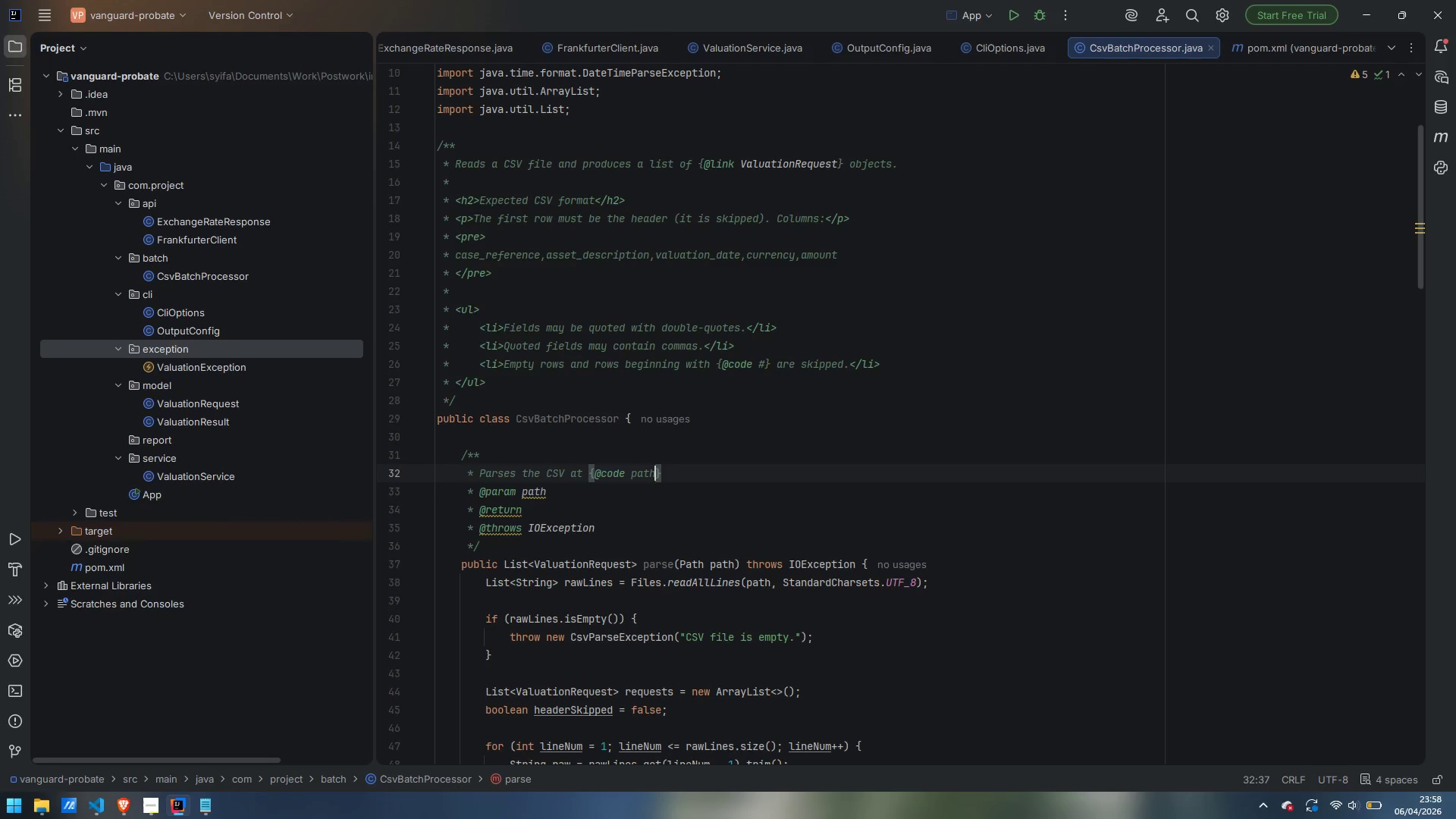 
key(ArrowRight)
 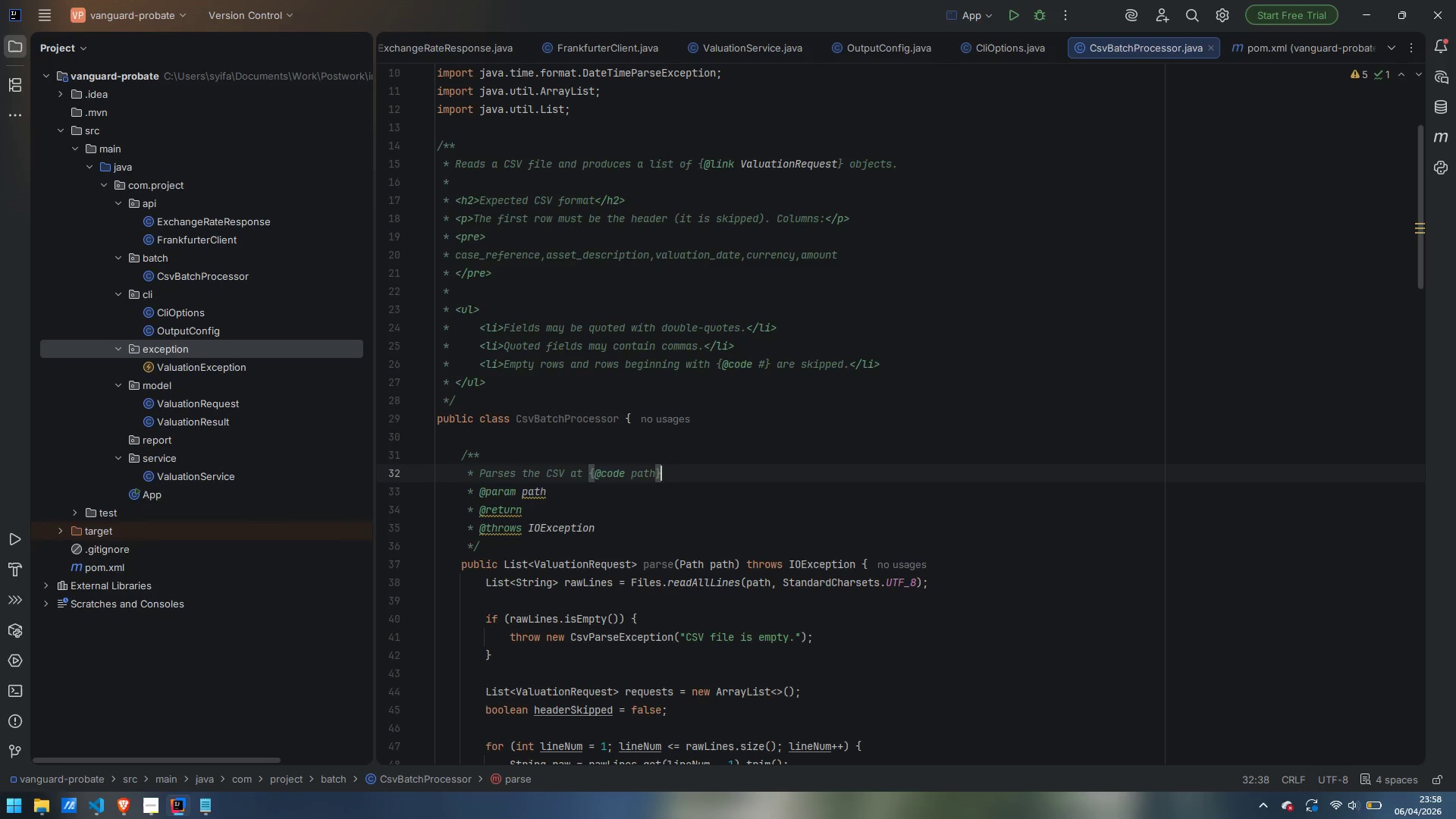 
type( and returnds)
key(Backspace)
type(s )
key(Backspace)
key(Backspace)
key(Backspace)
type(s a validated list of requests.)
 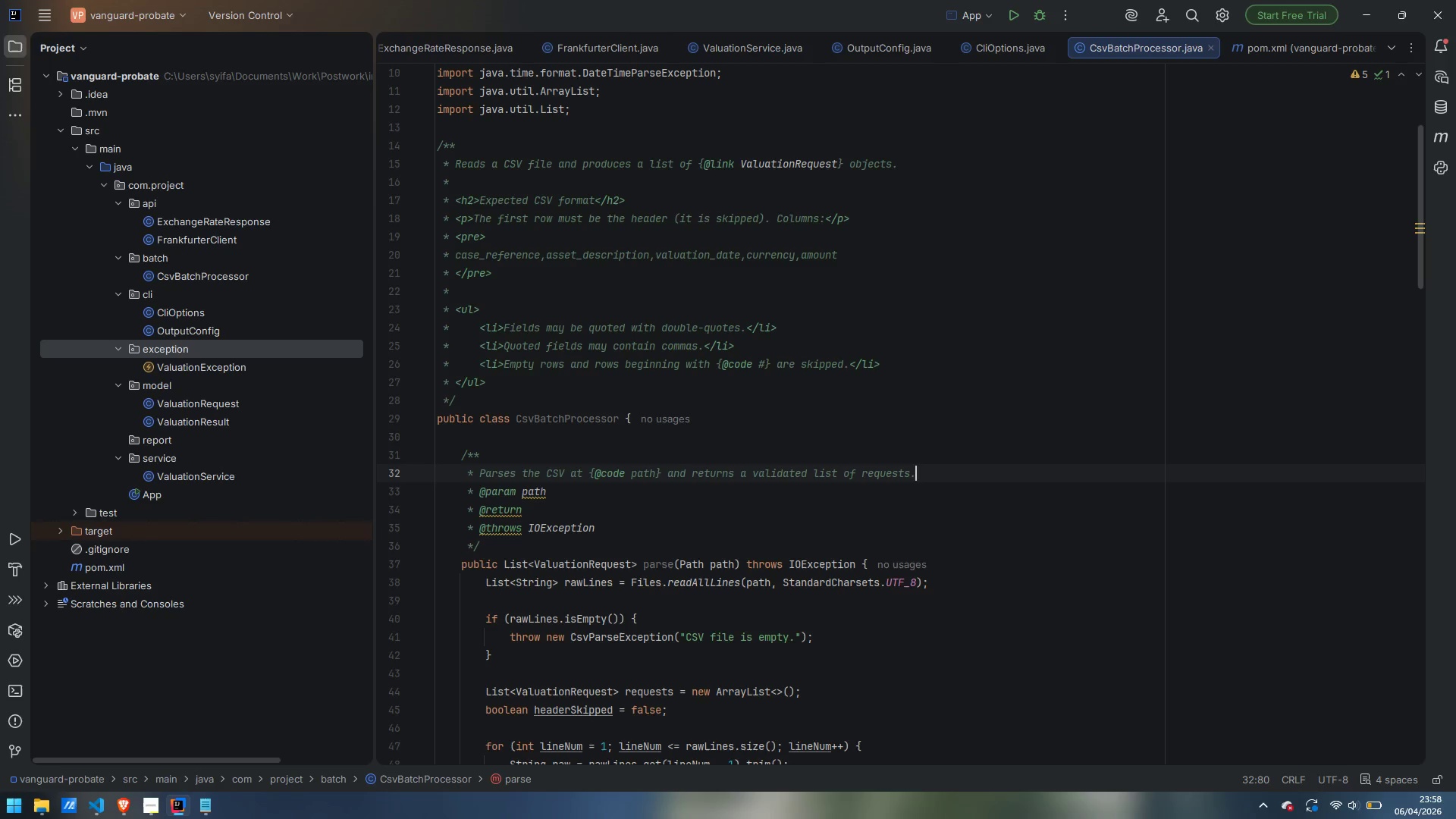 
key(Enter)
 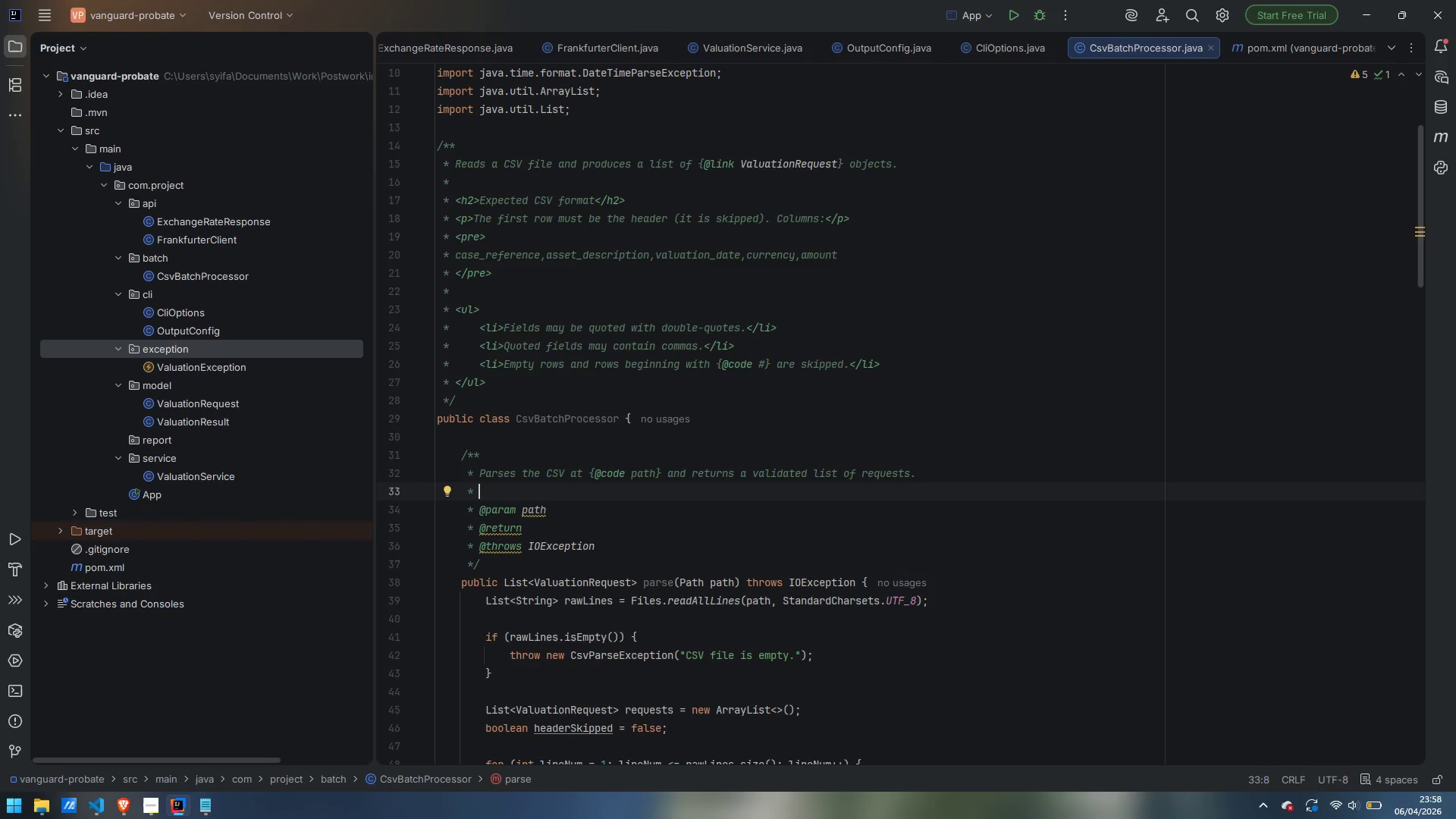 
key(ArrowDown)
 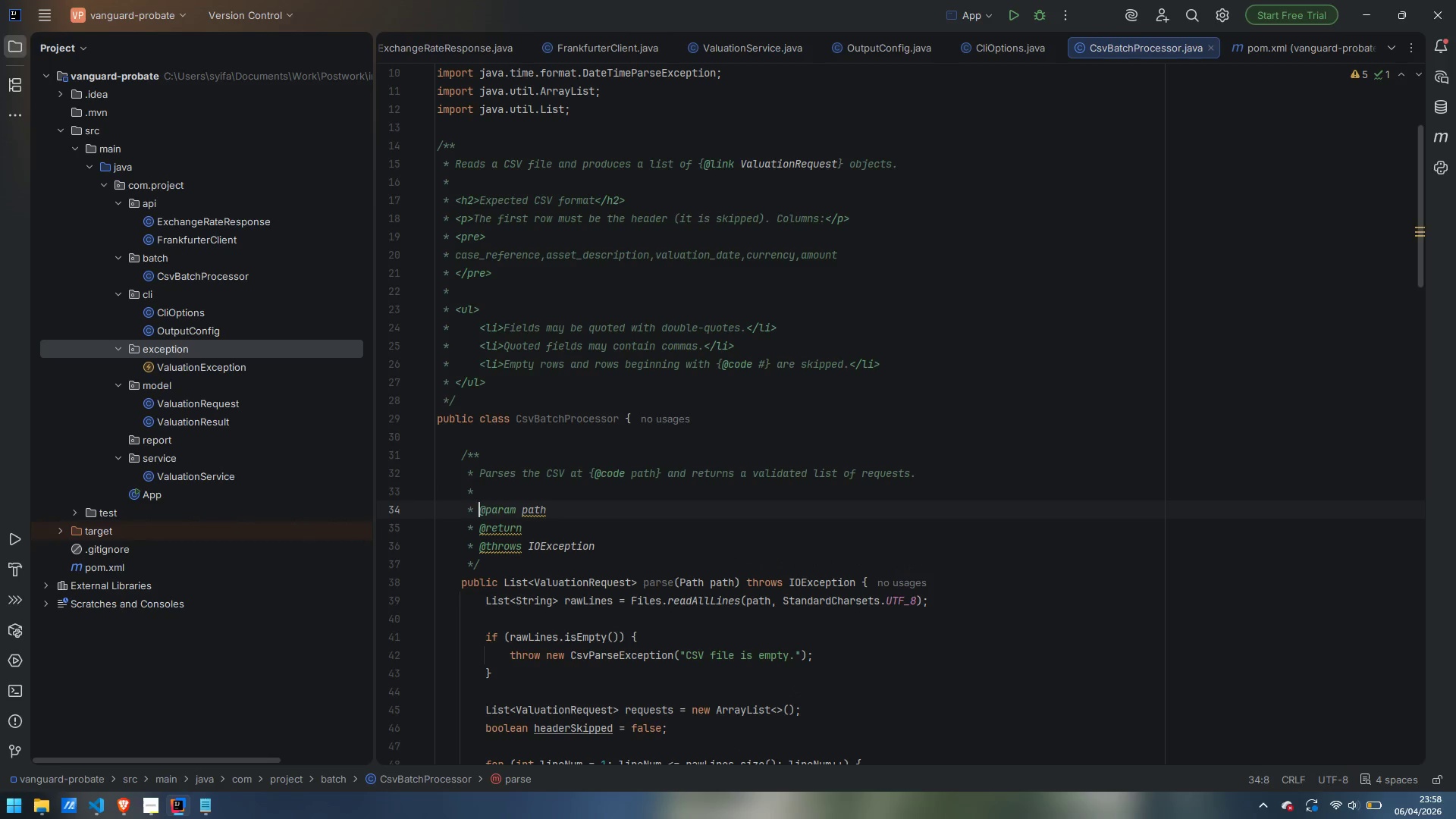 
key(Control+ArrowRight)
 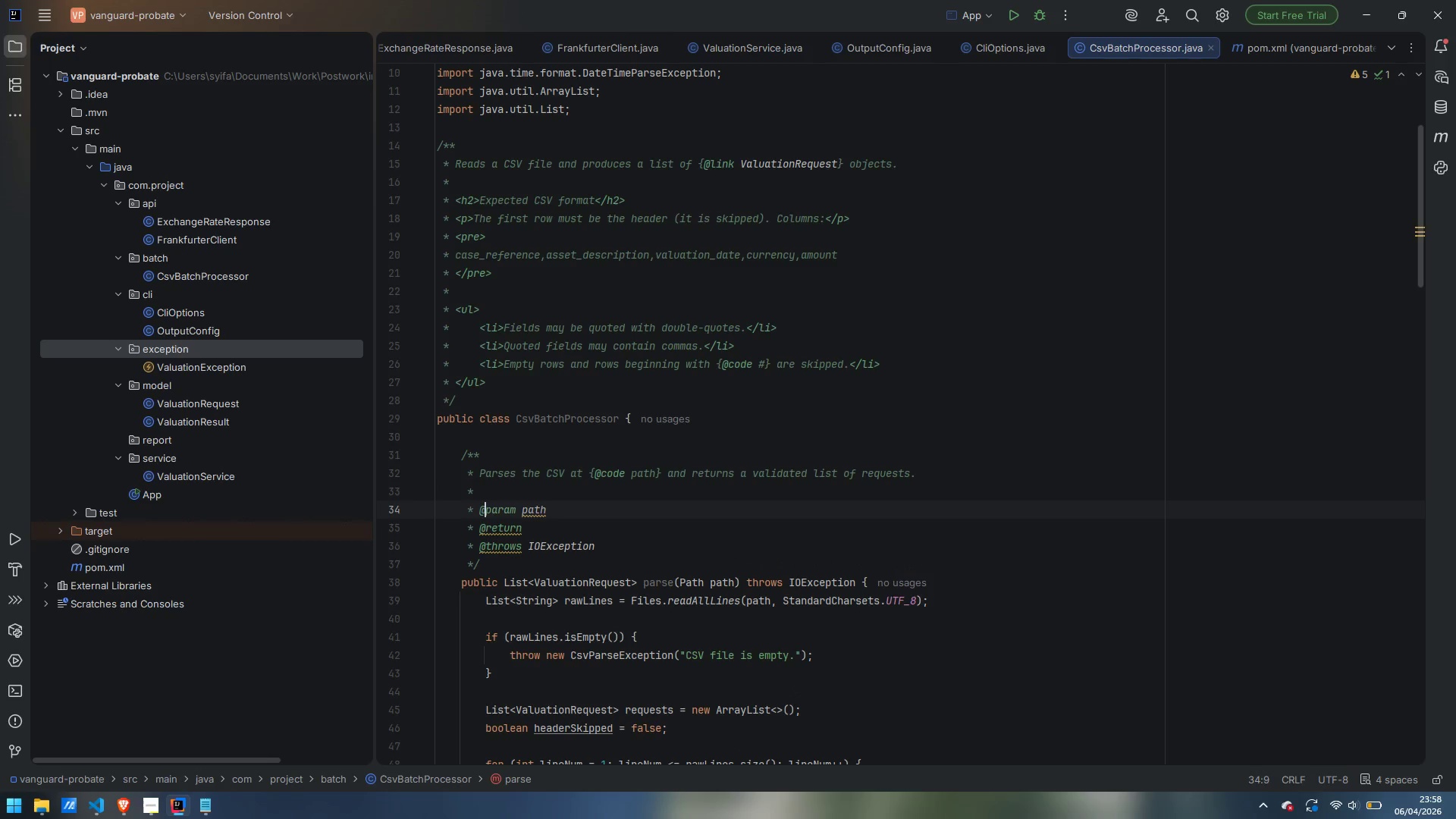 
key(Control+ArrowRight)
 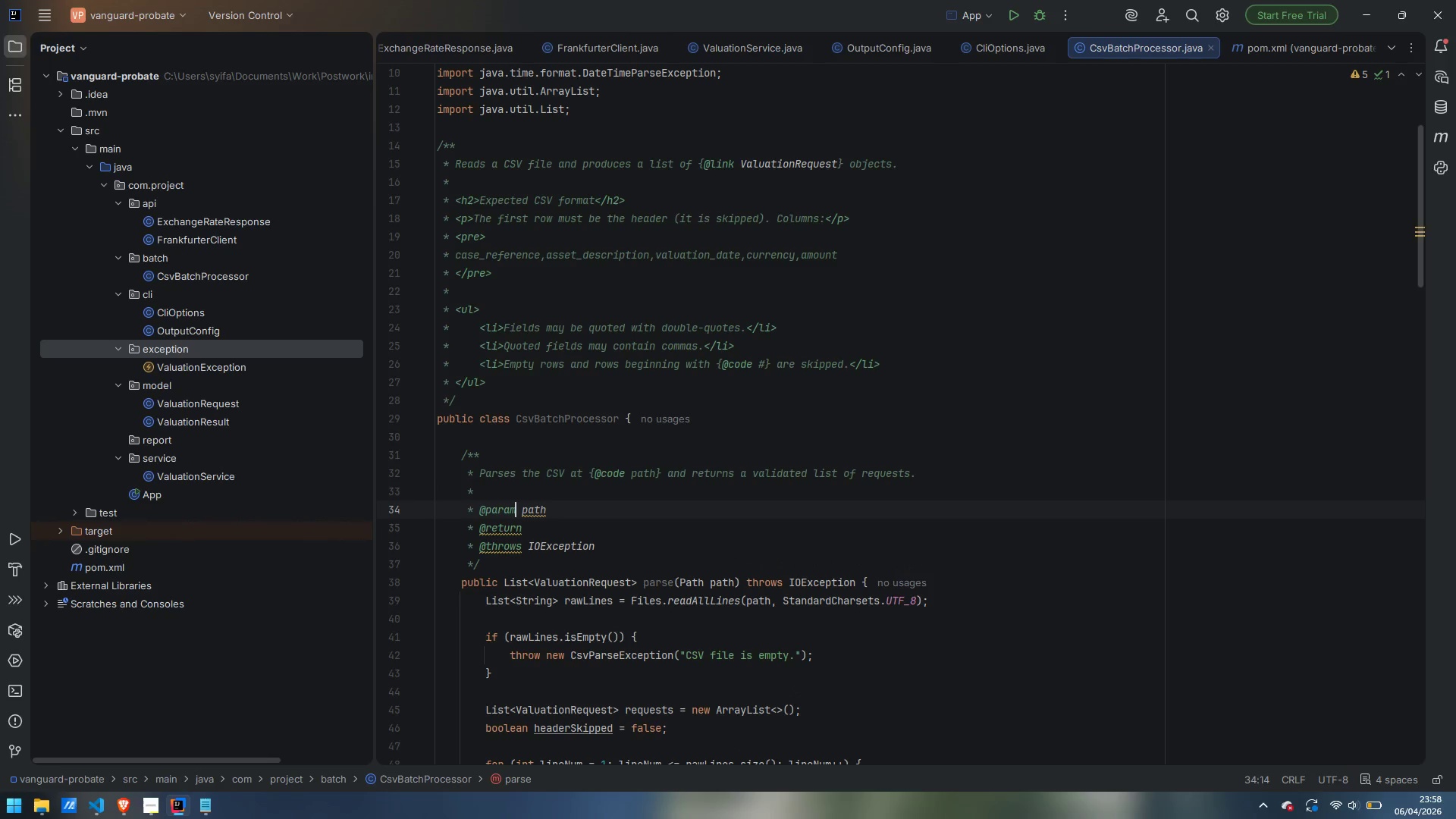 
key(Control+ArrowRight)
 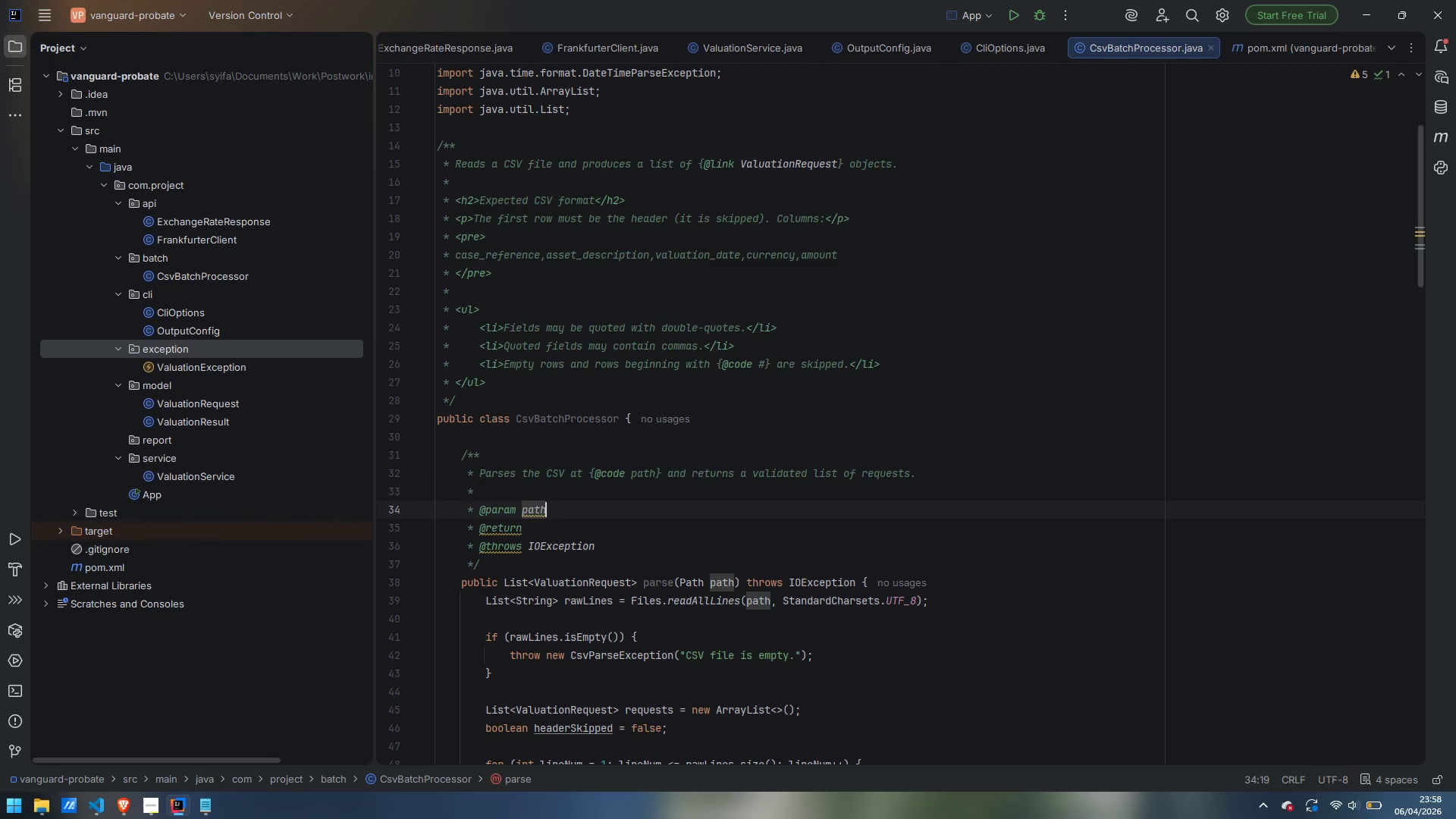 
key(Space)
 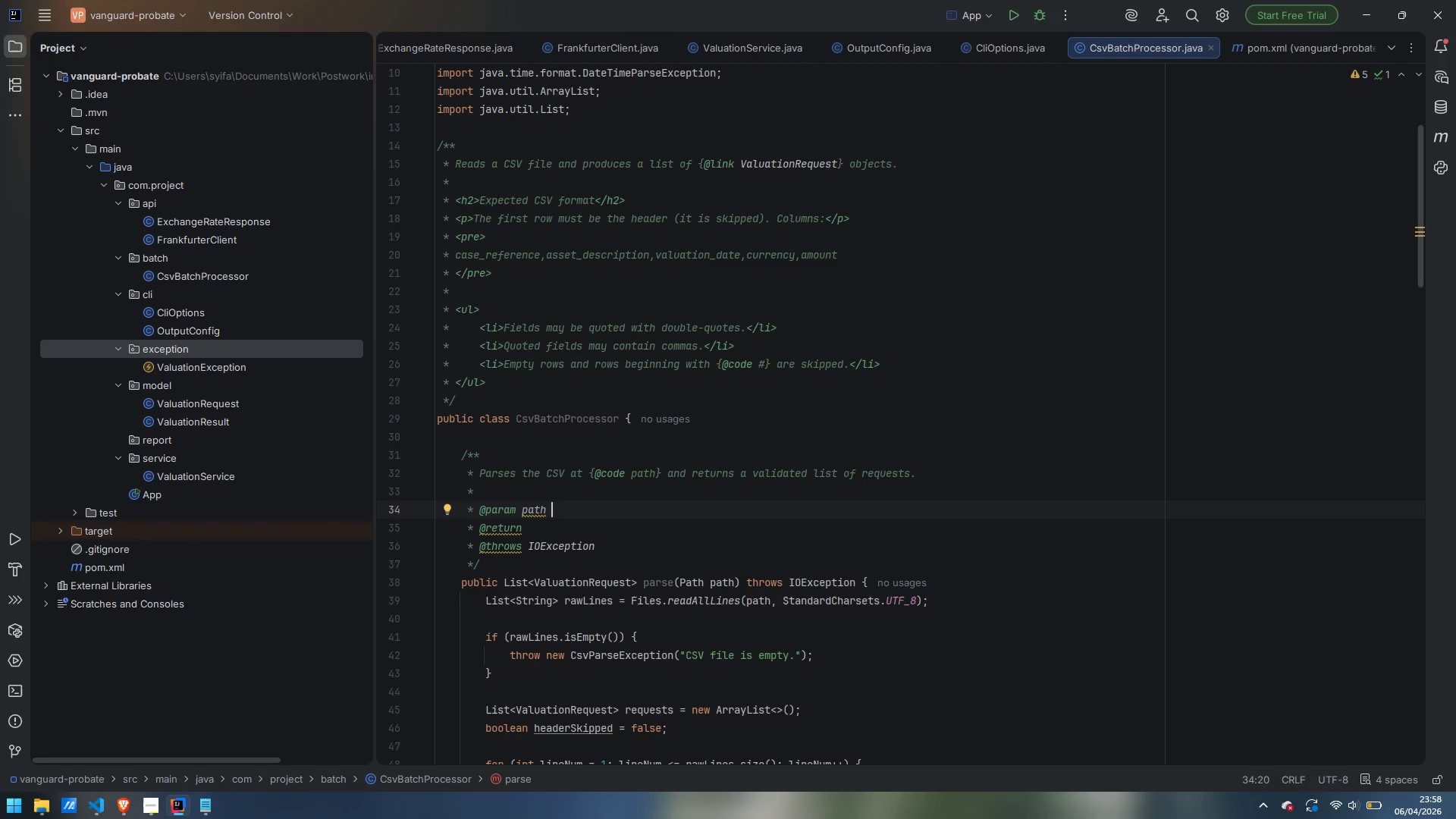 
type(path to the CSV file)
 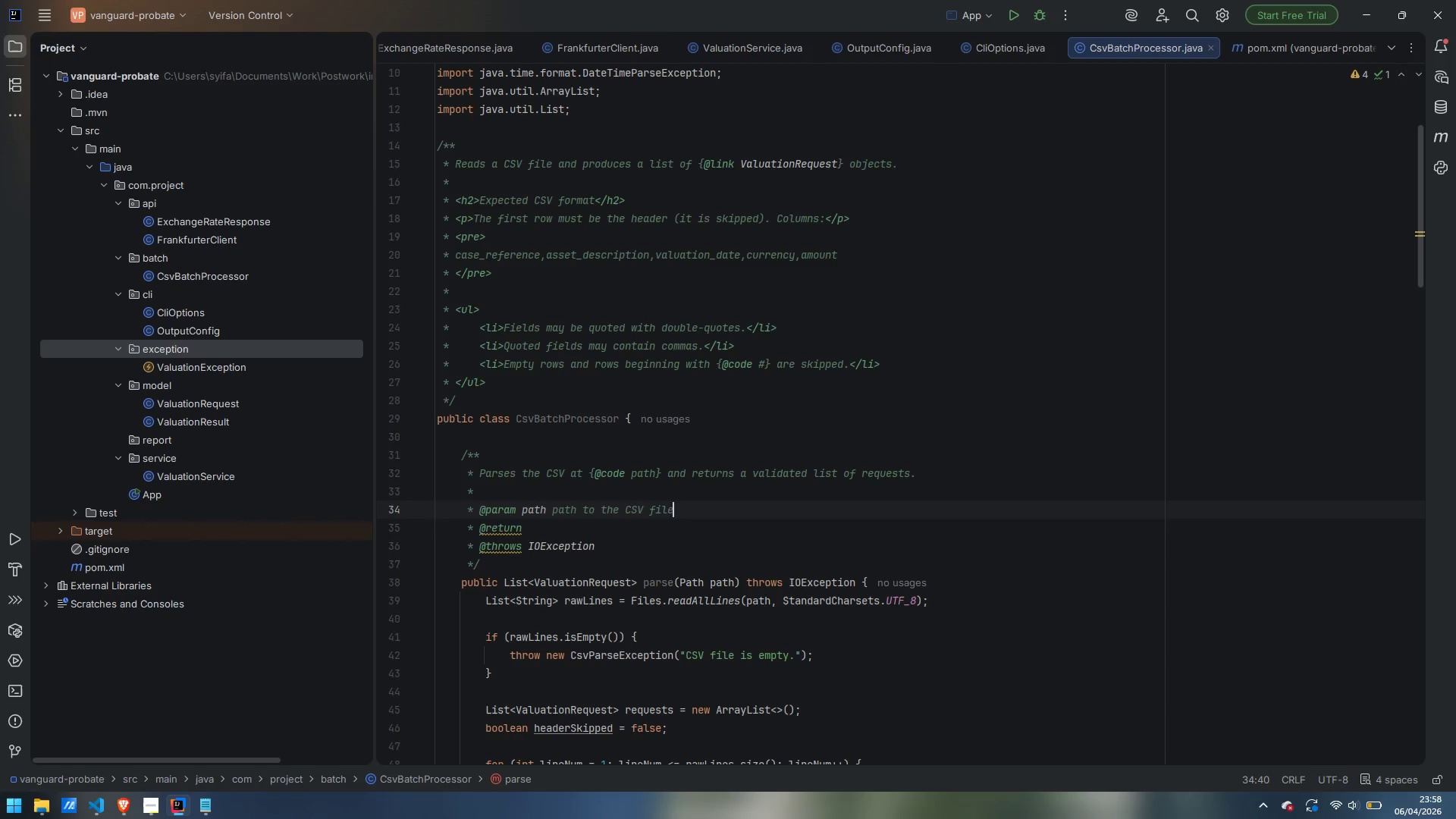 
key(ArrowDown)
 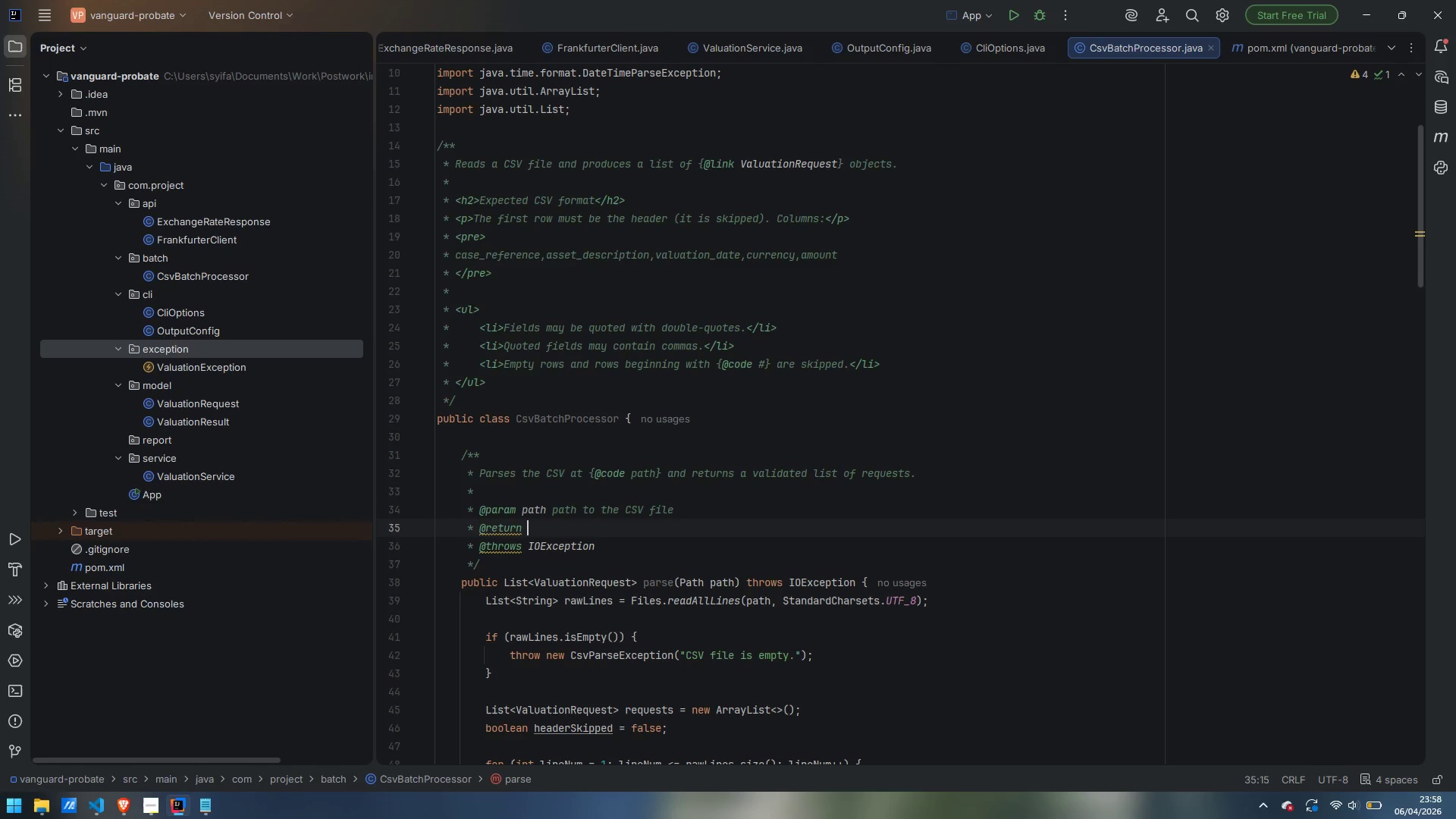 
type( list of q)
key(Backspace)
type(requests, one per data row)
 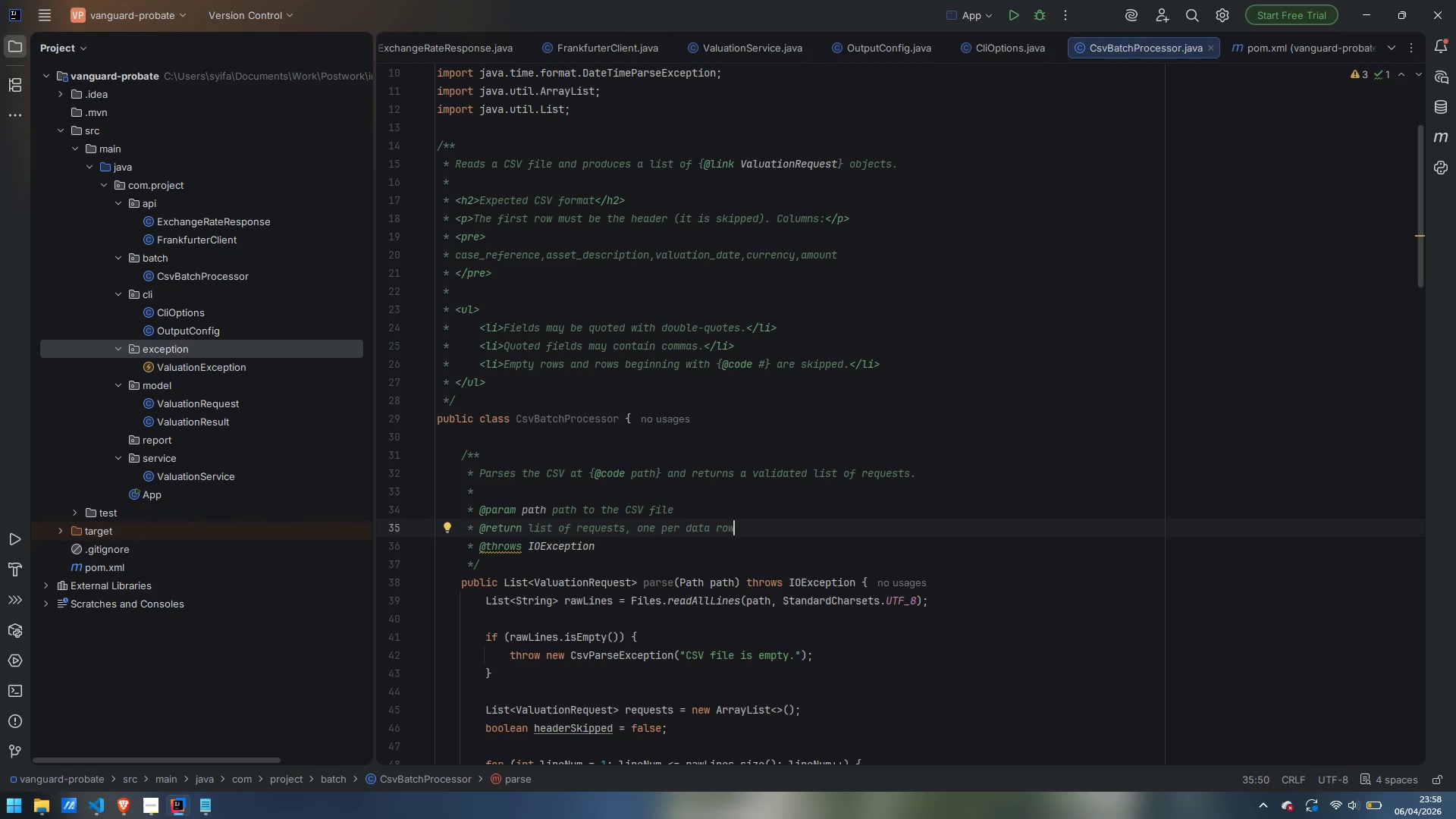 
key(ArrowDown)
 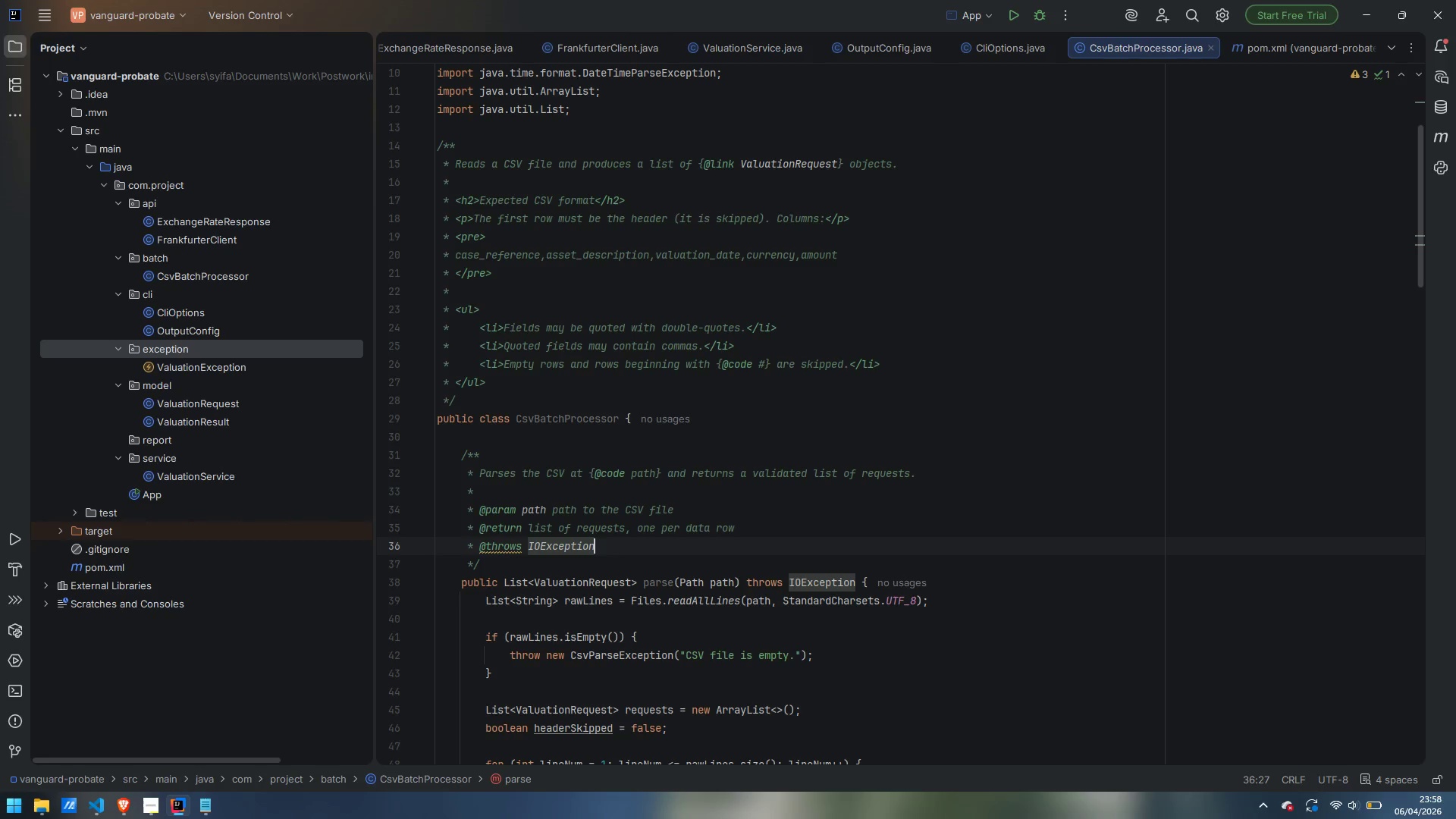 
type( if (the file cannot)
 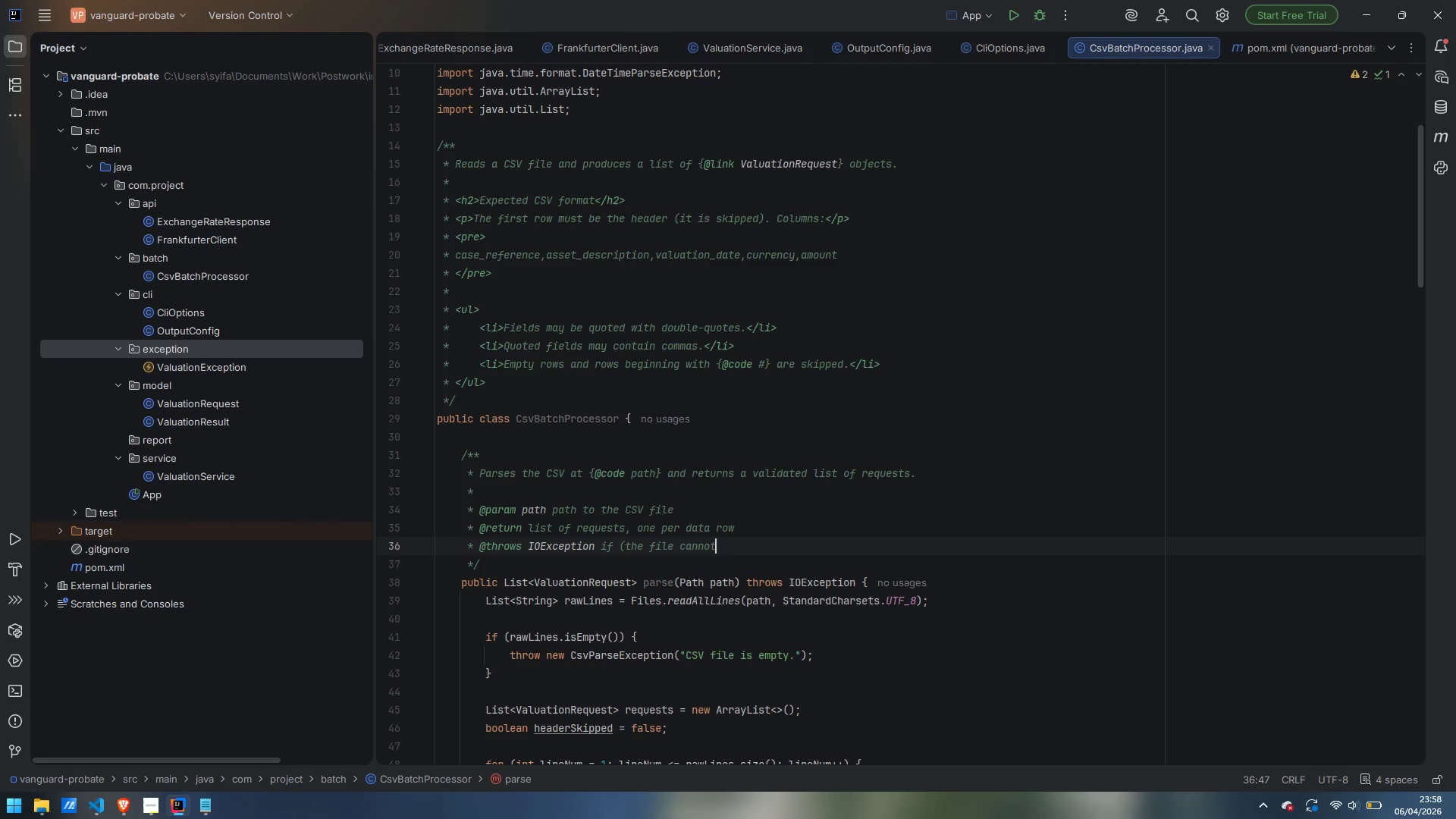 
key(Control+ArrowLeft)
 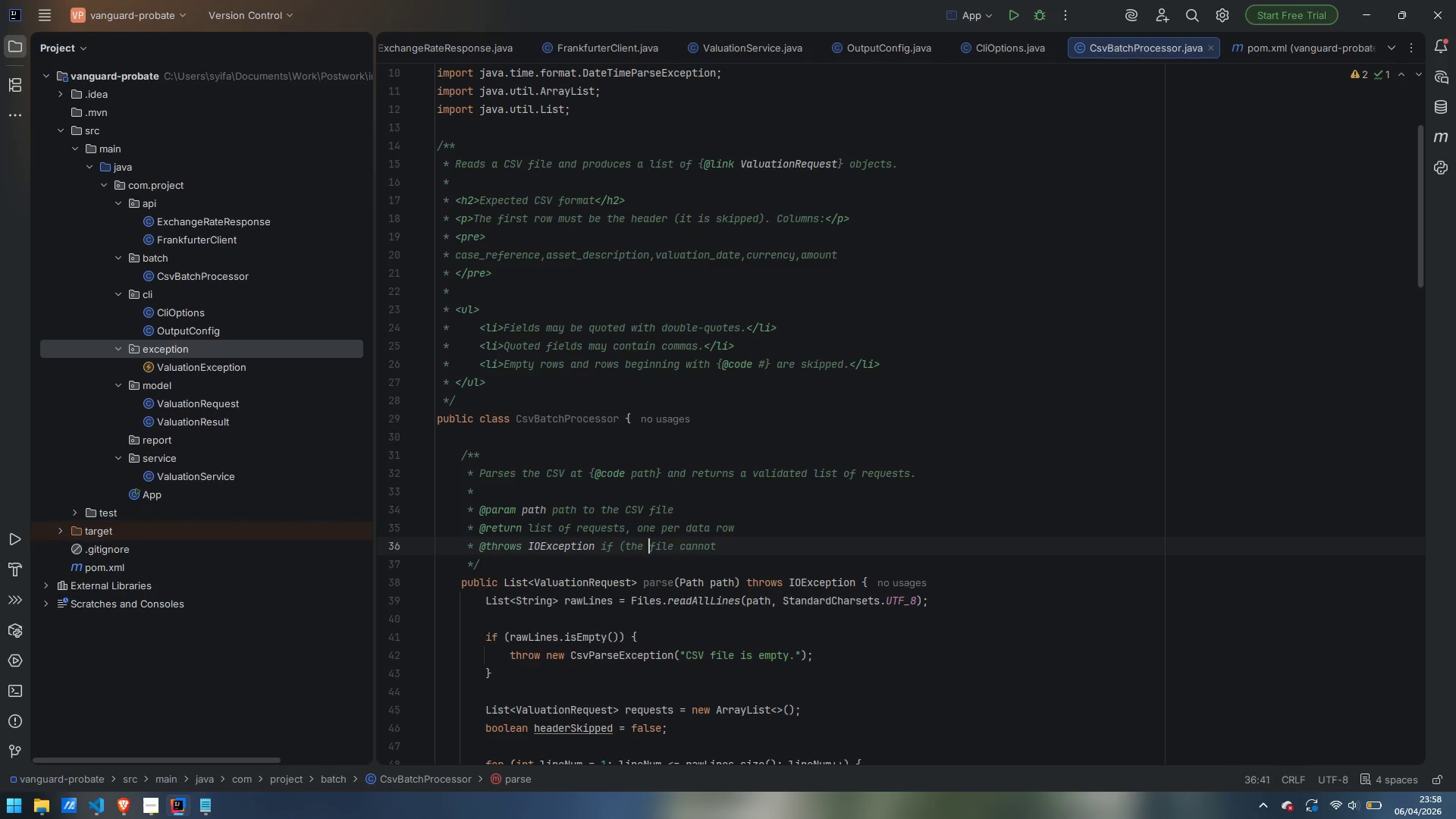 
key(Control+ArrowLeft)
 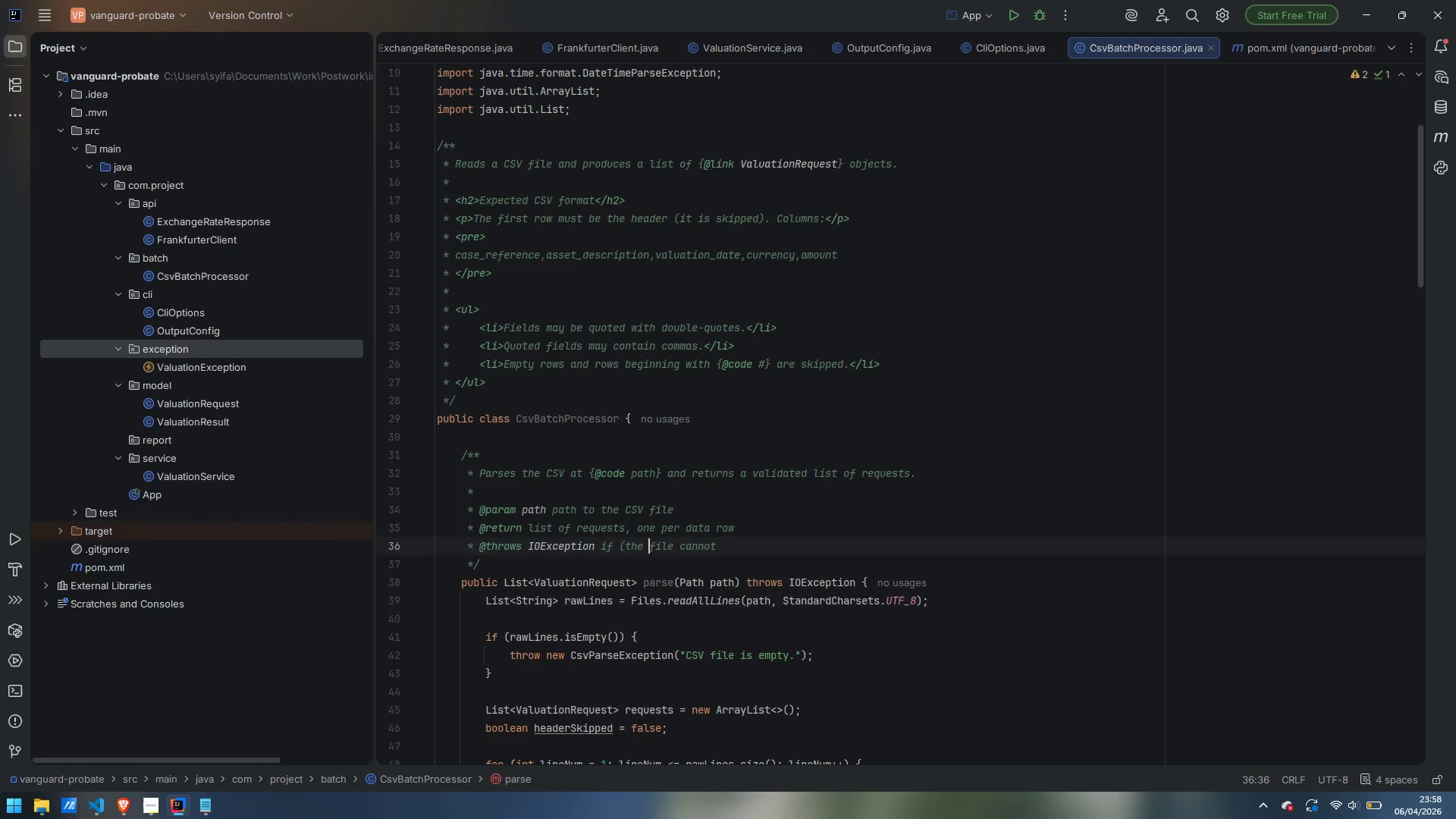 
key(Control+ArrowLeft)
 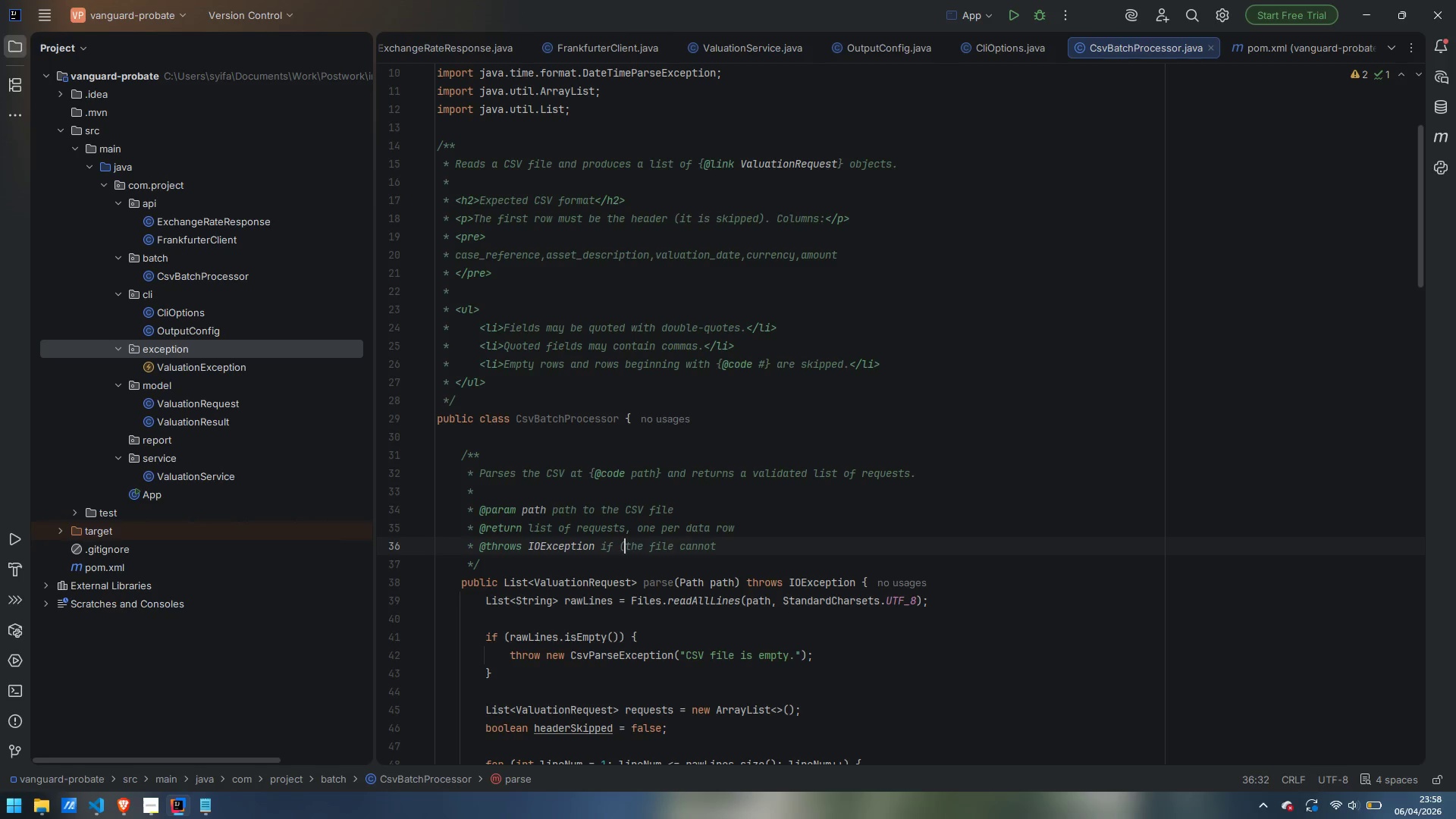 
key(ArrowRight)
 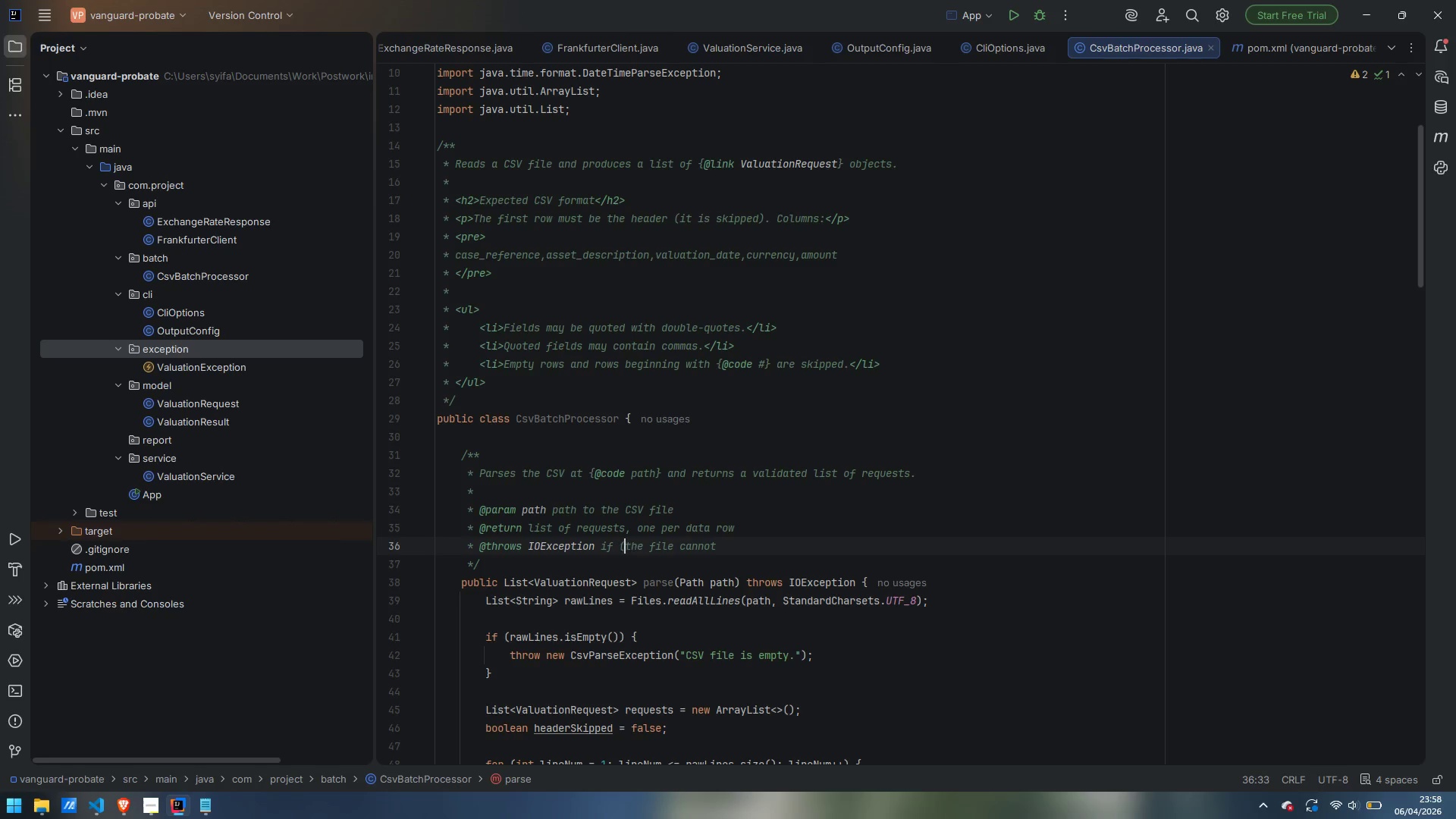 
key(ArrowLeft)
 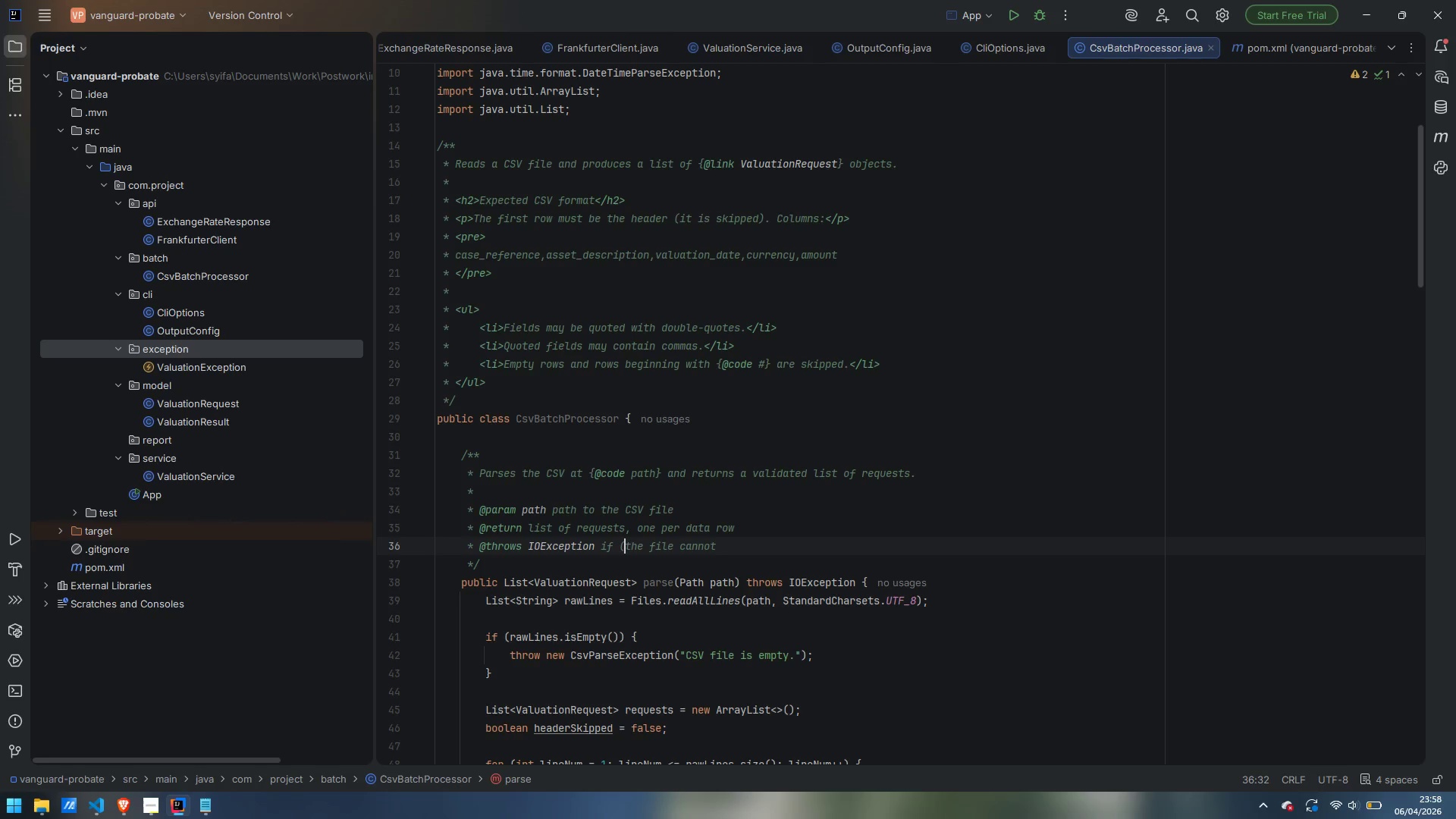 
key(Backspace)
 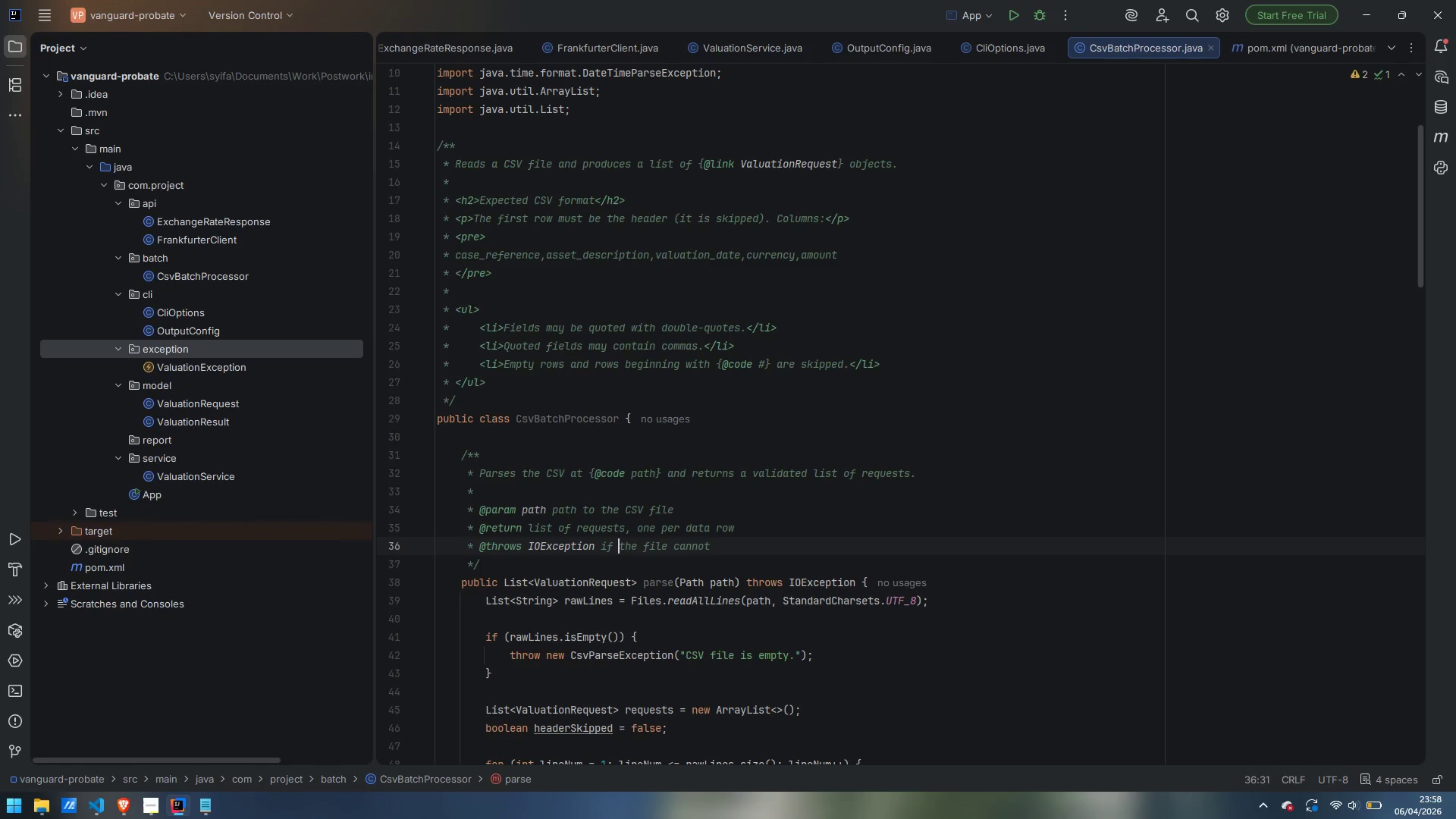 
key(Control+ArrowRight)
 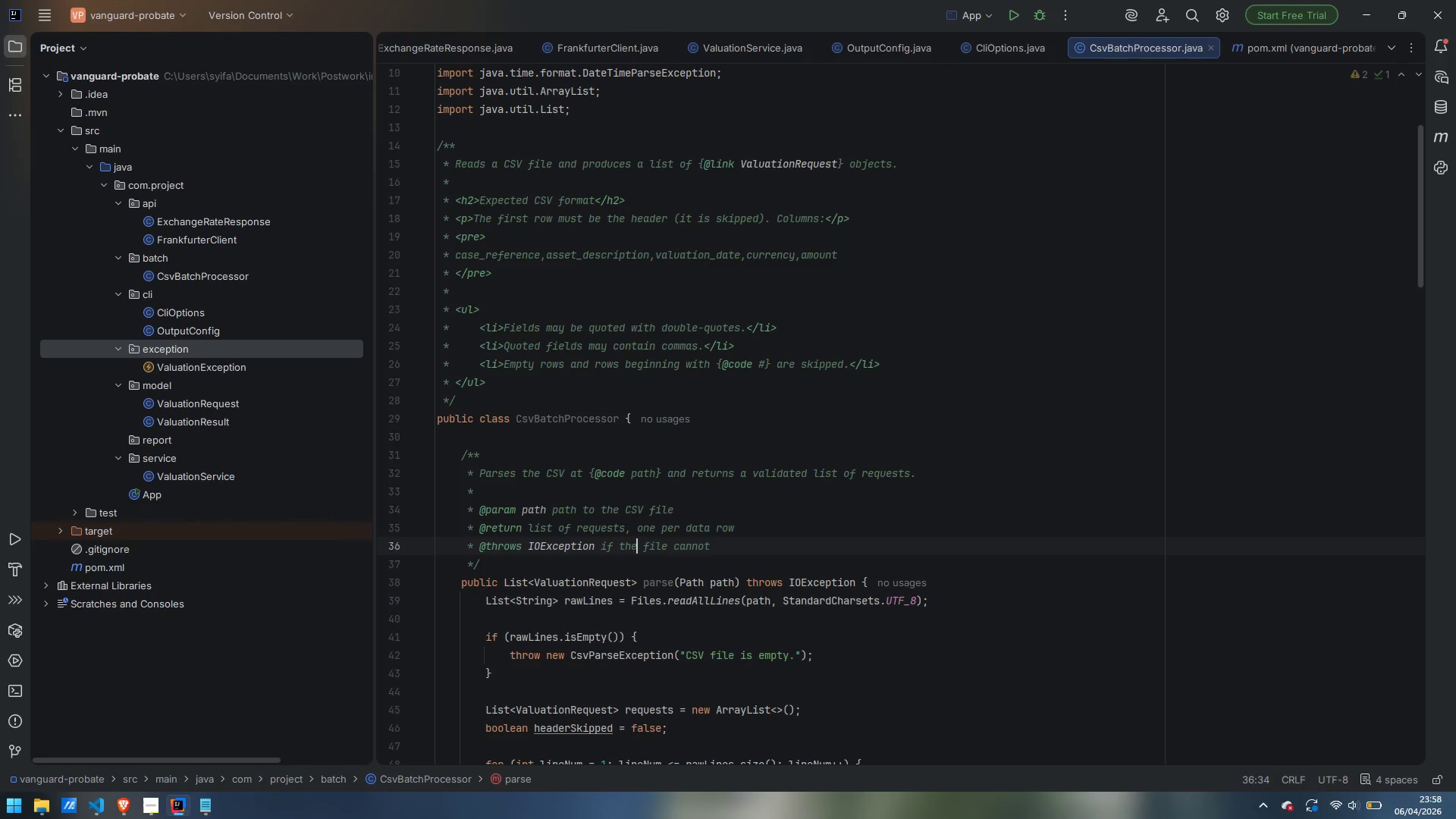 
key(Control+ArrowRight)
 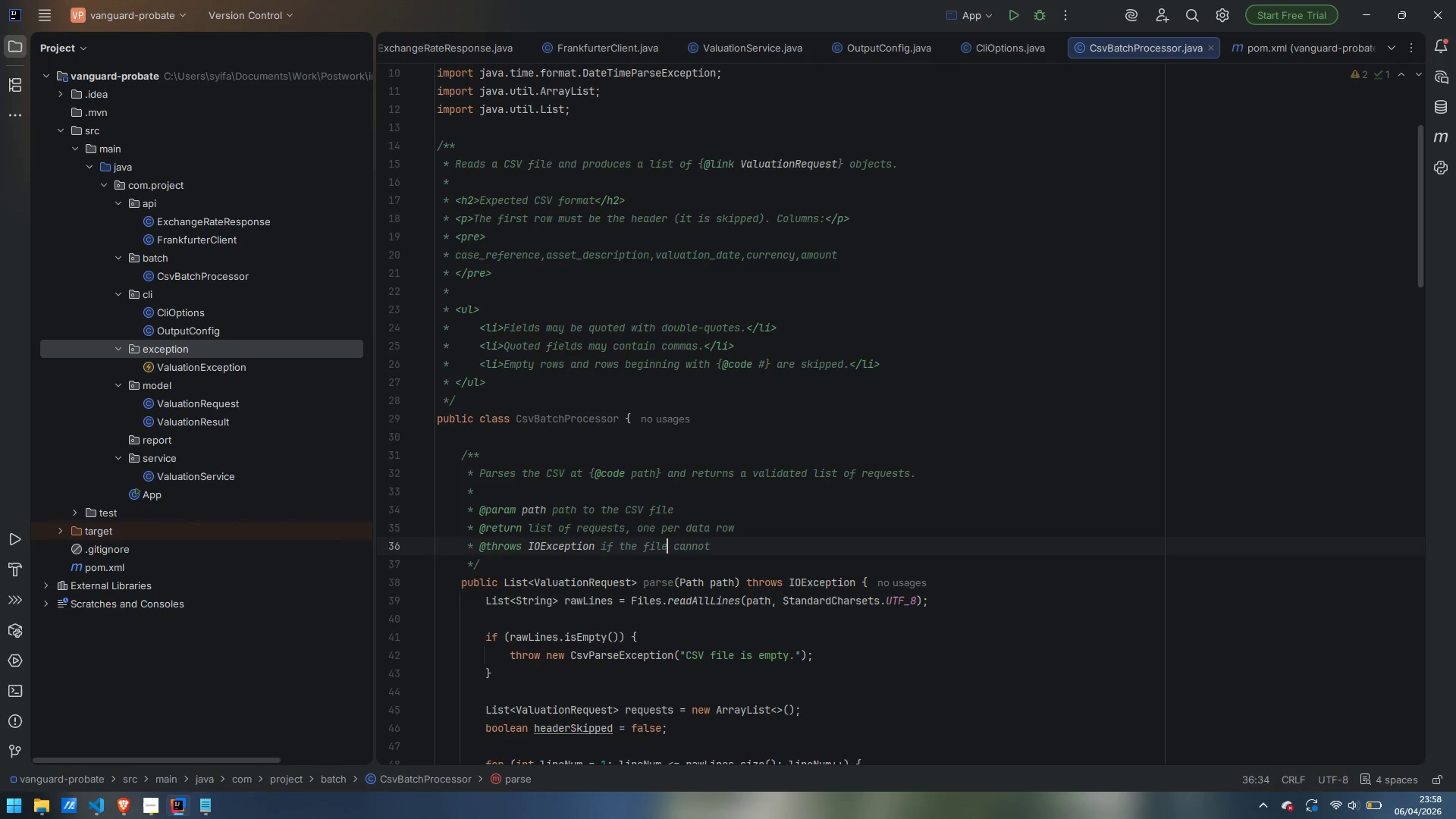 
key(Control+ArrowRight)
 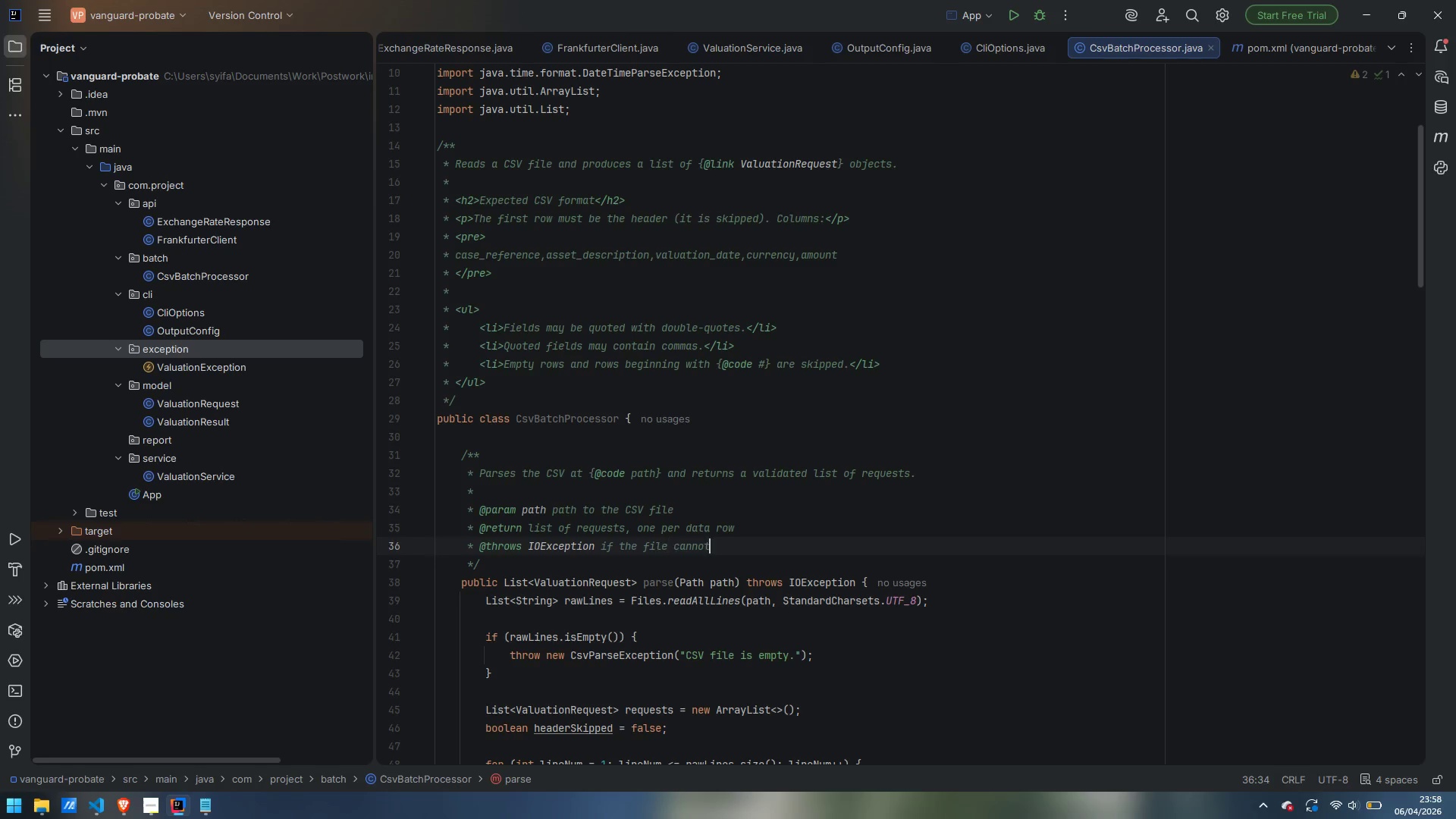 
key(Control+ArrowRight)
 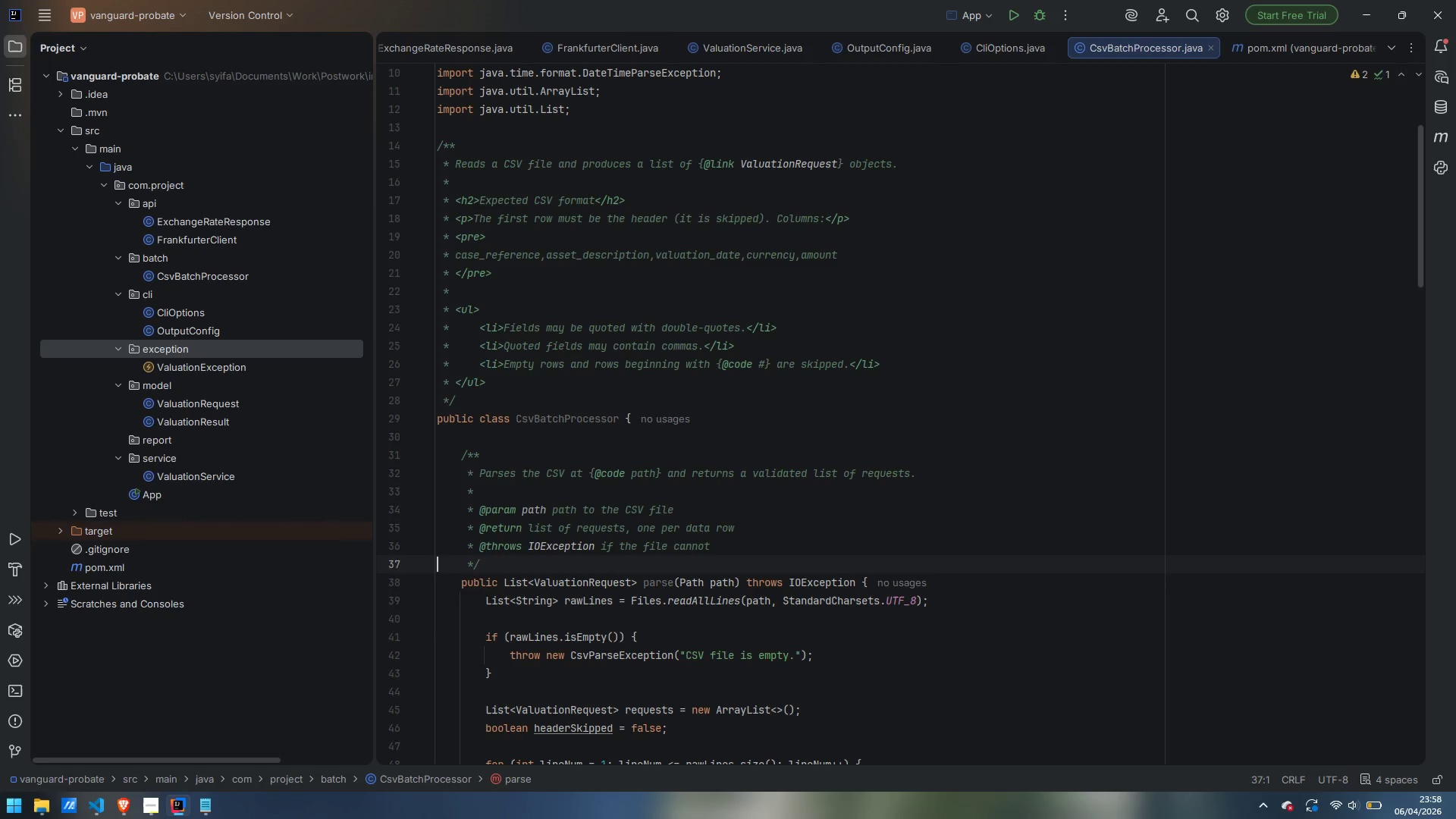 
key(ArrowLeft)
 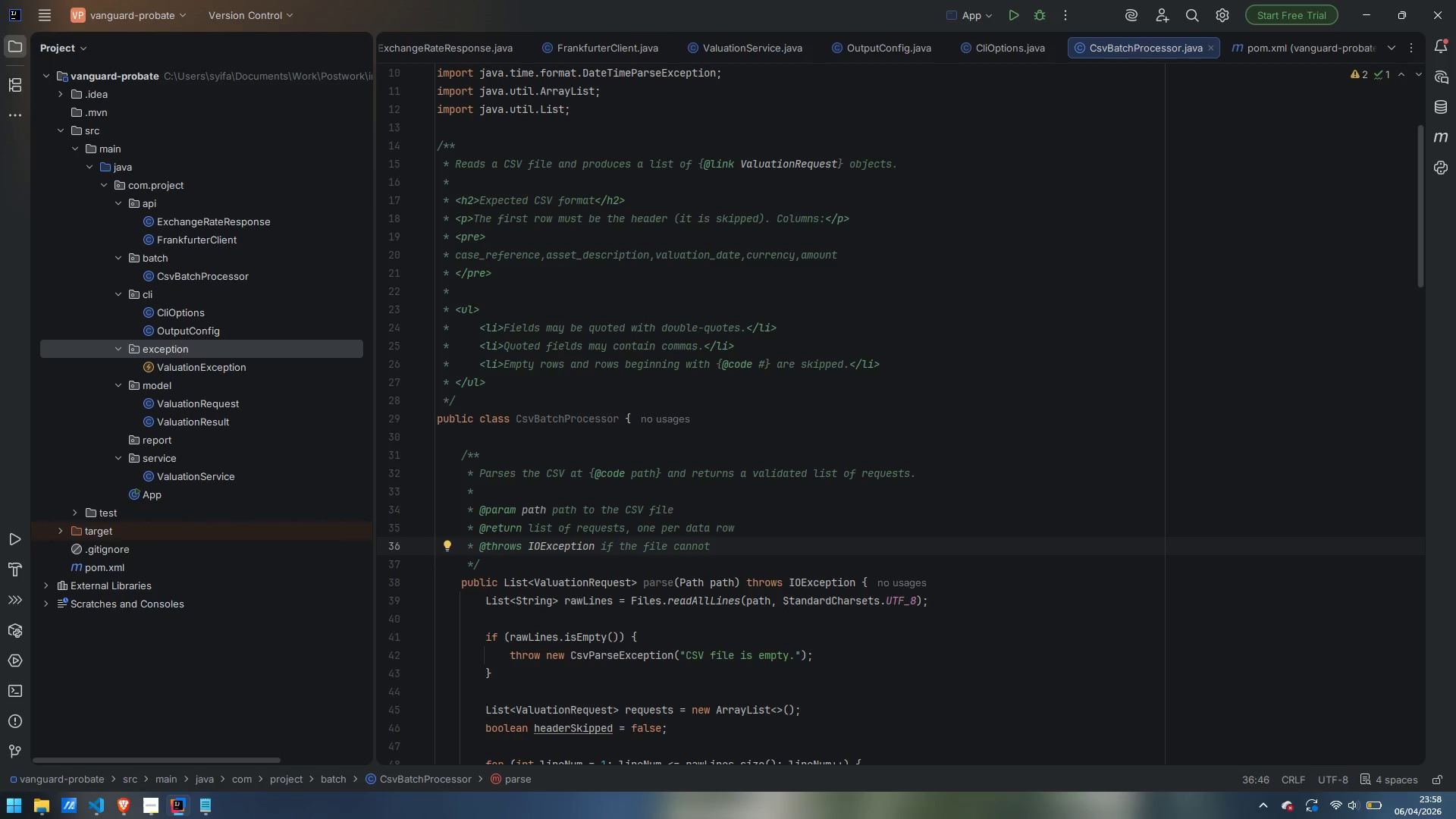 
type( be read)
 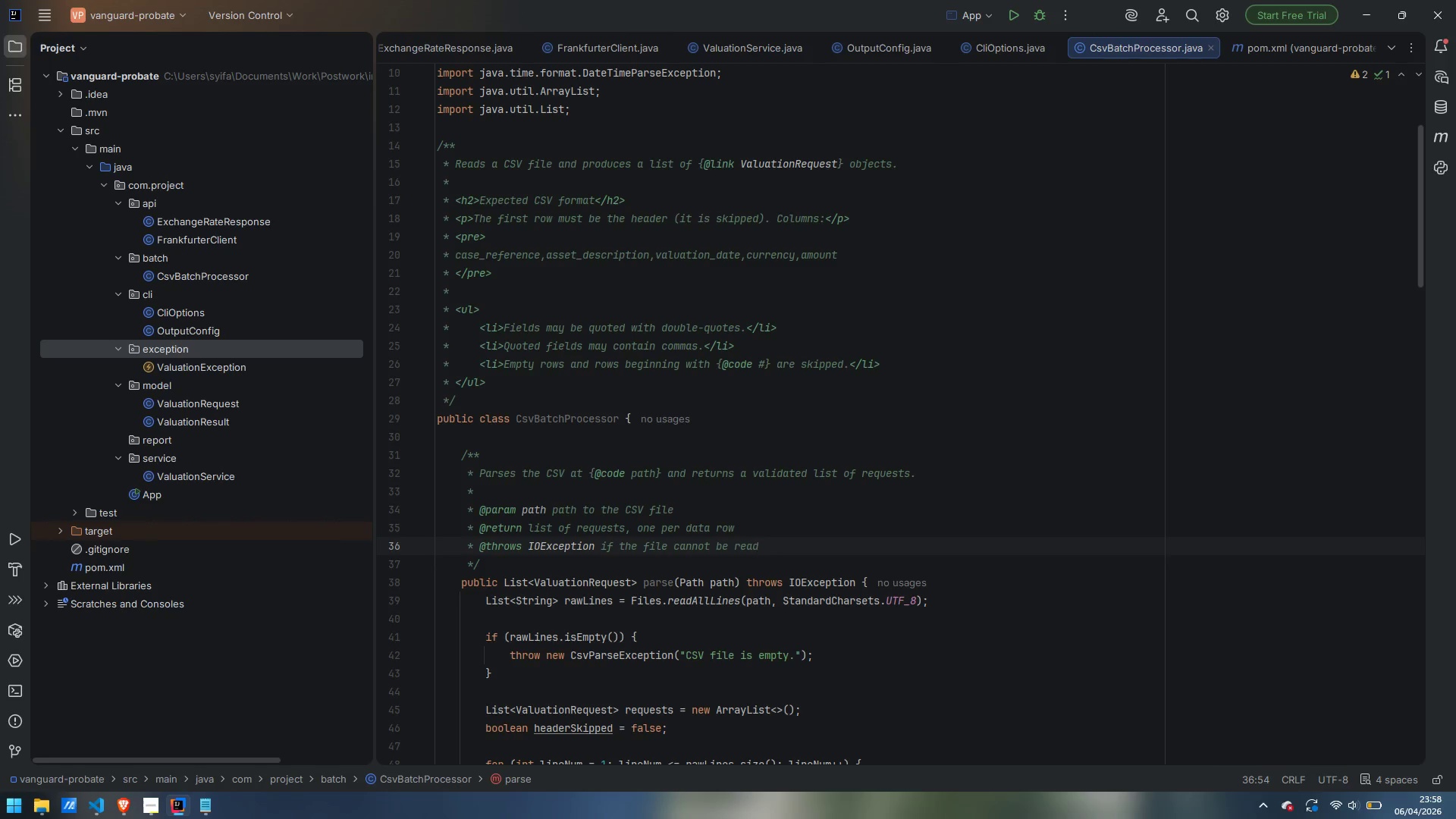 
key(Enter)
 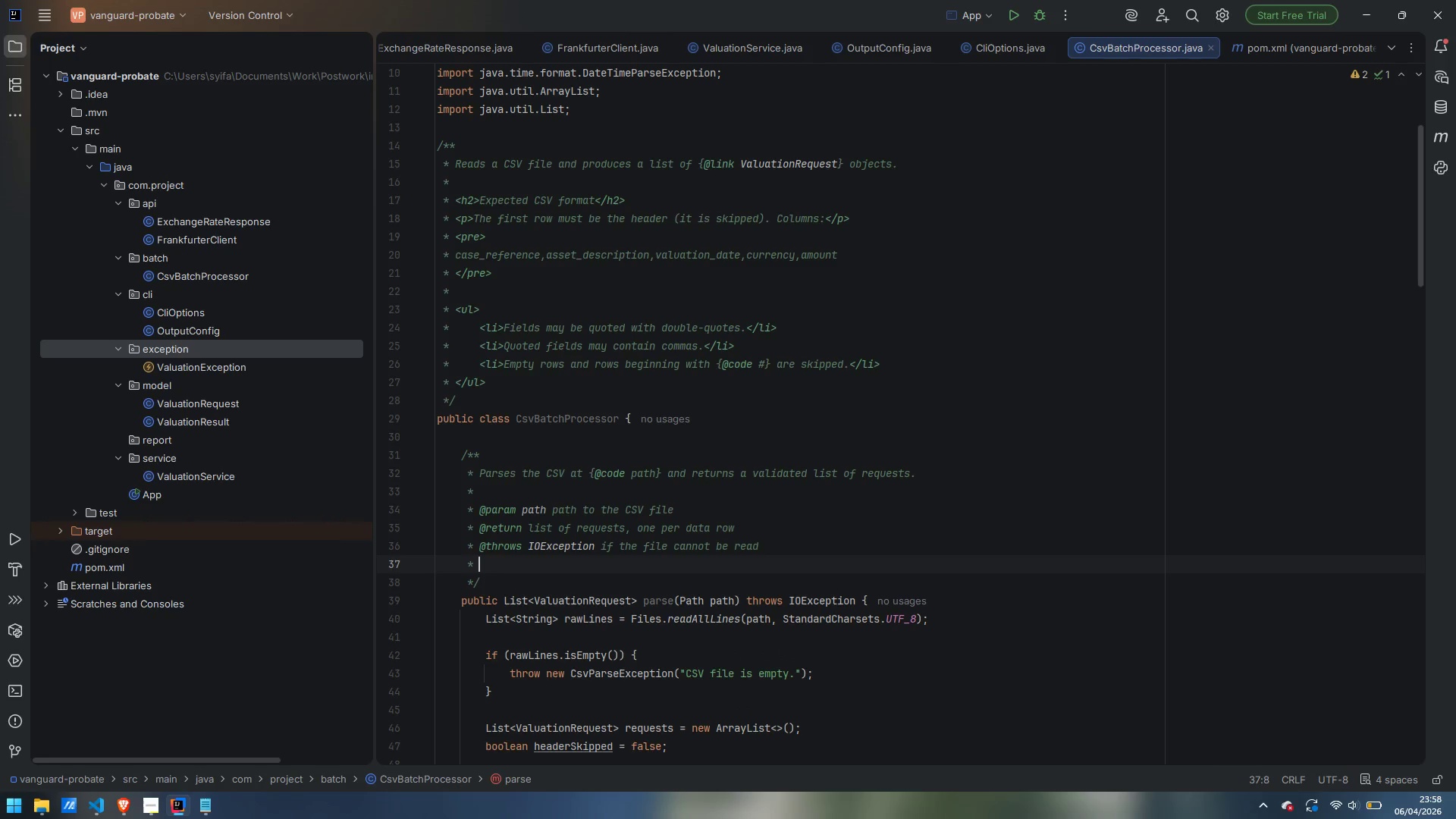 
type(@th)
 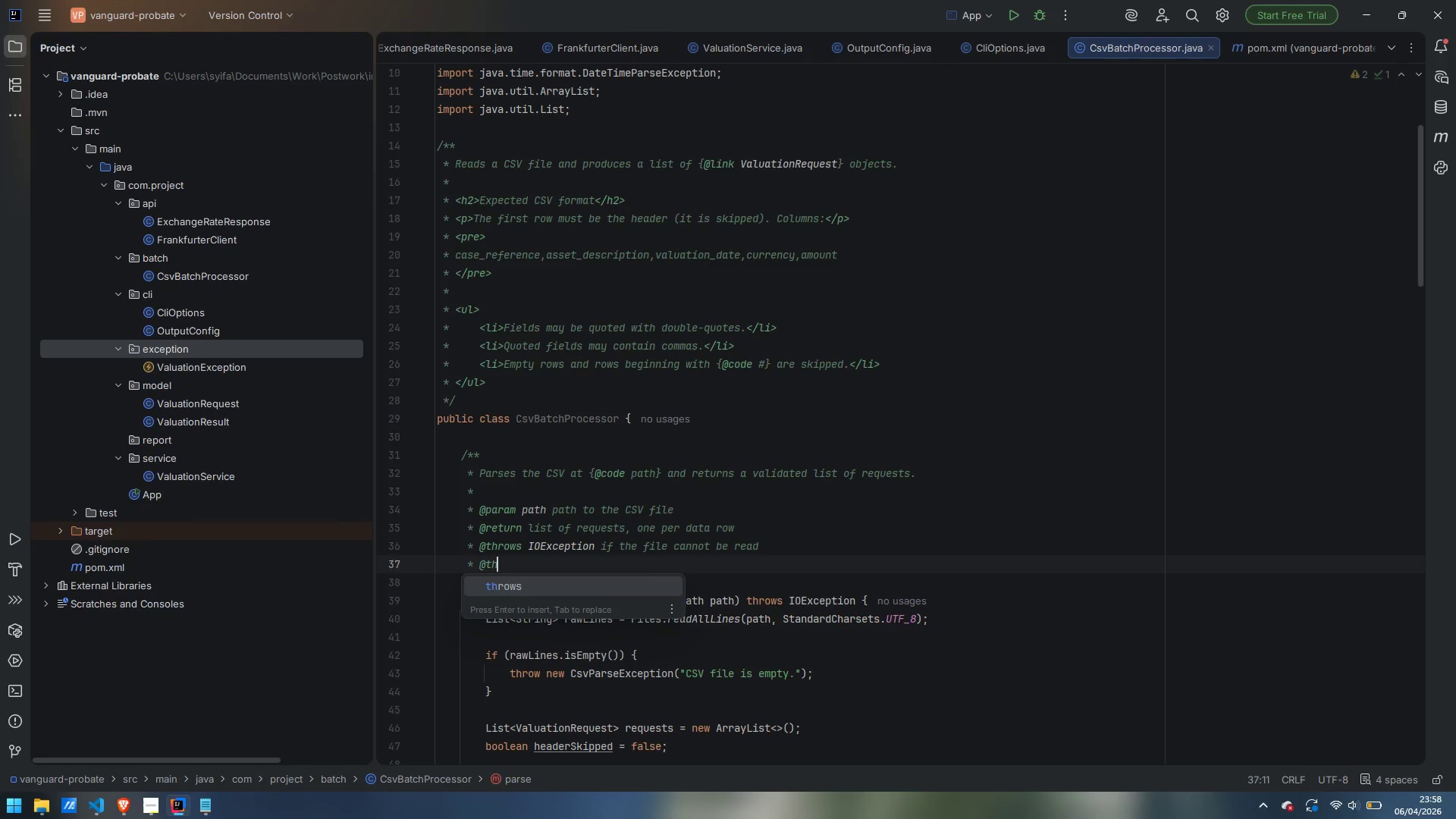 
key(Enter)
 